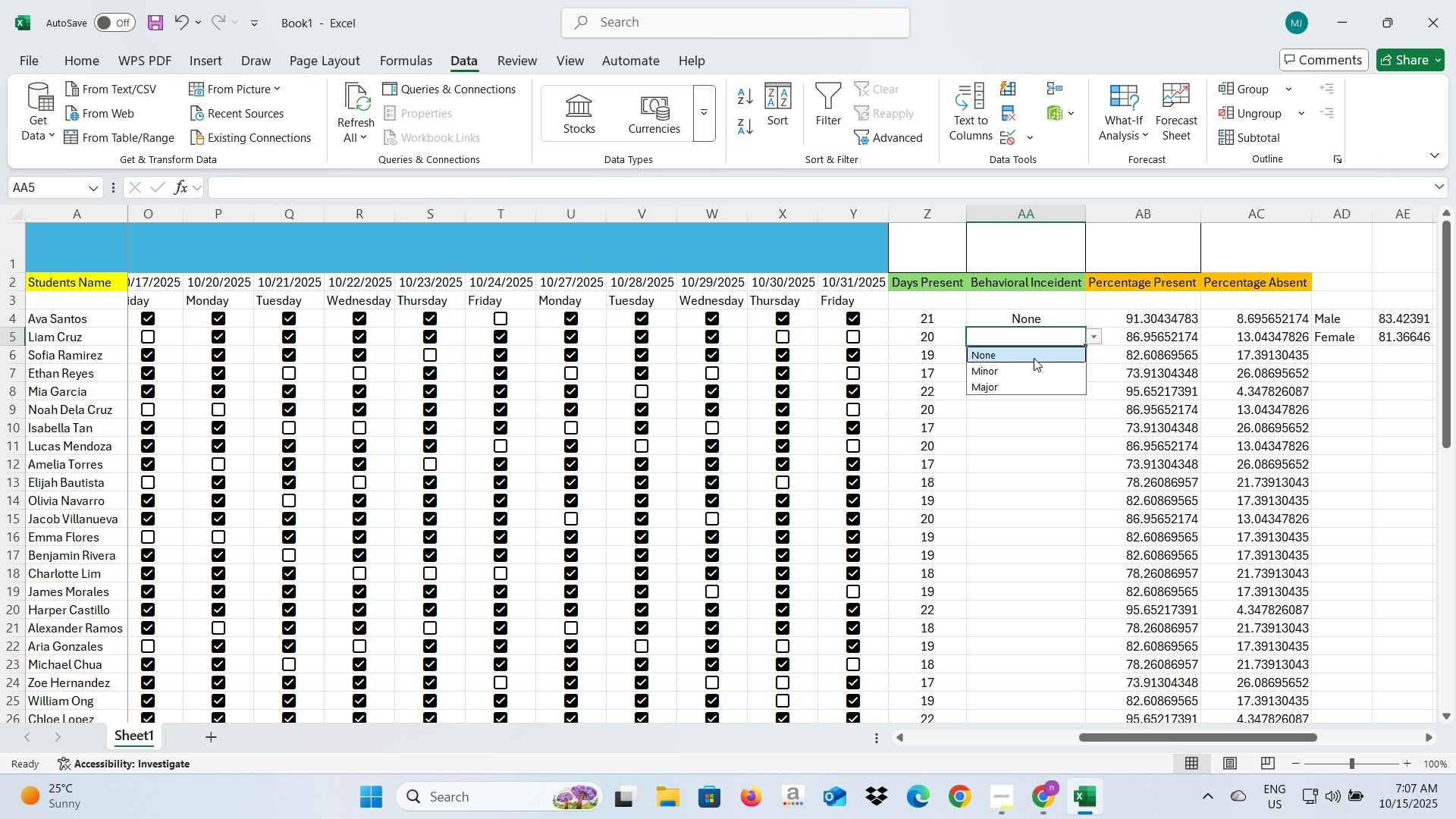 
left_click([1034, 358])
 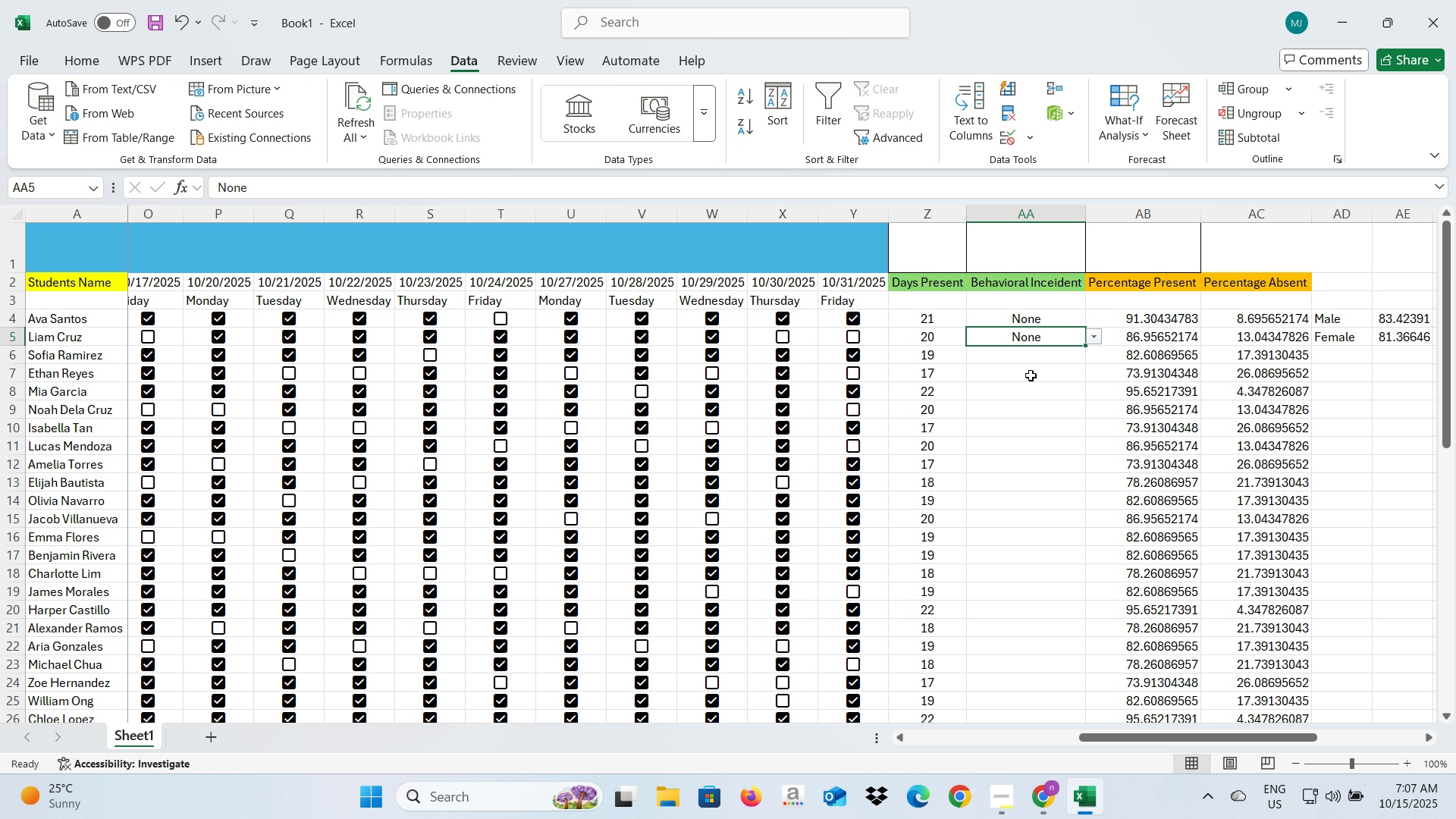 
mouse_move([1050, 374])
 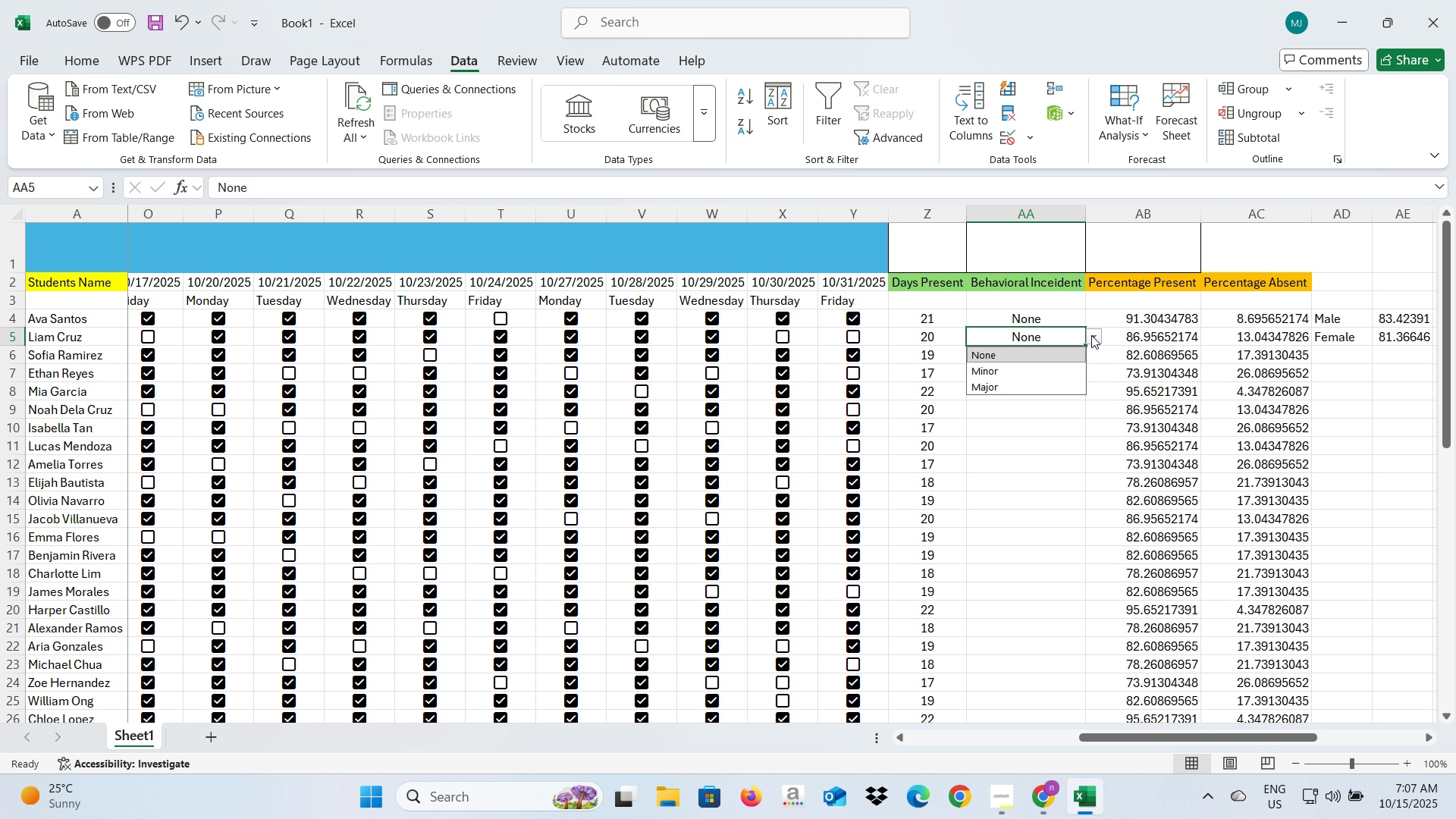 
left_click([1091, 335])
 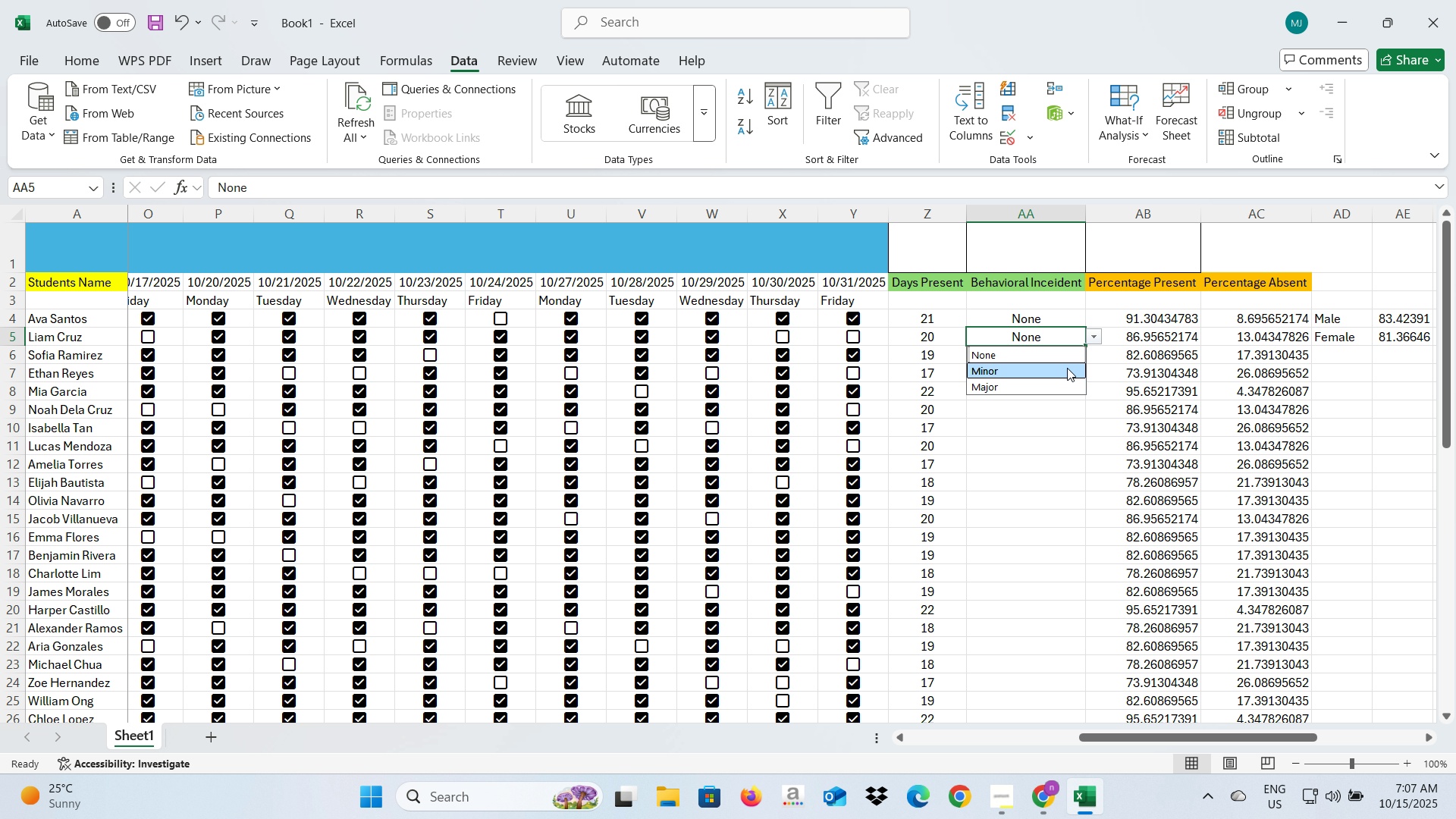 
left_click([1067, 368])
 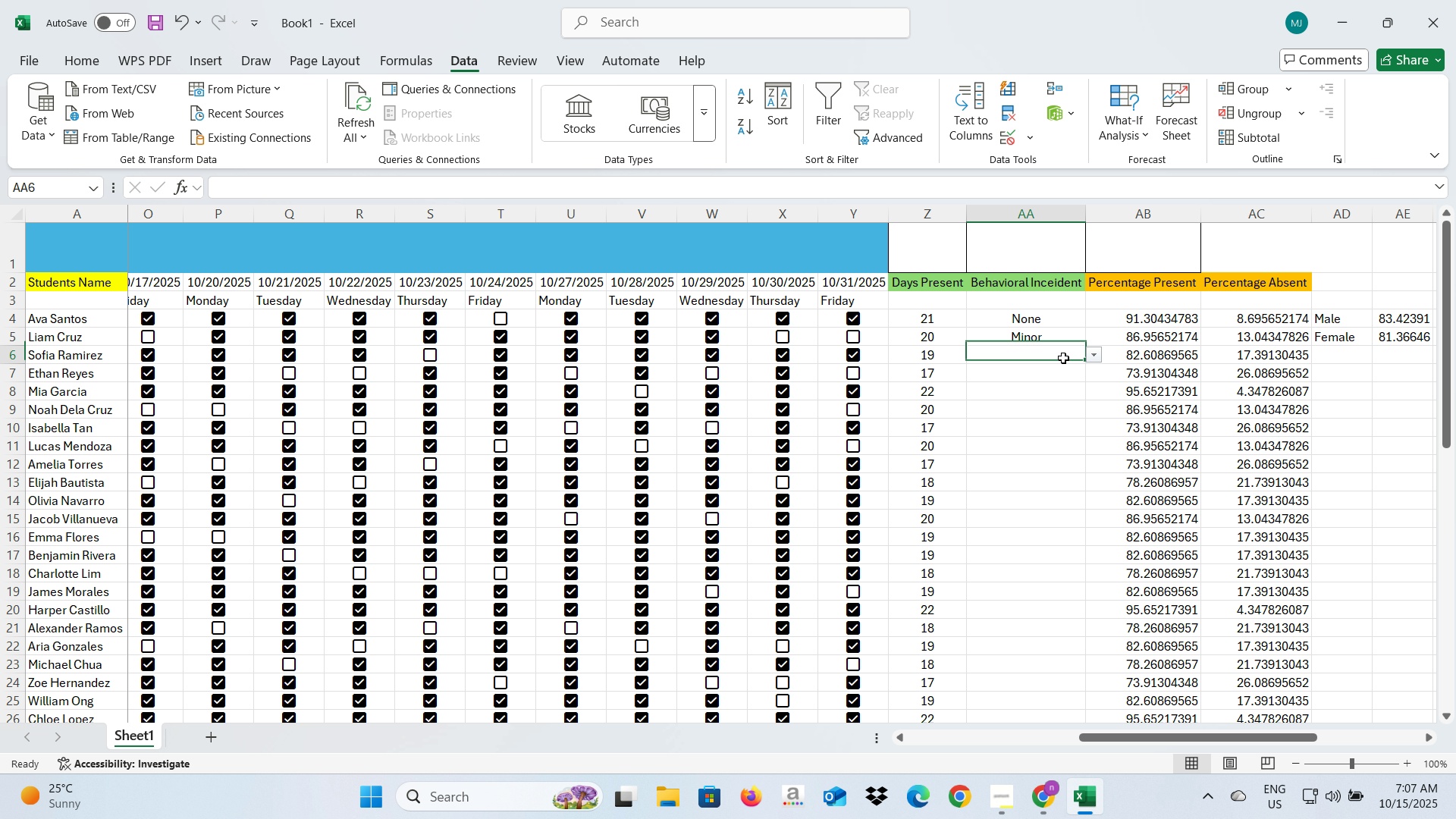 
left_click([1063, 358])
 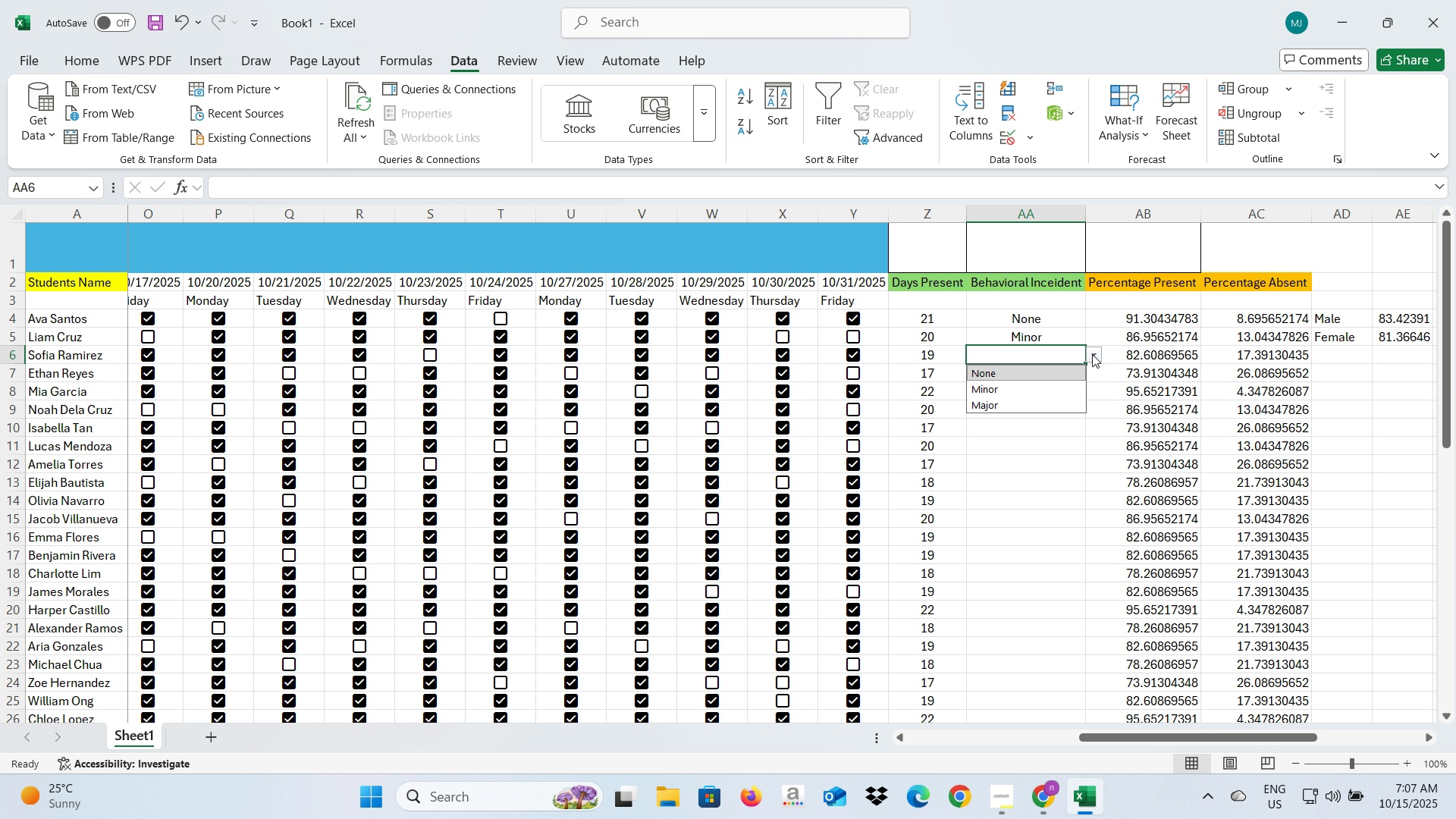 
left_click([1092, 354])
 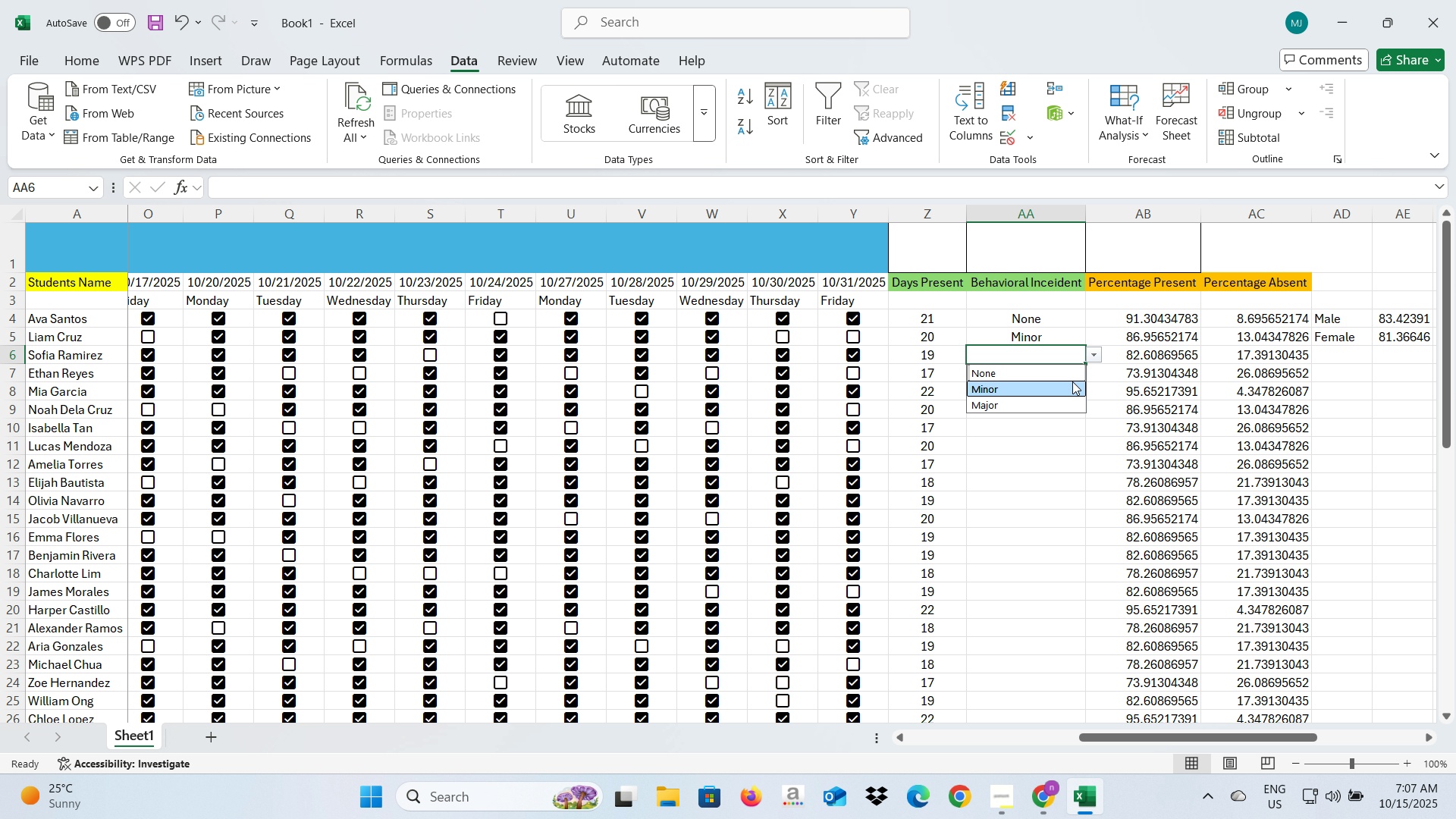 
left_click([1072, 381])
 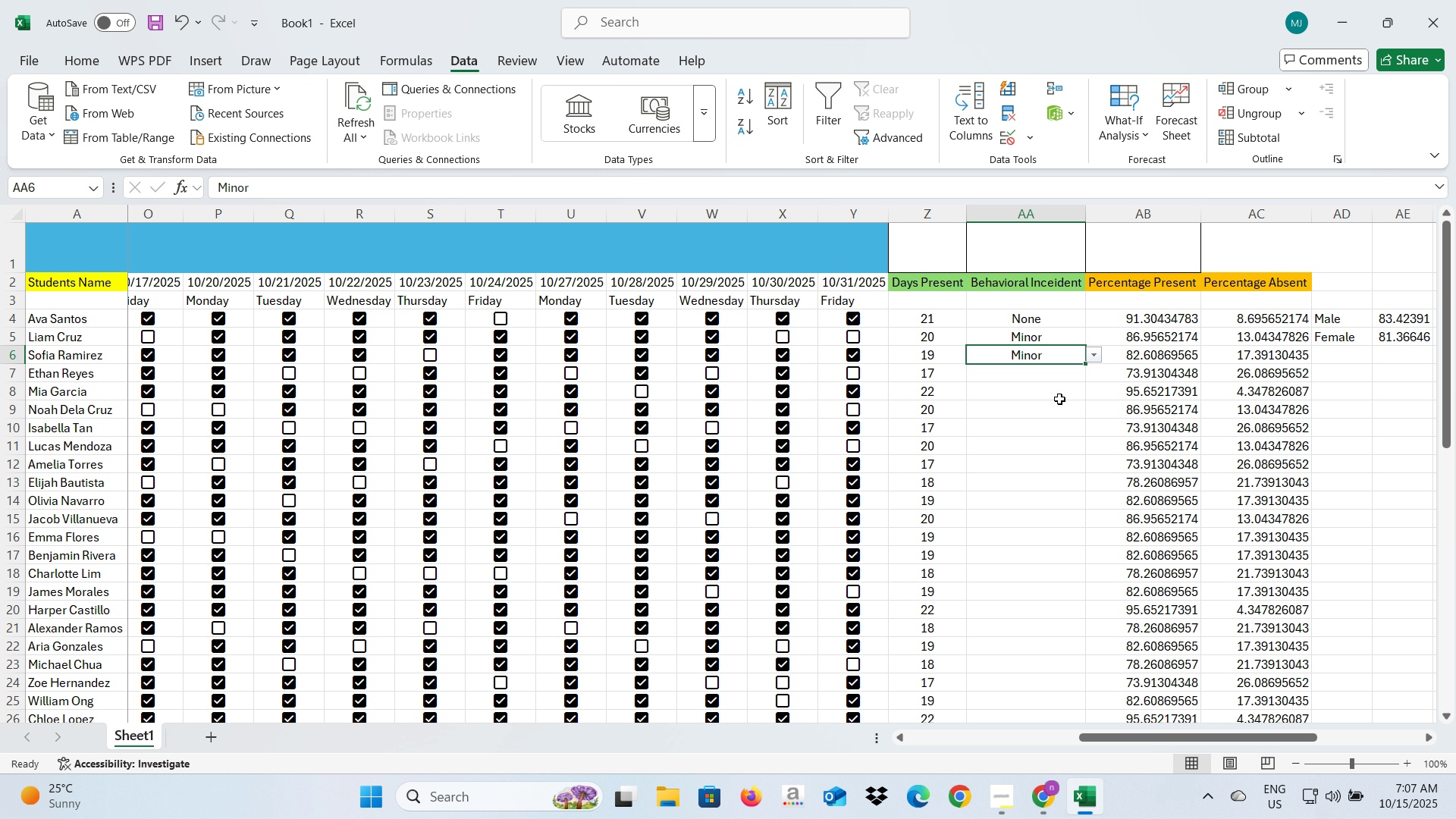 
wait(14.99)
 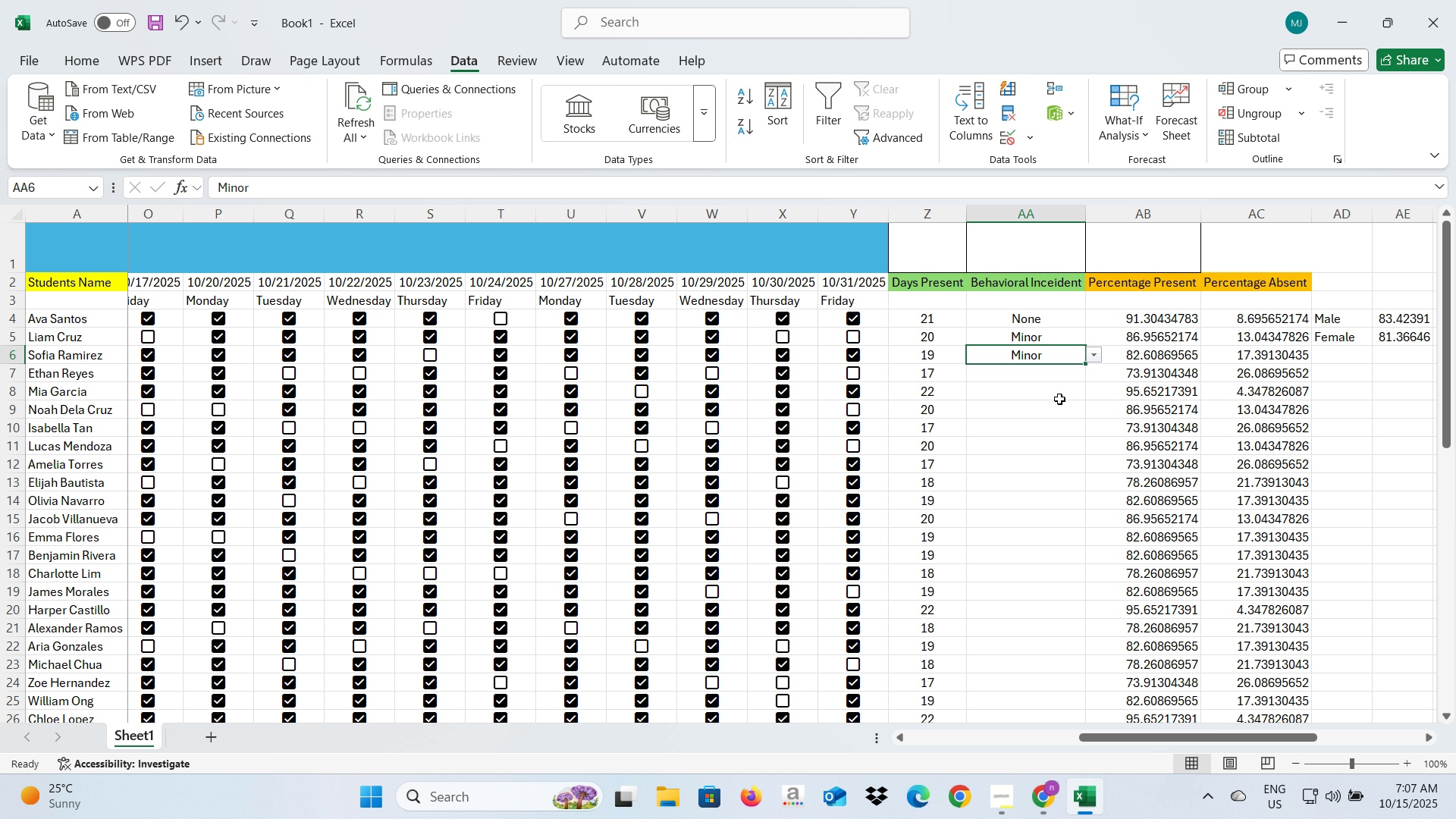 
left_click([1093, 374])
 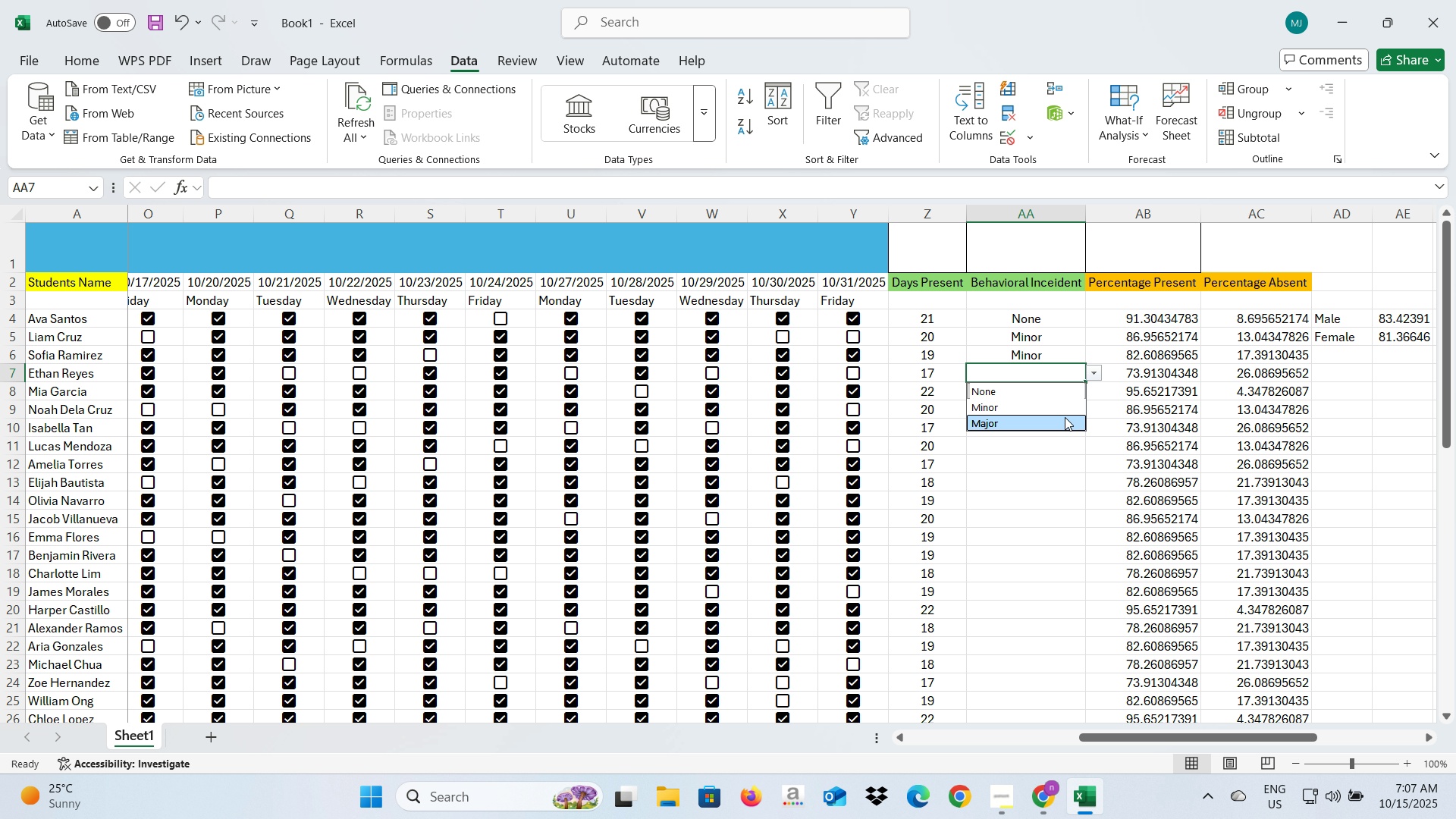 
left_click([1065, 417])
 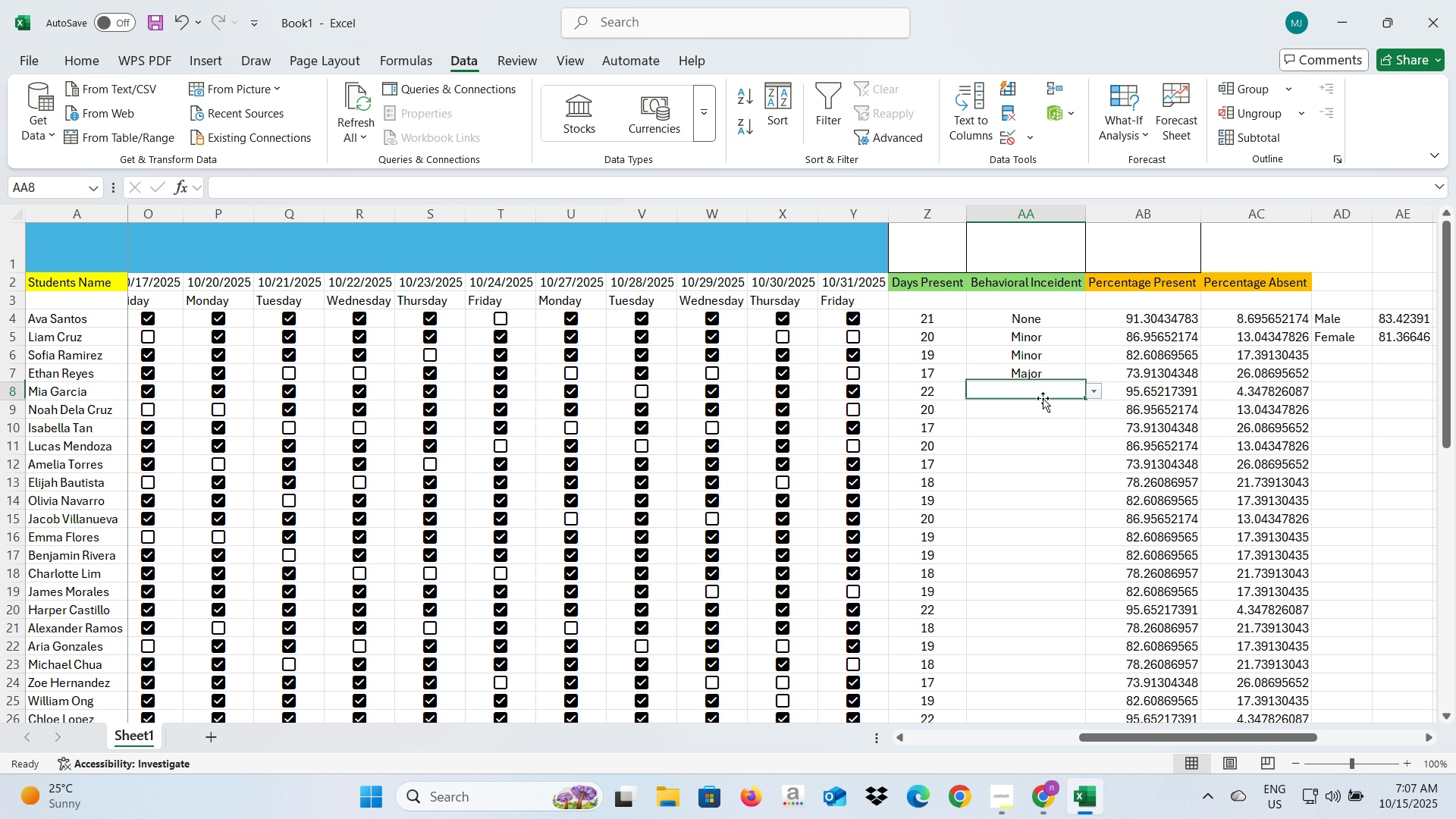 
left_click([1043, 398])
 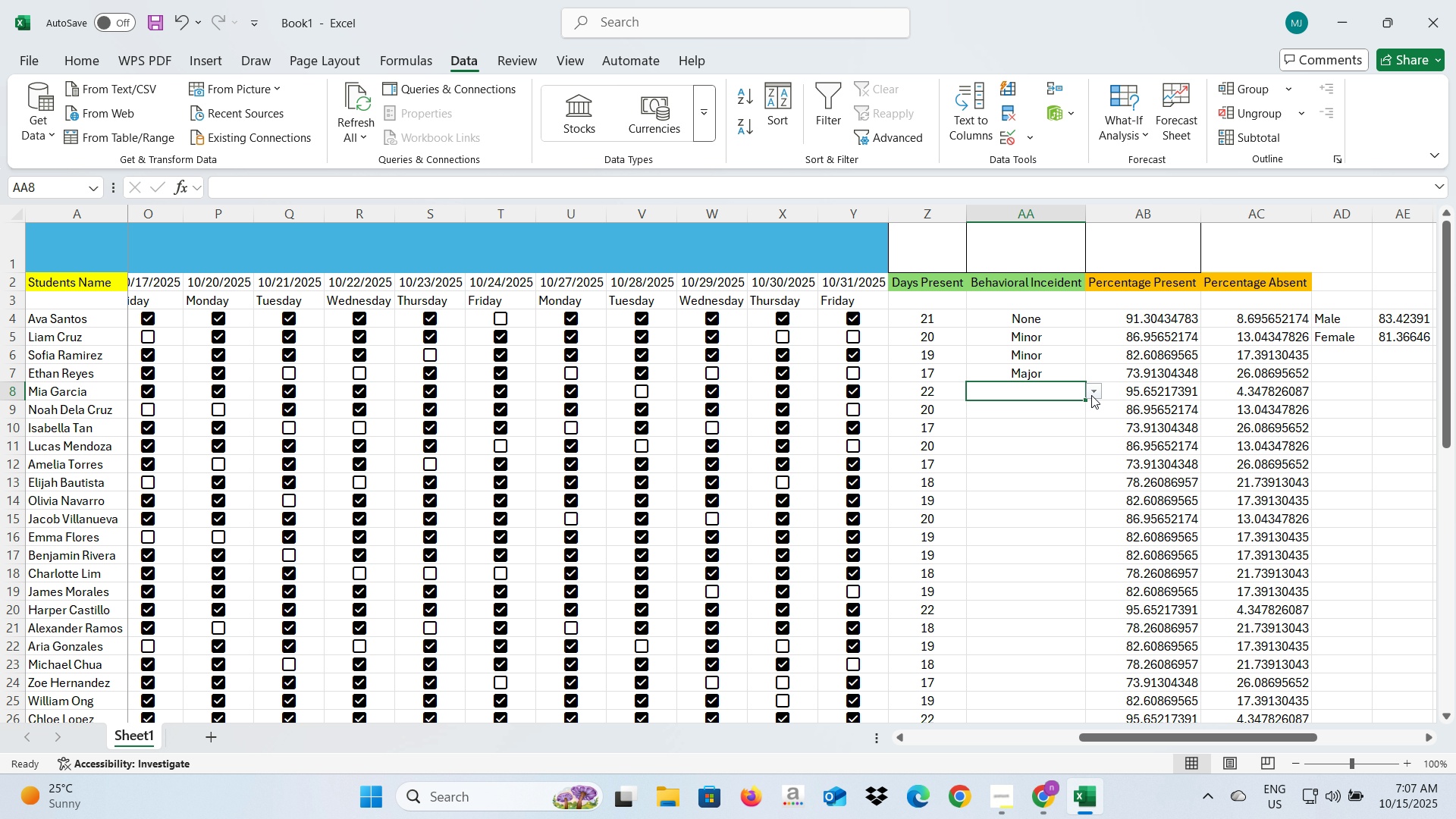 
left_click([1091, 395])
 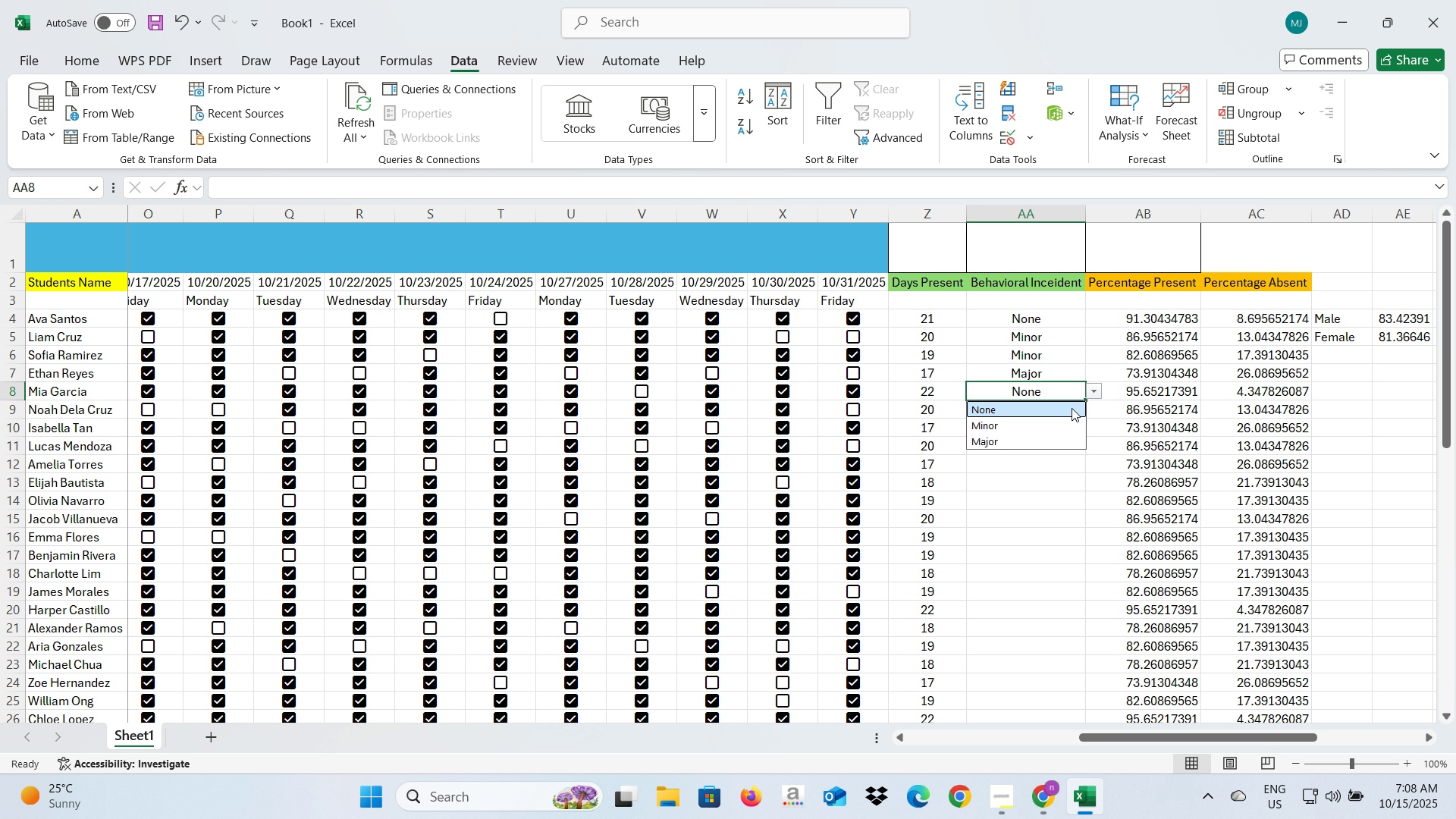 
left_click([1072, 408])
 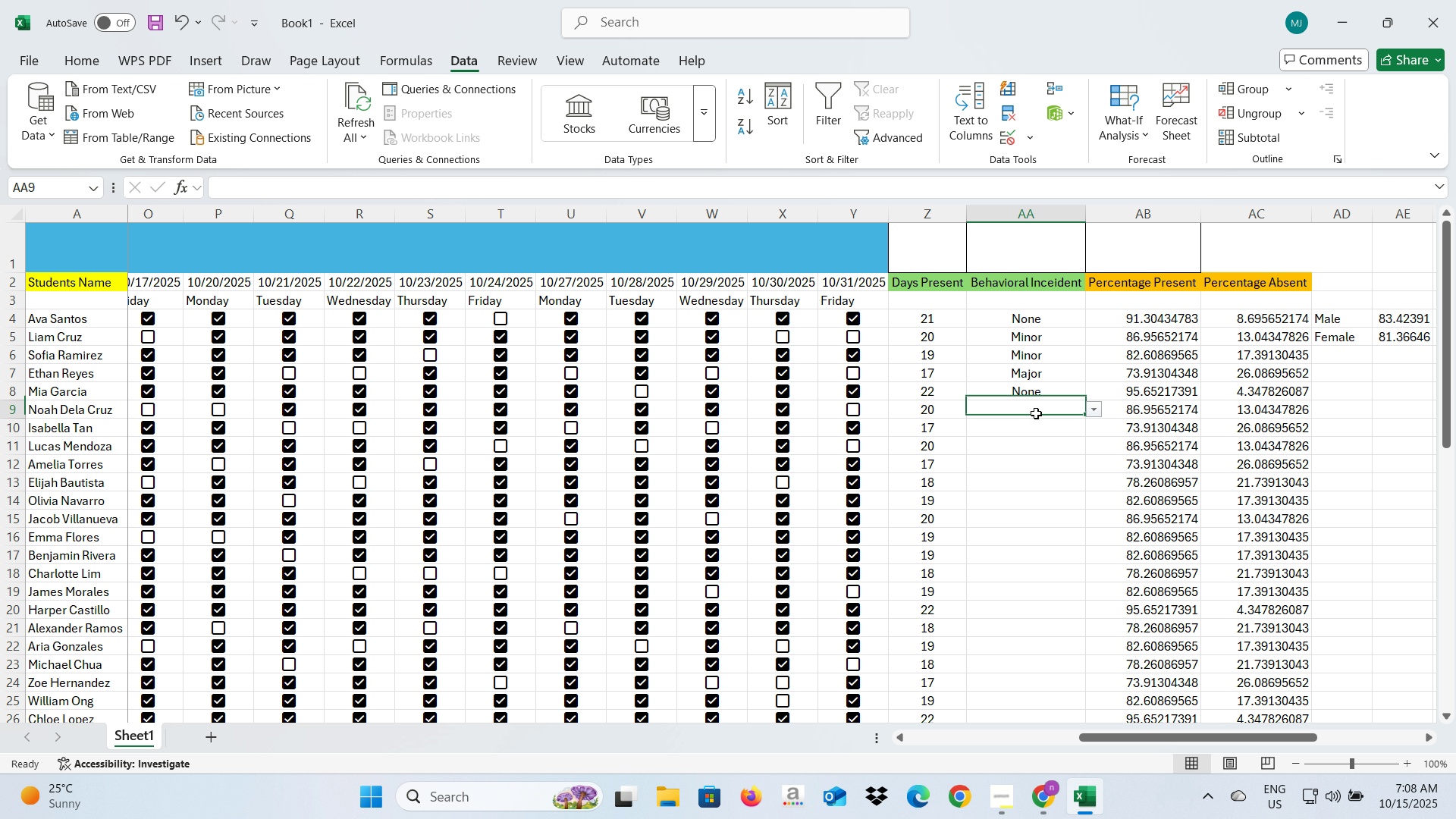 
left_click([1036, 413])
 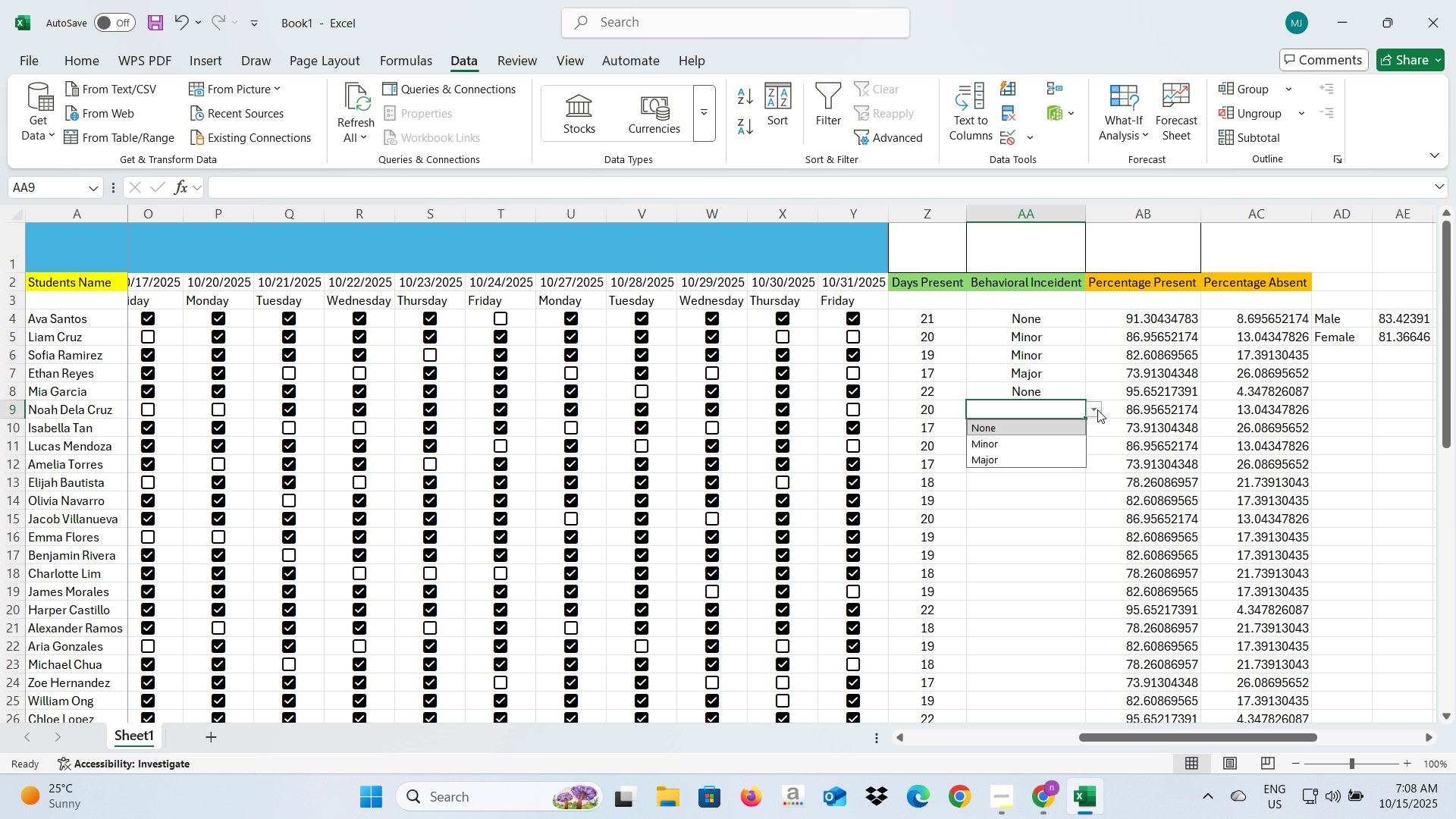 
left_click([1097, 410])
 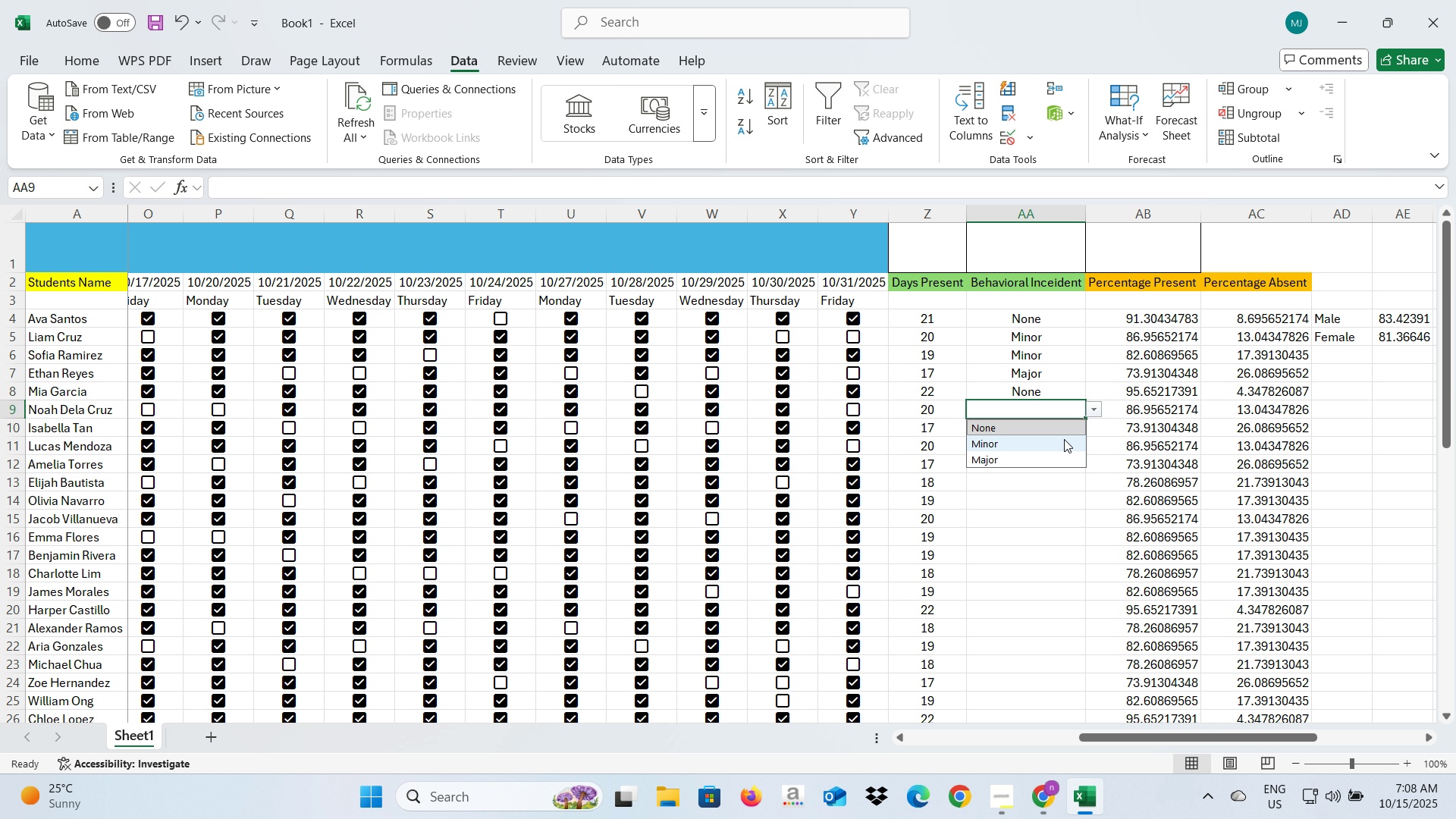 
left_click([1064, 439])
 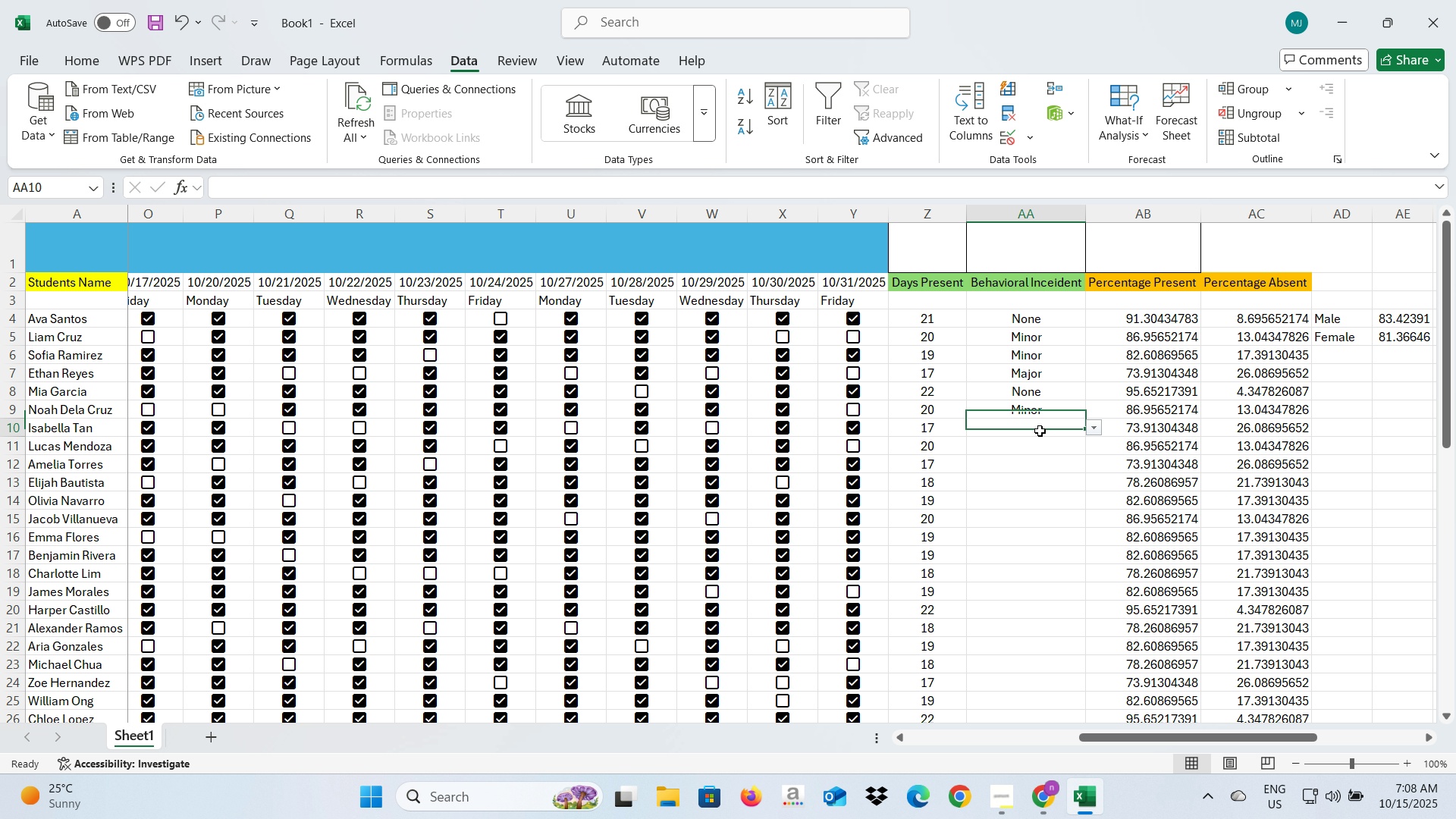 
left_click([1040, 431])
 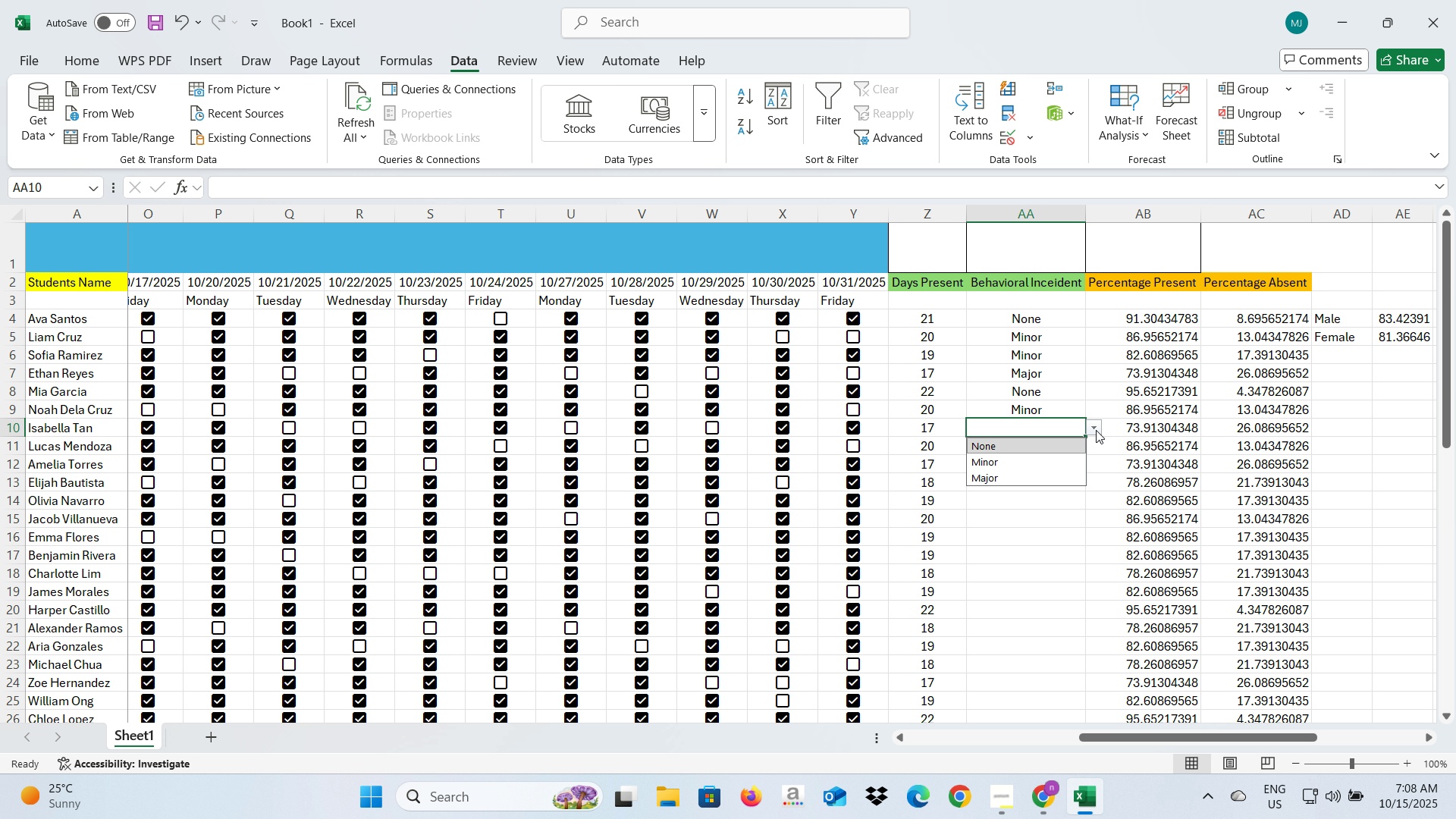 
left_click([1096, 430])
 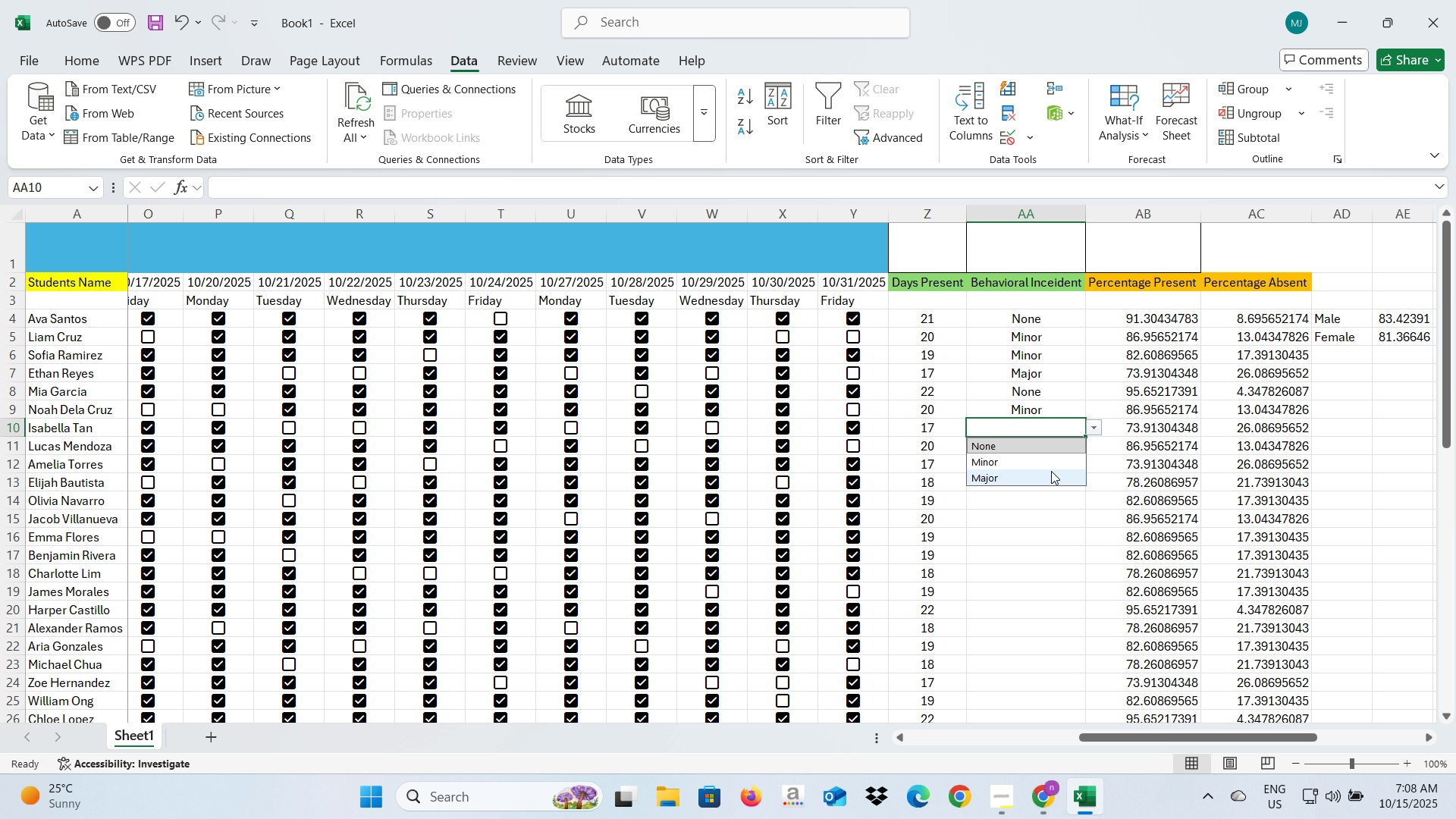 
left_click([1051, 471])
 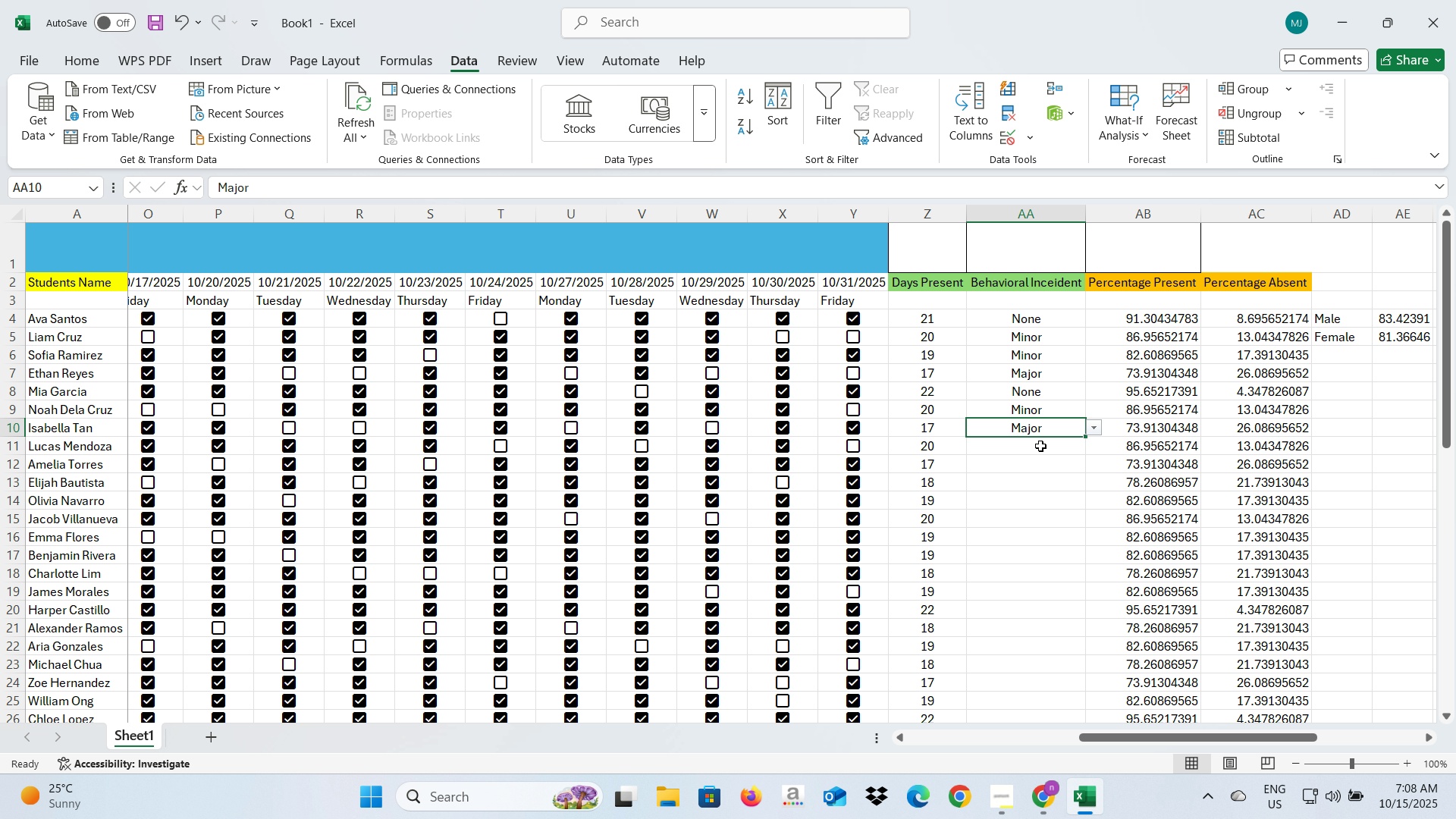 
left_click([1040, 446])
 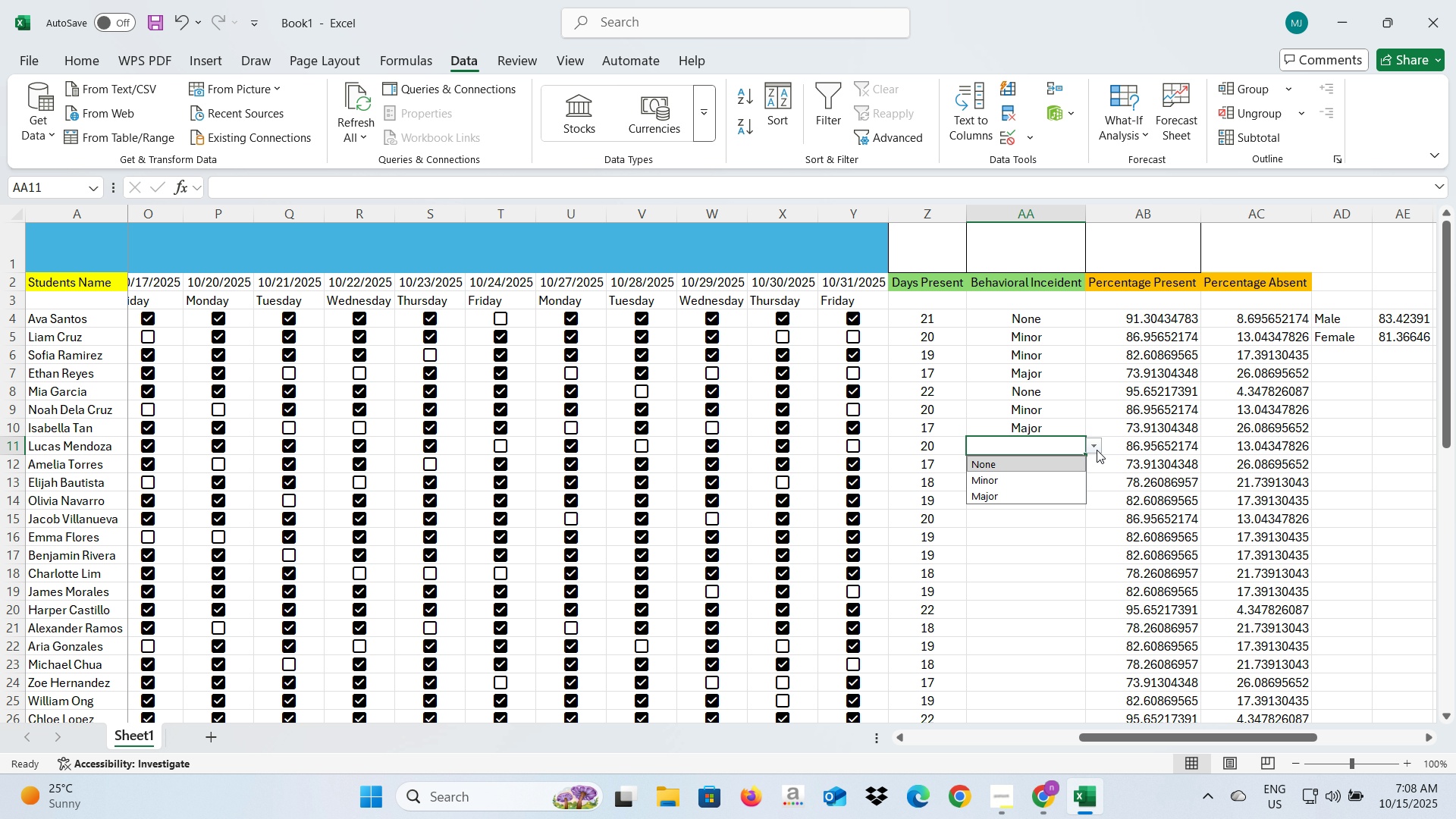 
left_click([1097, 450])
 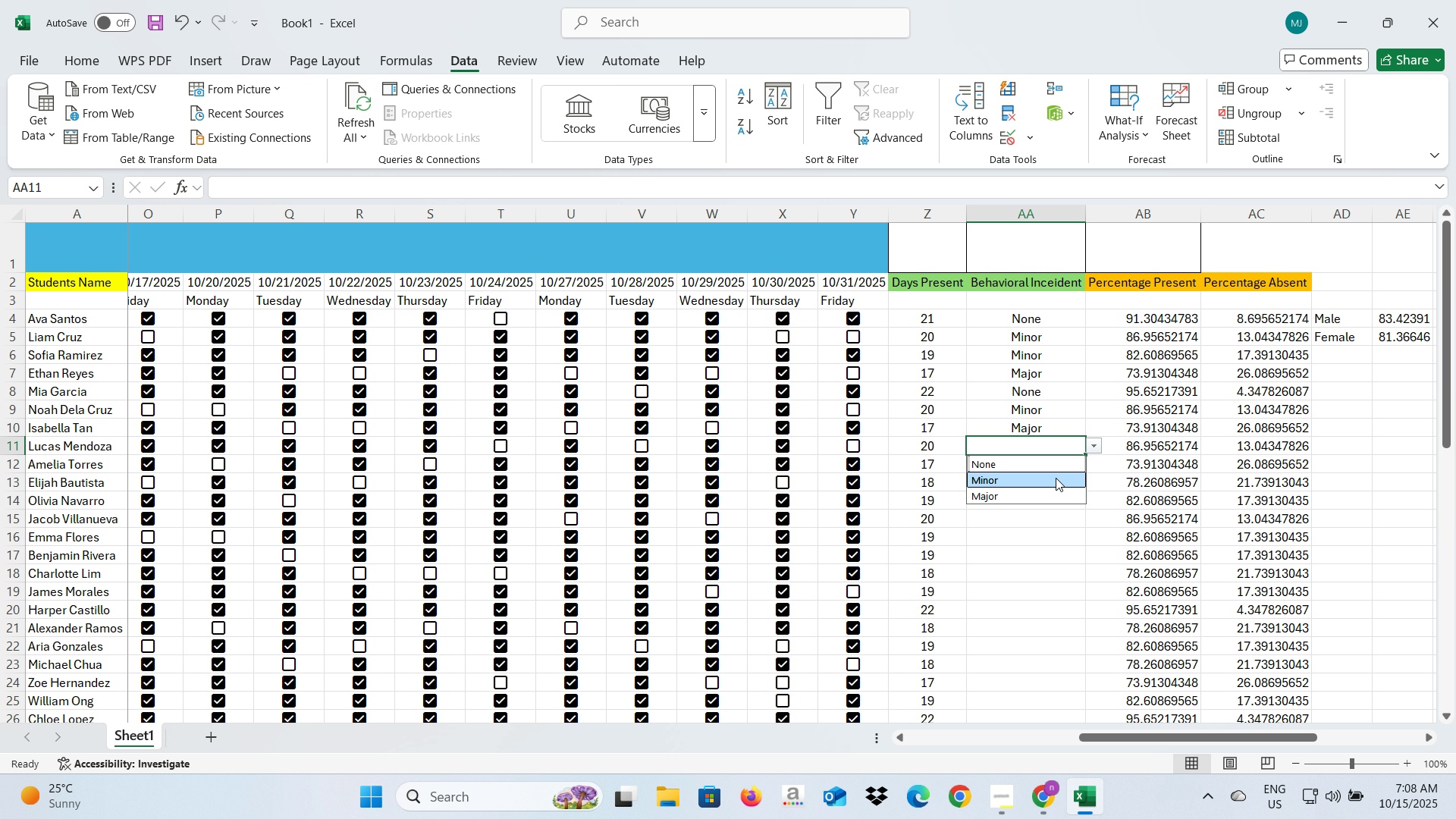 
left_click([1056, 478])
 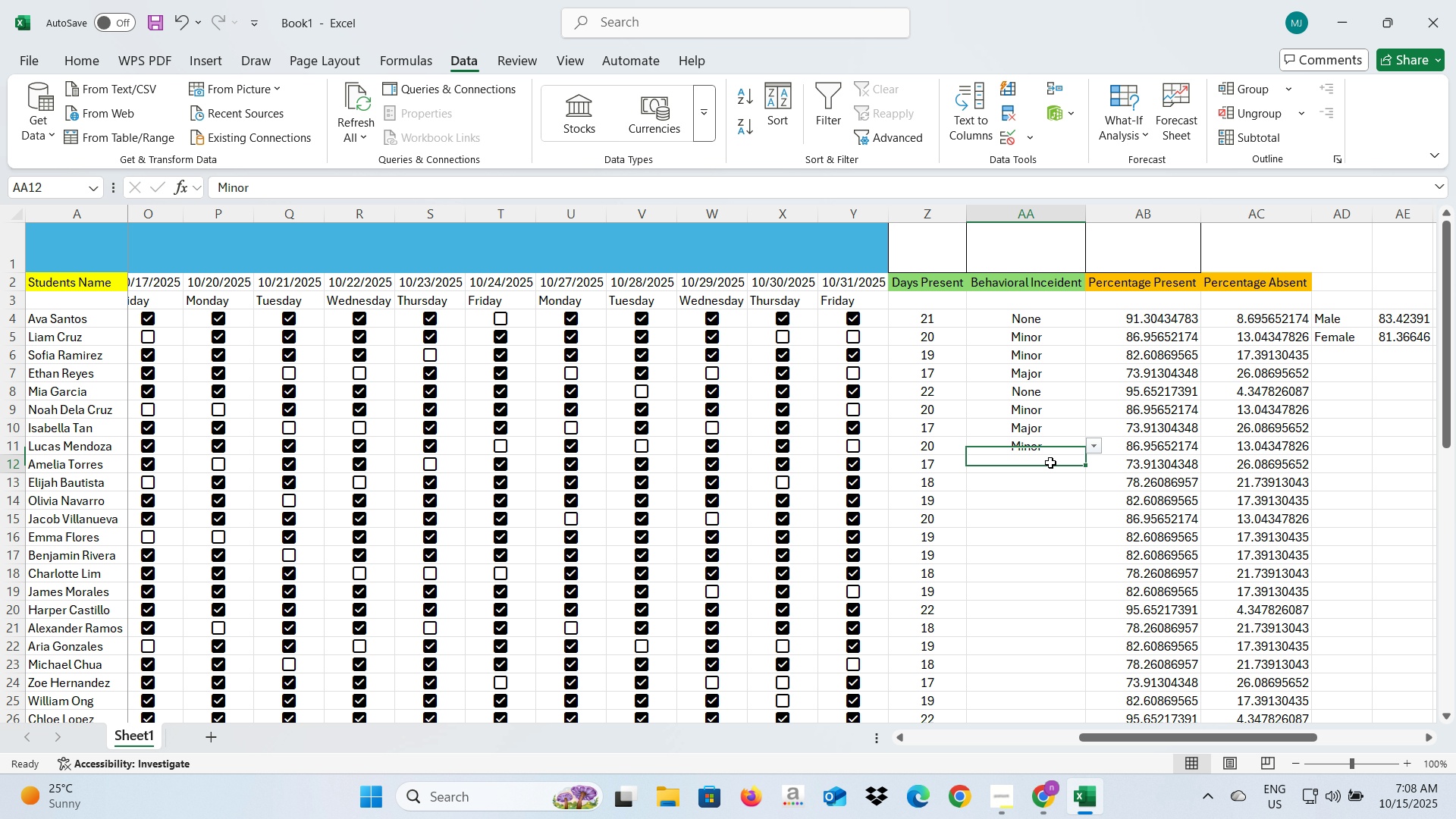 
left_click([1050, 463])
 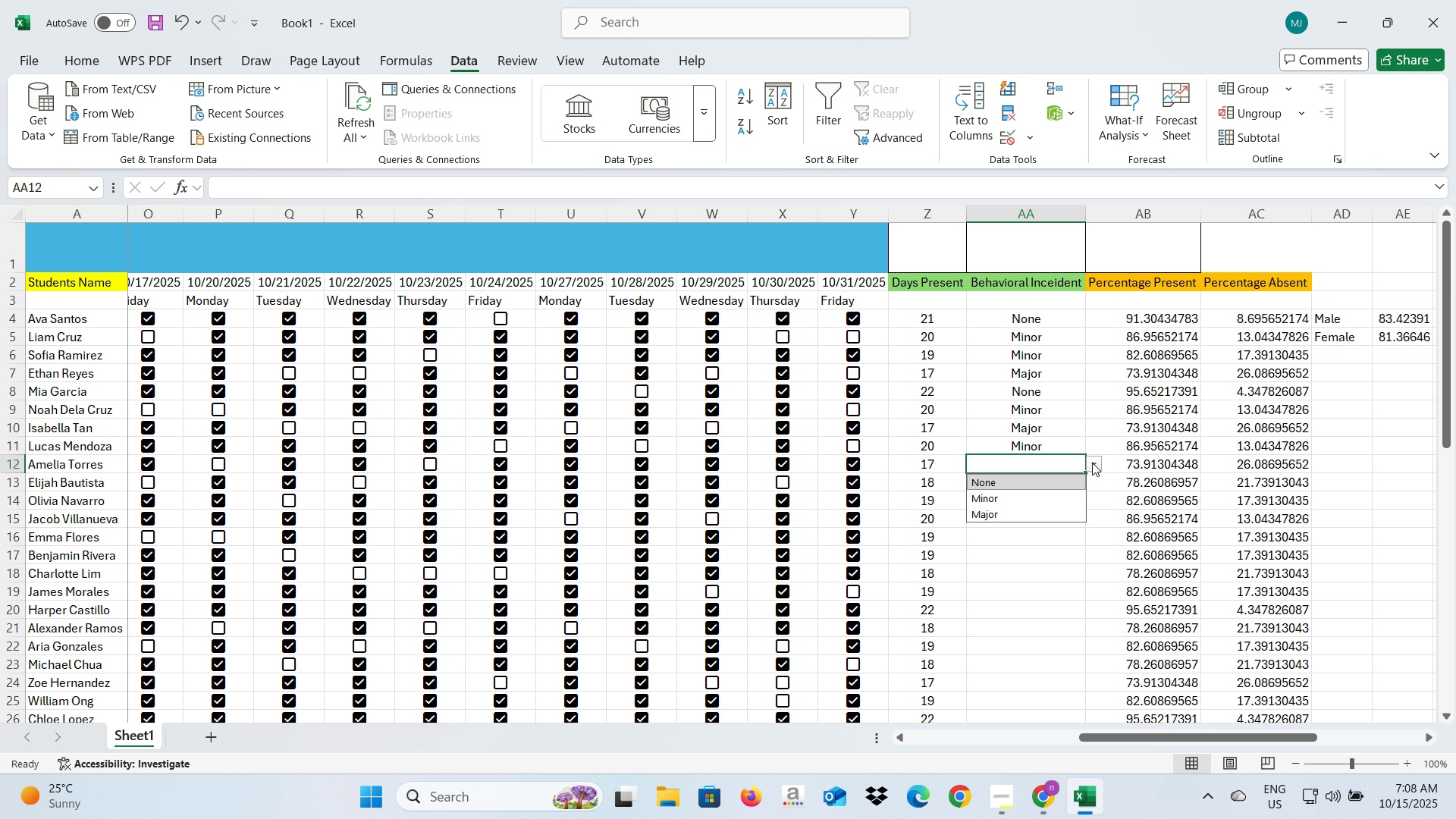 
left_click([1092, 463])
 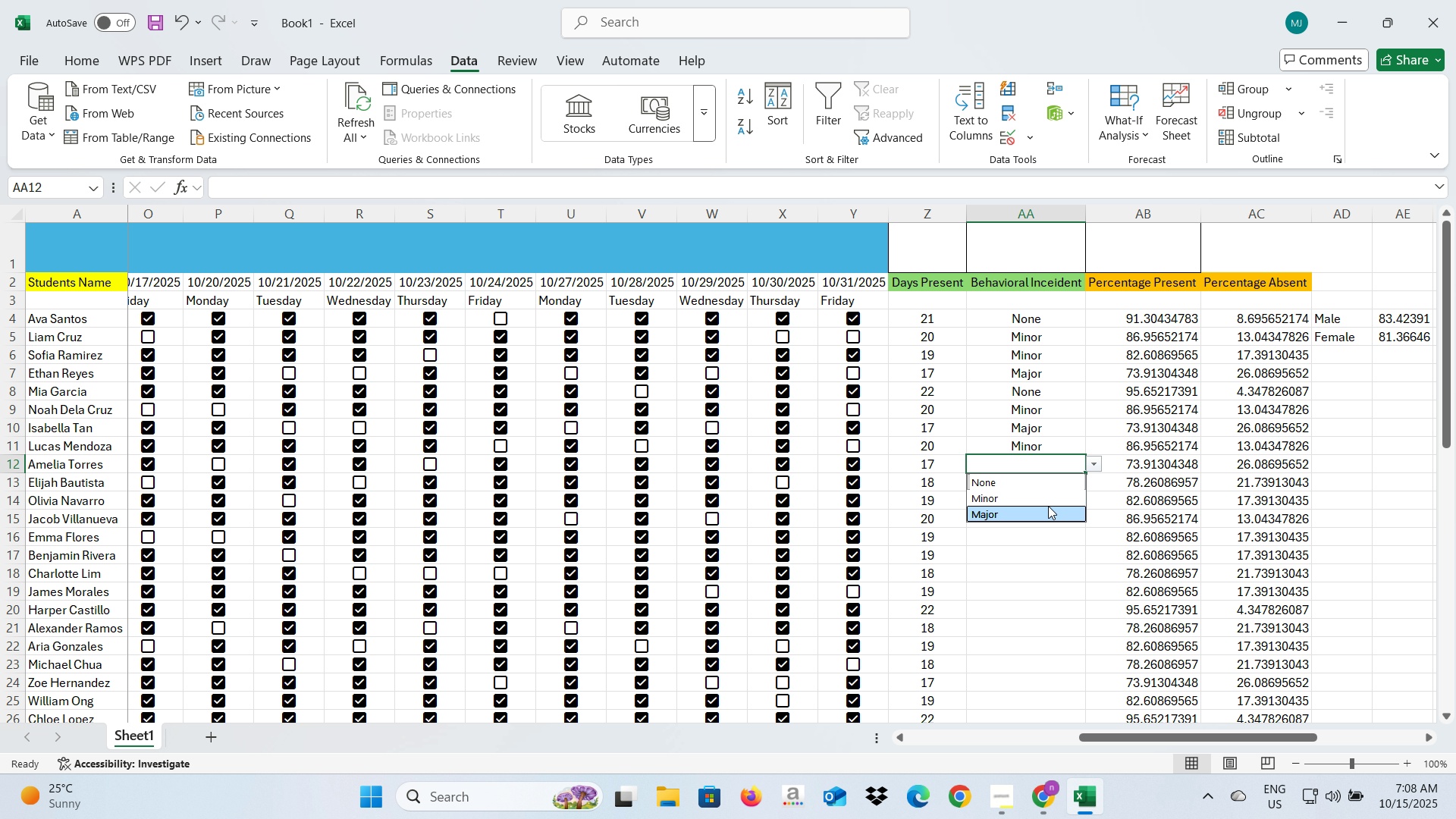 
left_click([1048, 506])
 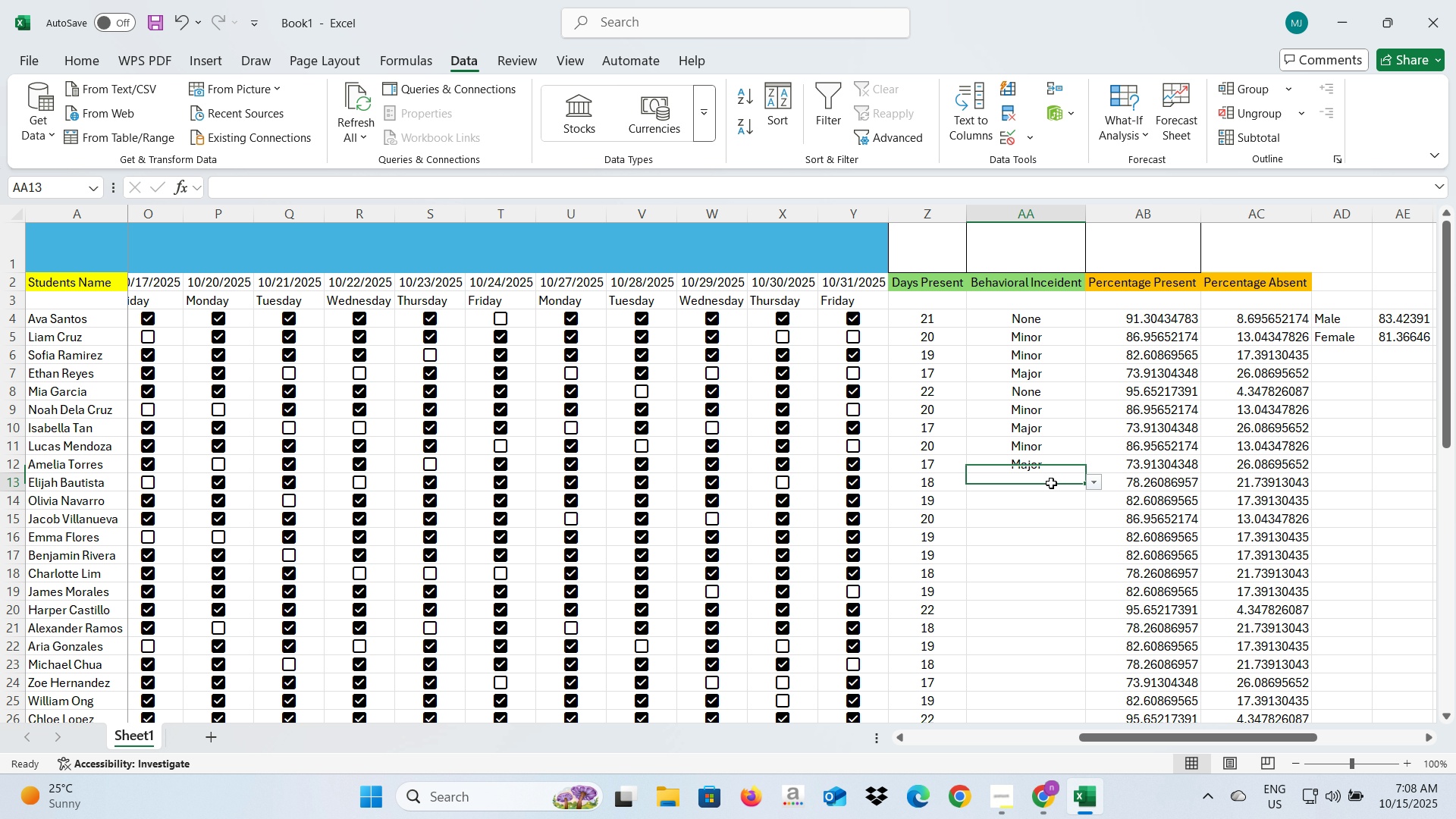 
left_click([1051, 483])
 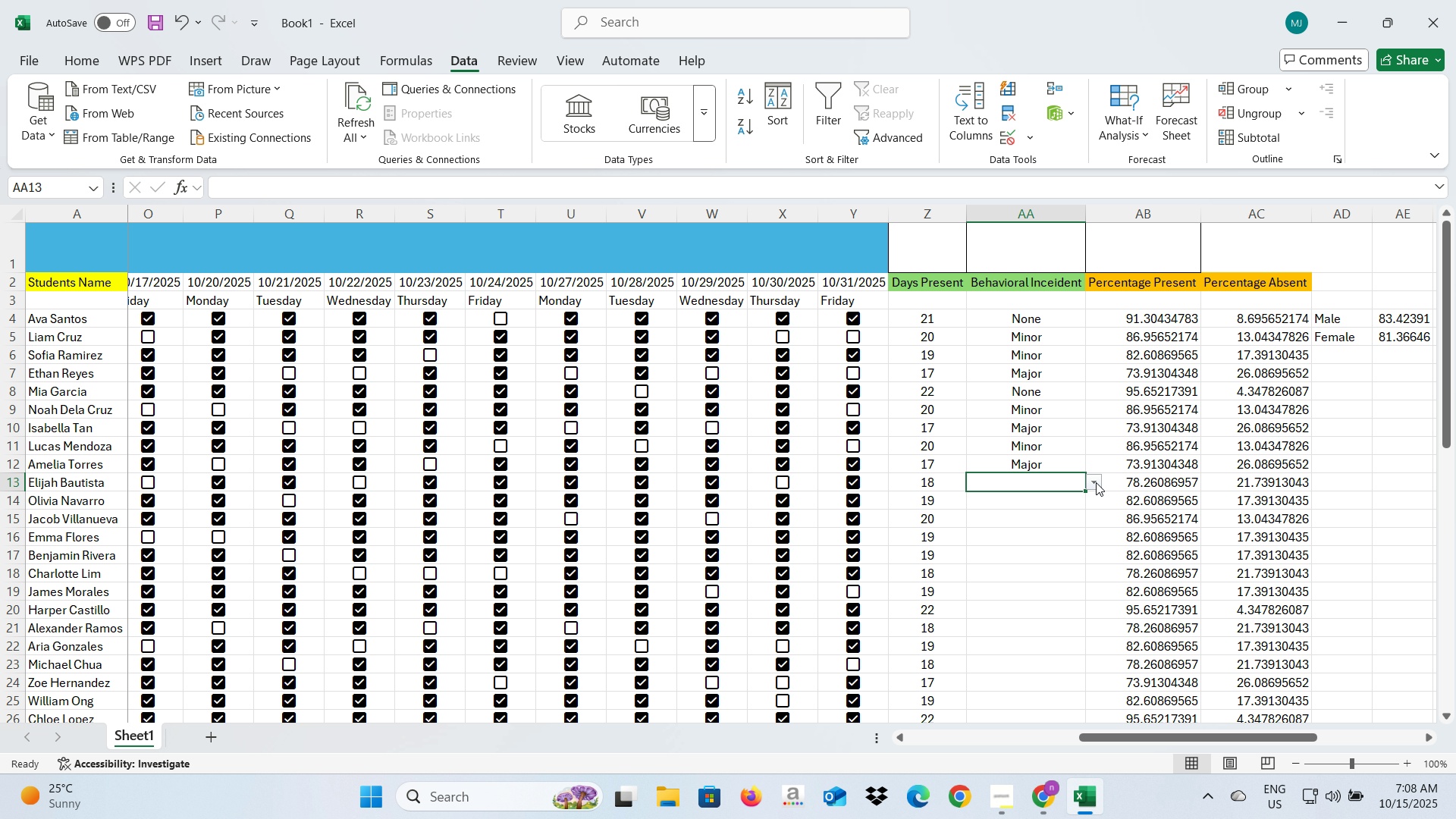 
left_click([1096, 482])
 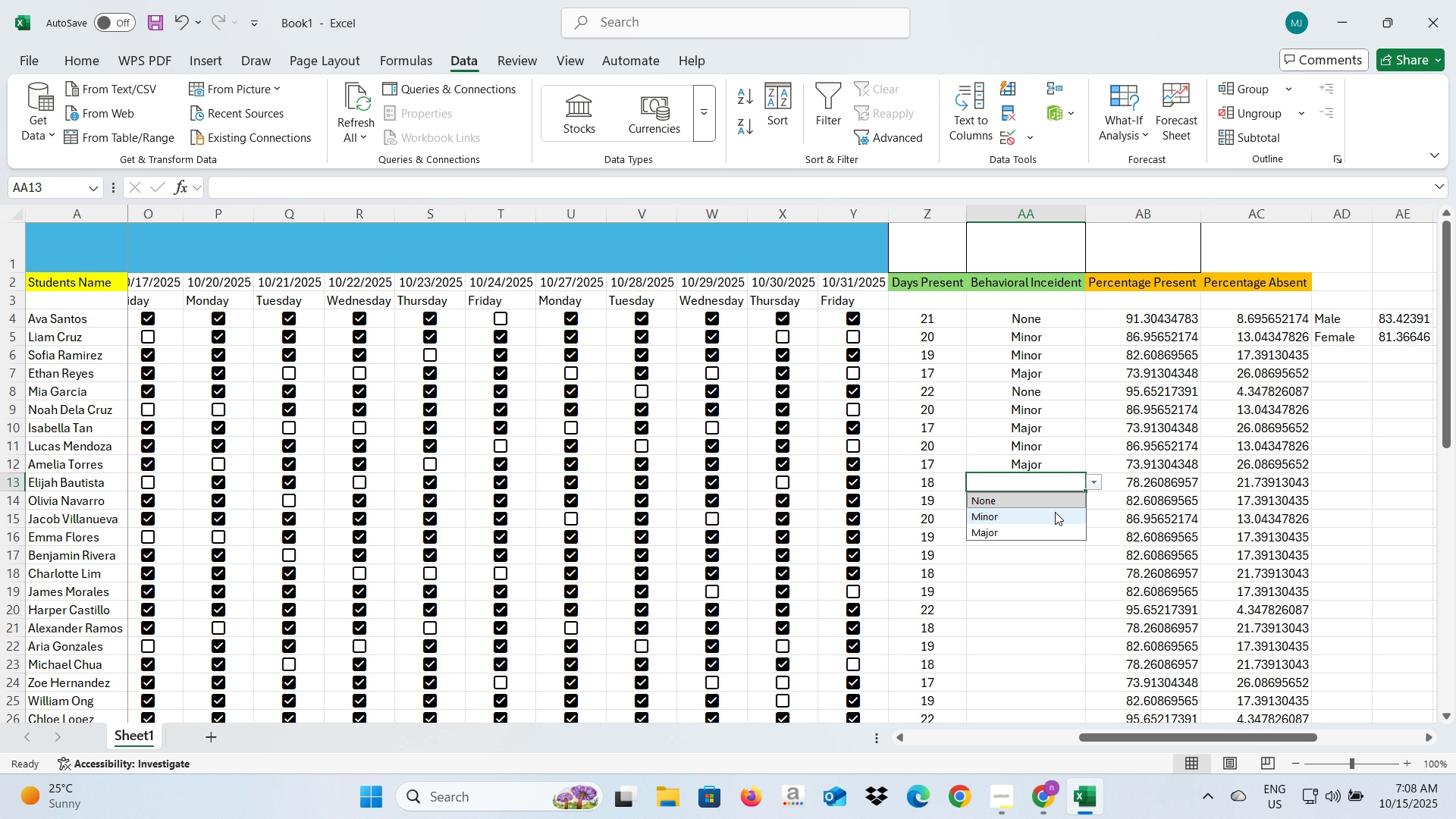 
left_click([1055, 512])
 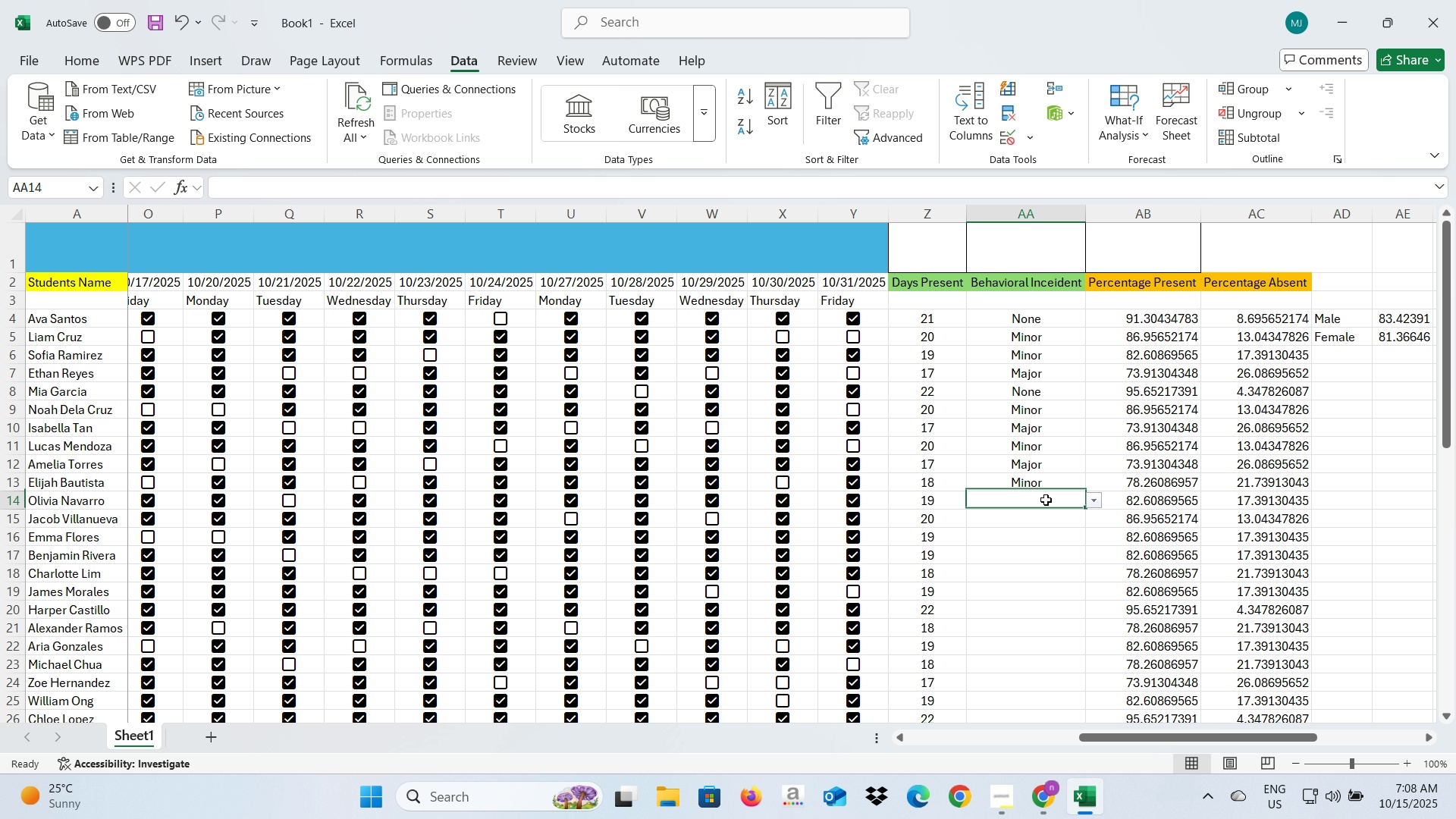 
left_click([1046, 500])
 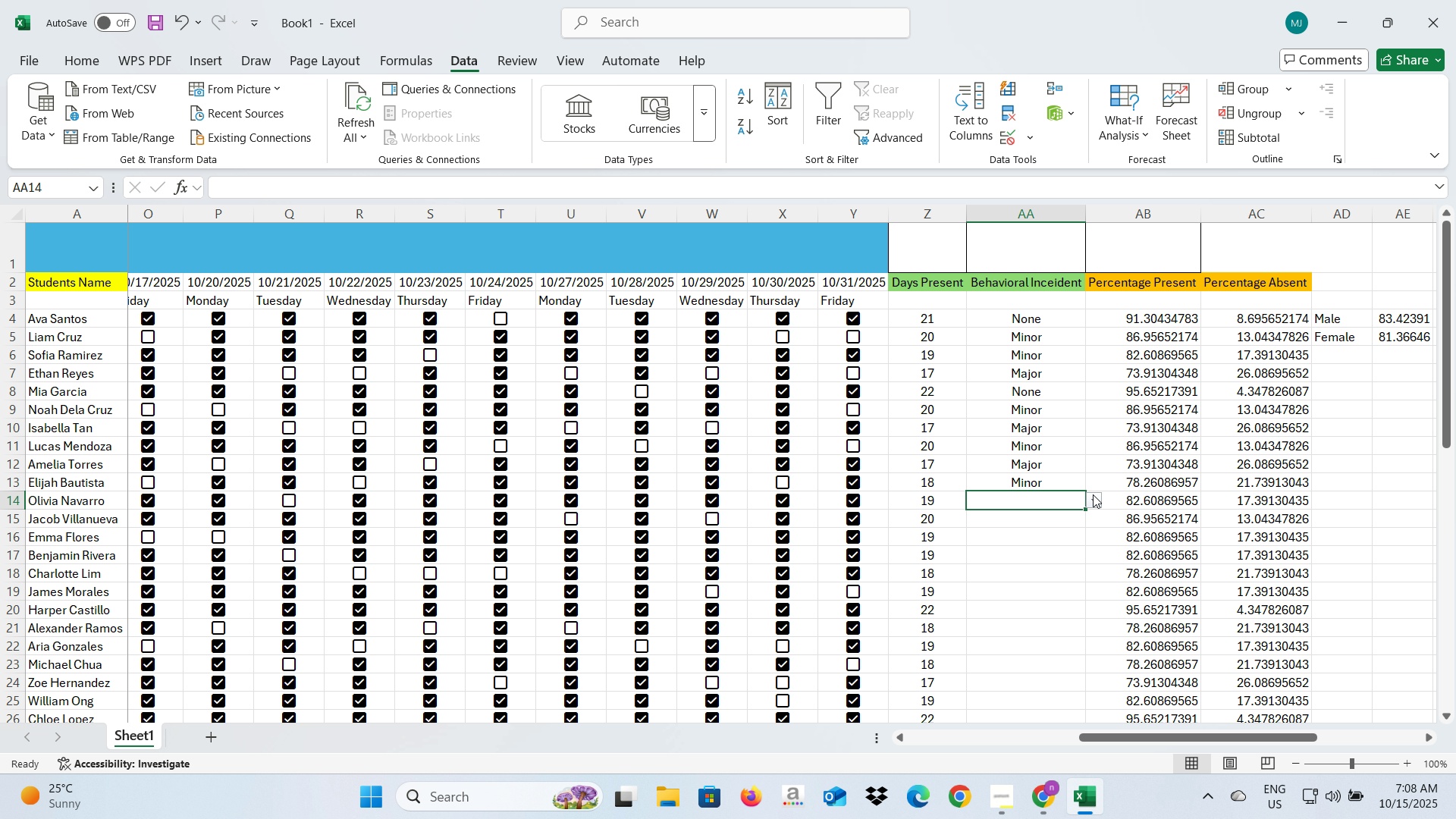 
left_click([1093, 494])
 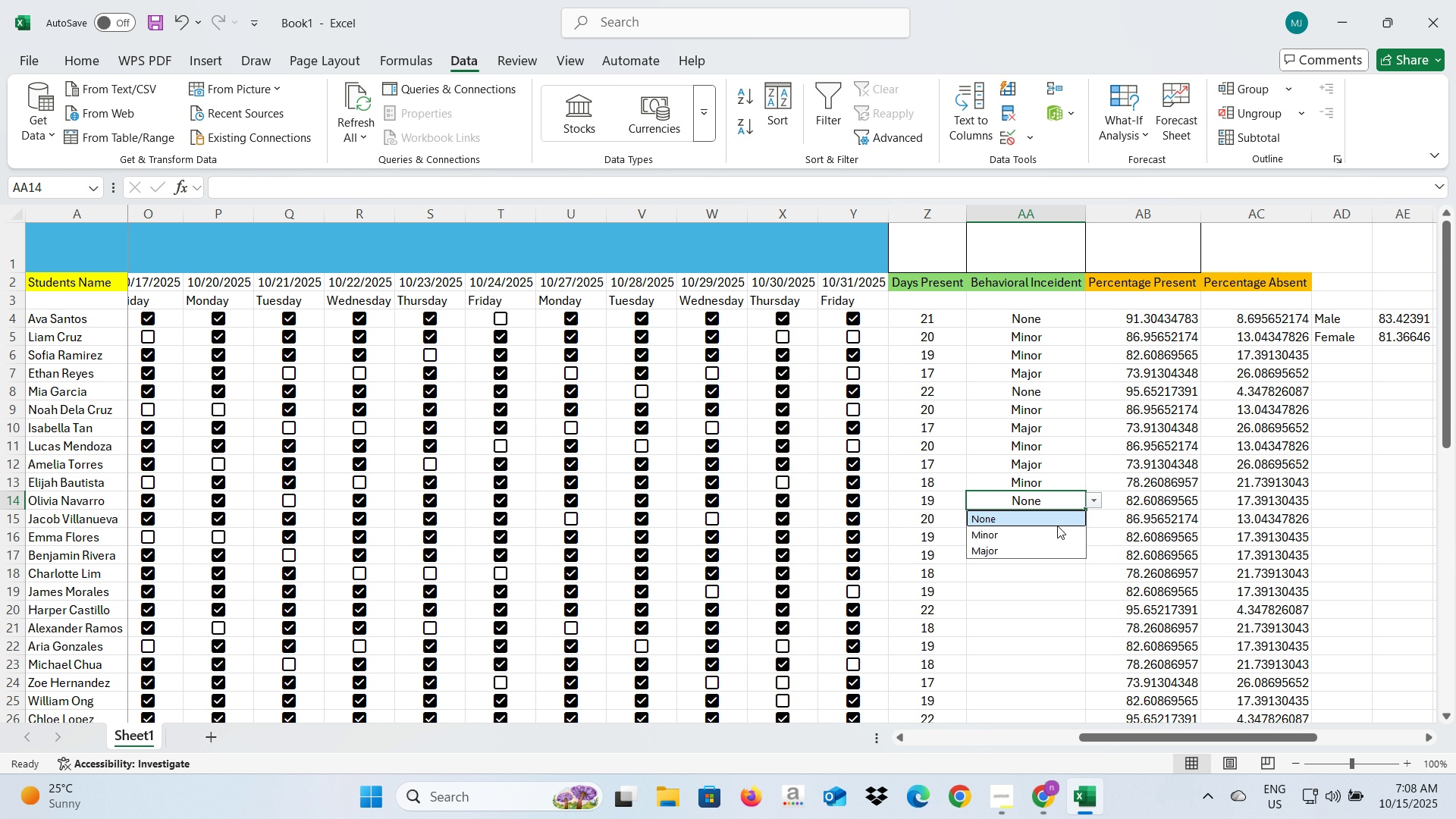 
left_click([1057, 526])
 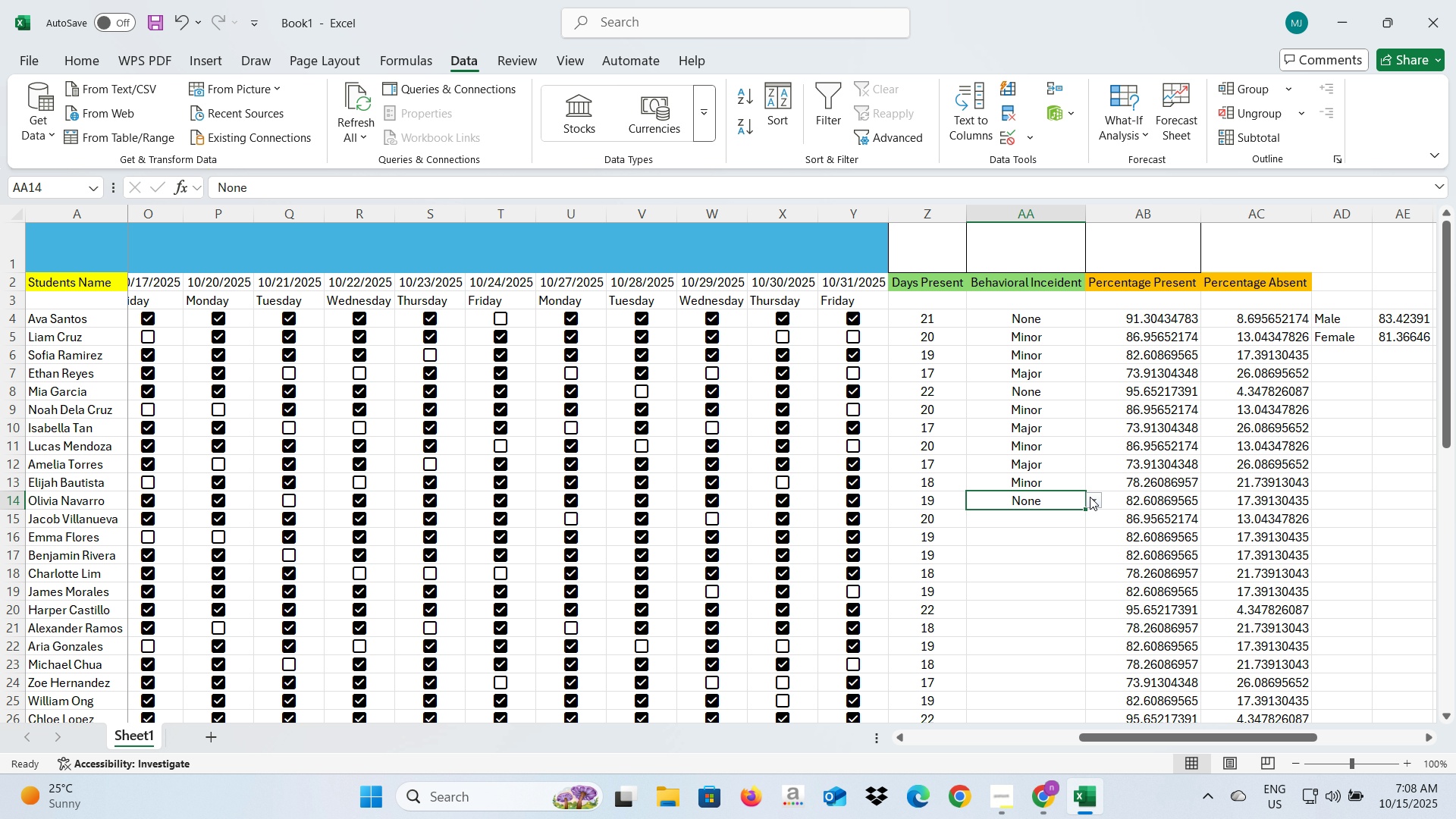 
left_click([1090, 497])
 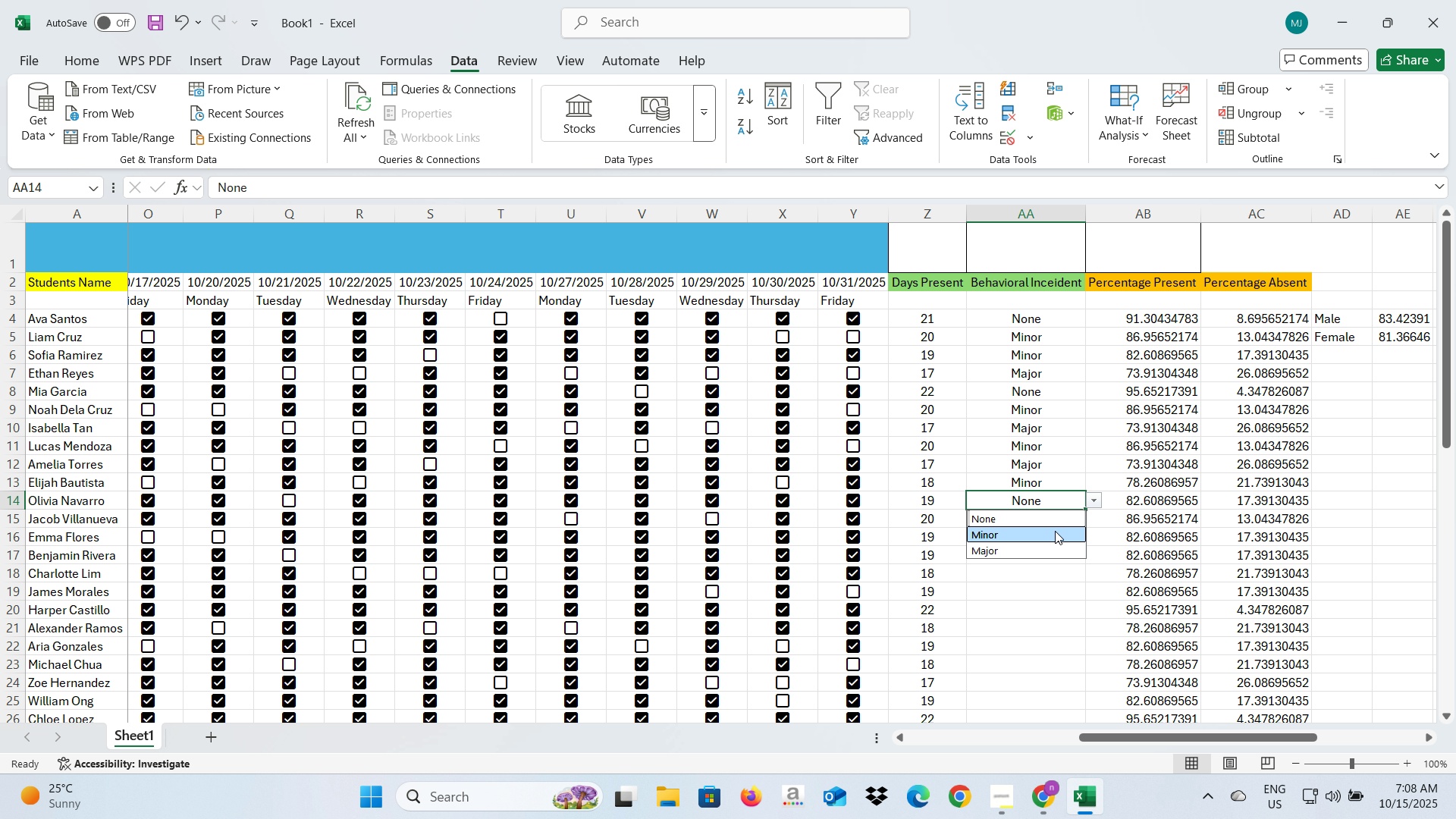 
left_click([1055, 531])
 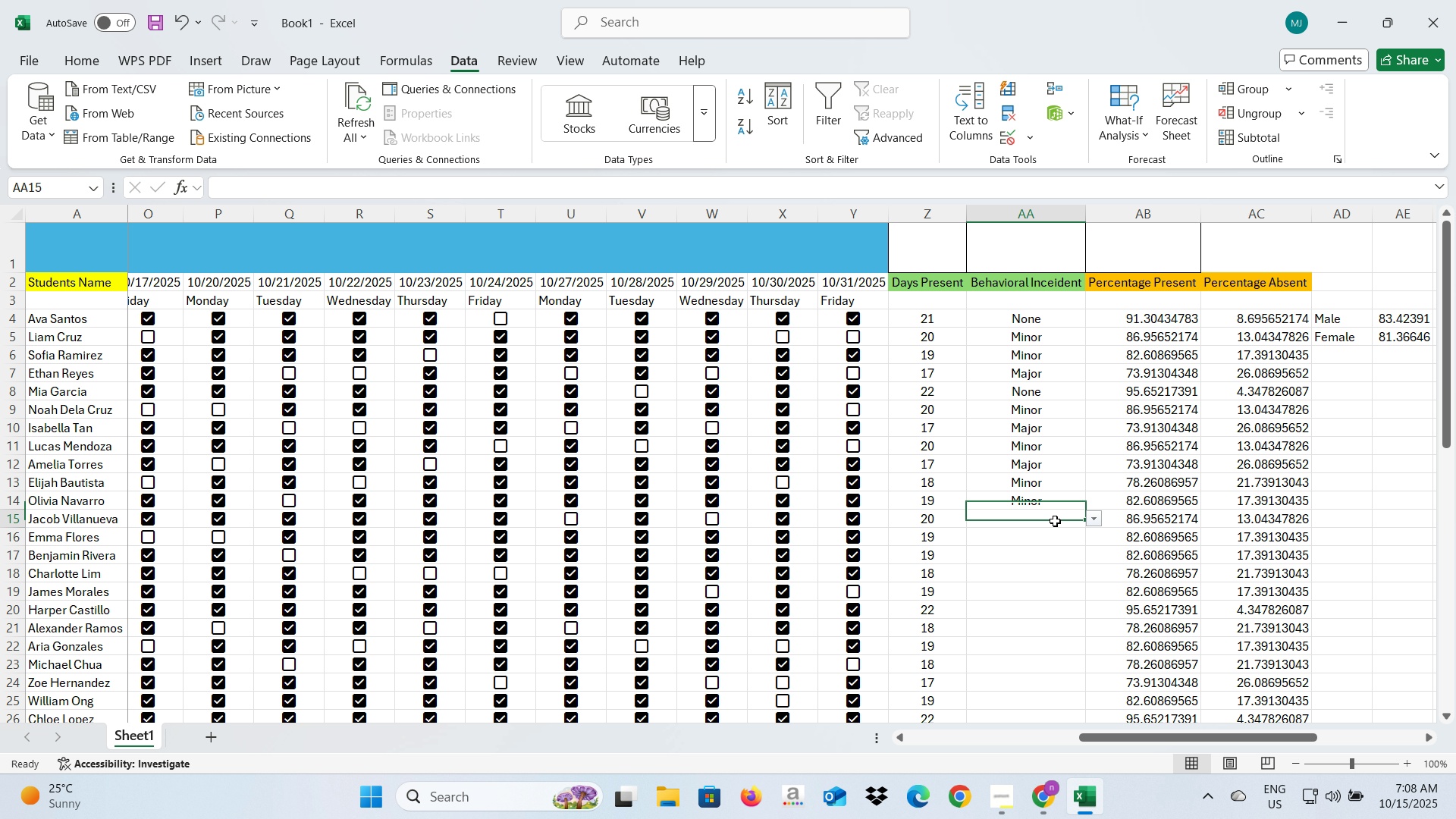 
left_click([1055, 521])
 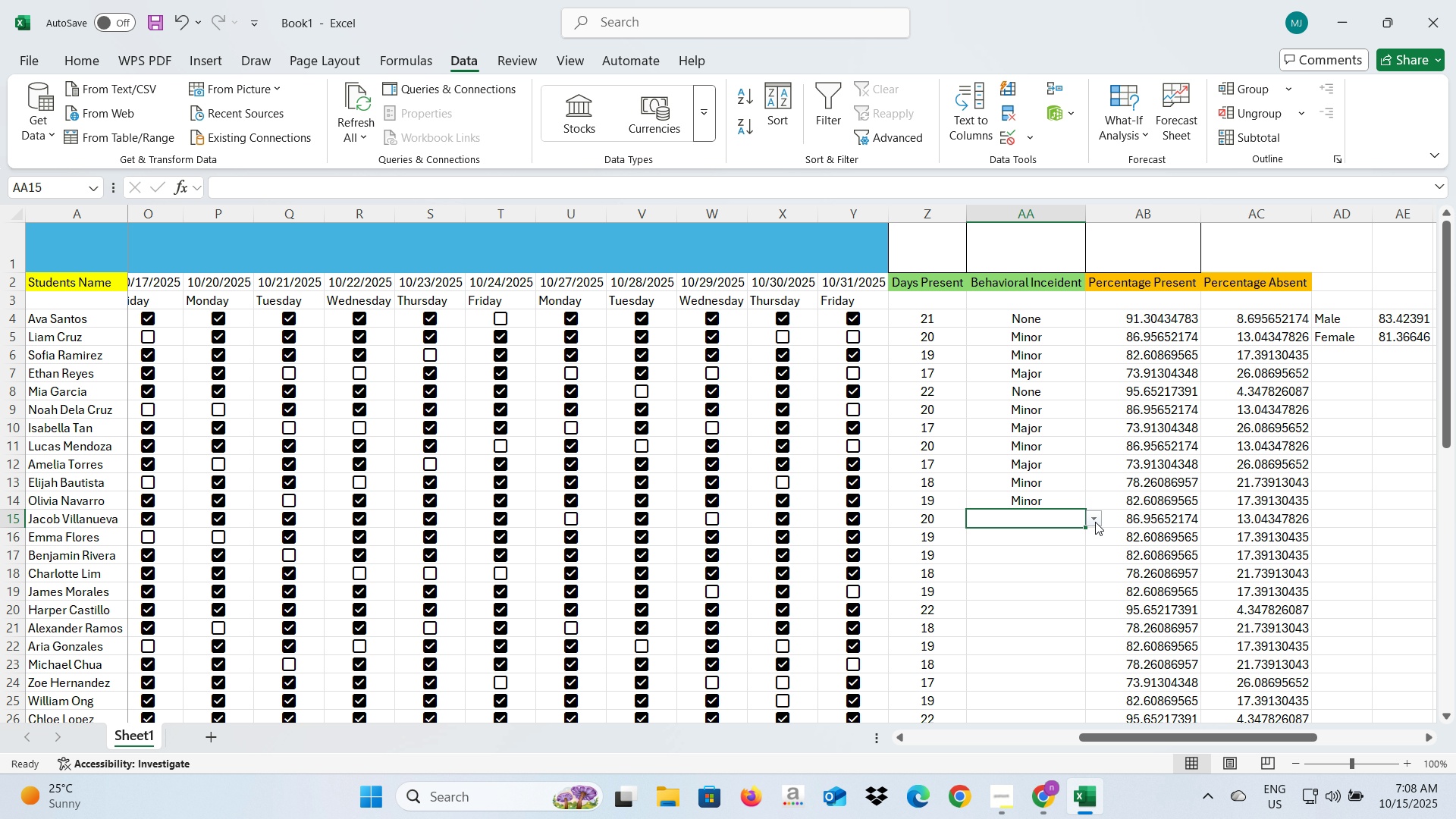 
left_click([1095, 522])
 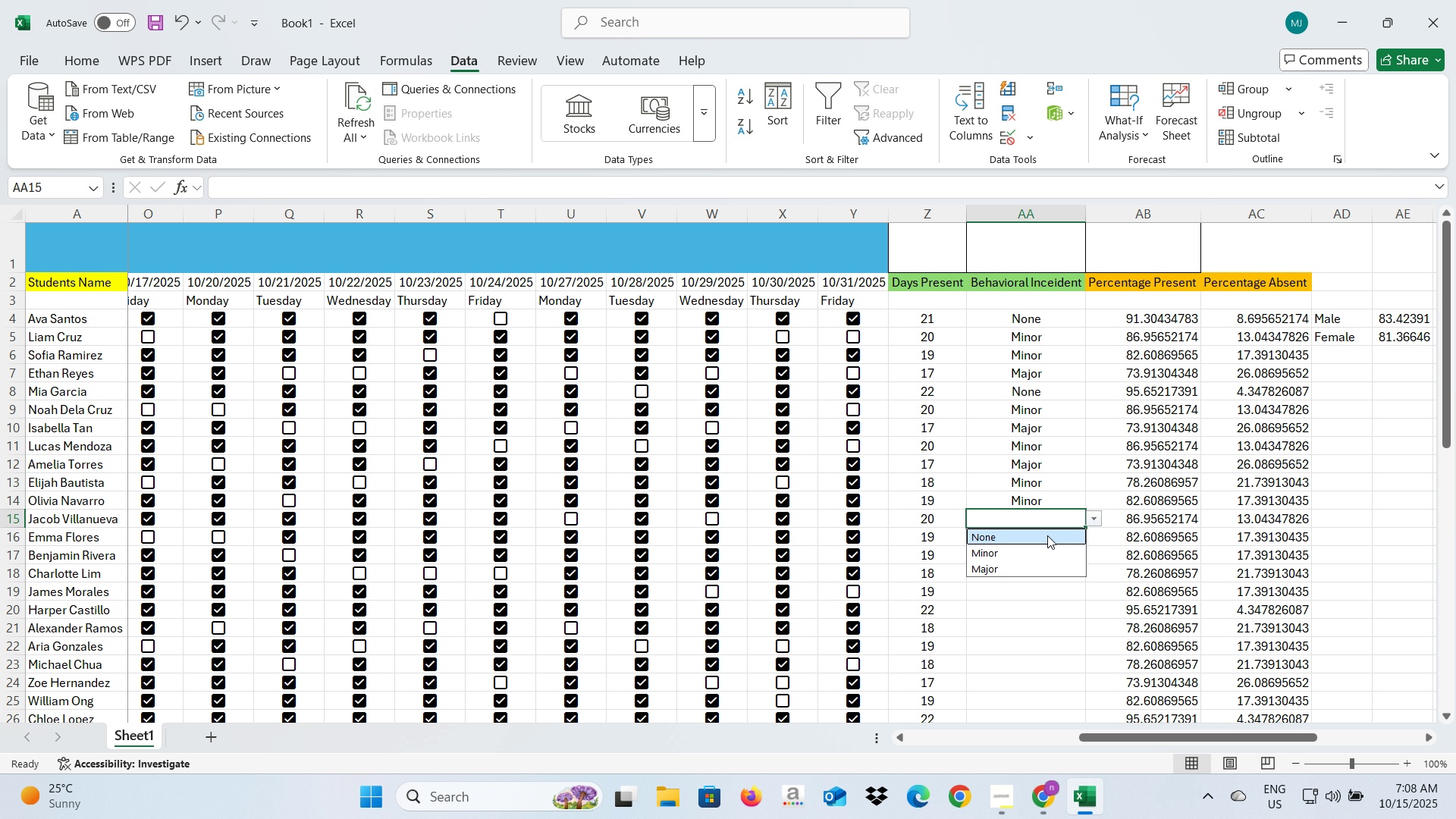 
left_click([1047, 535])
 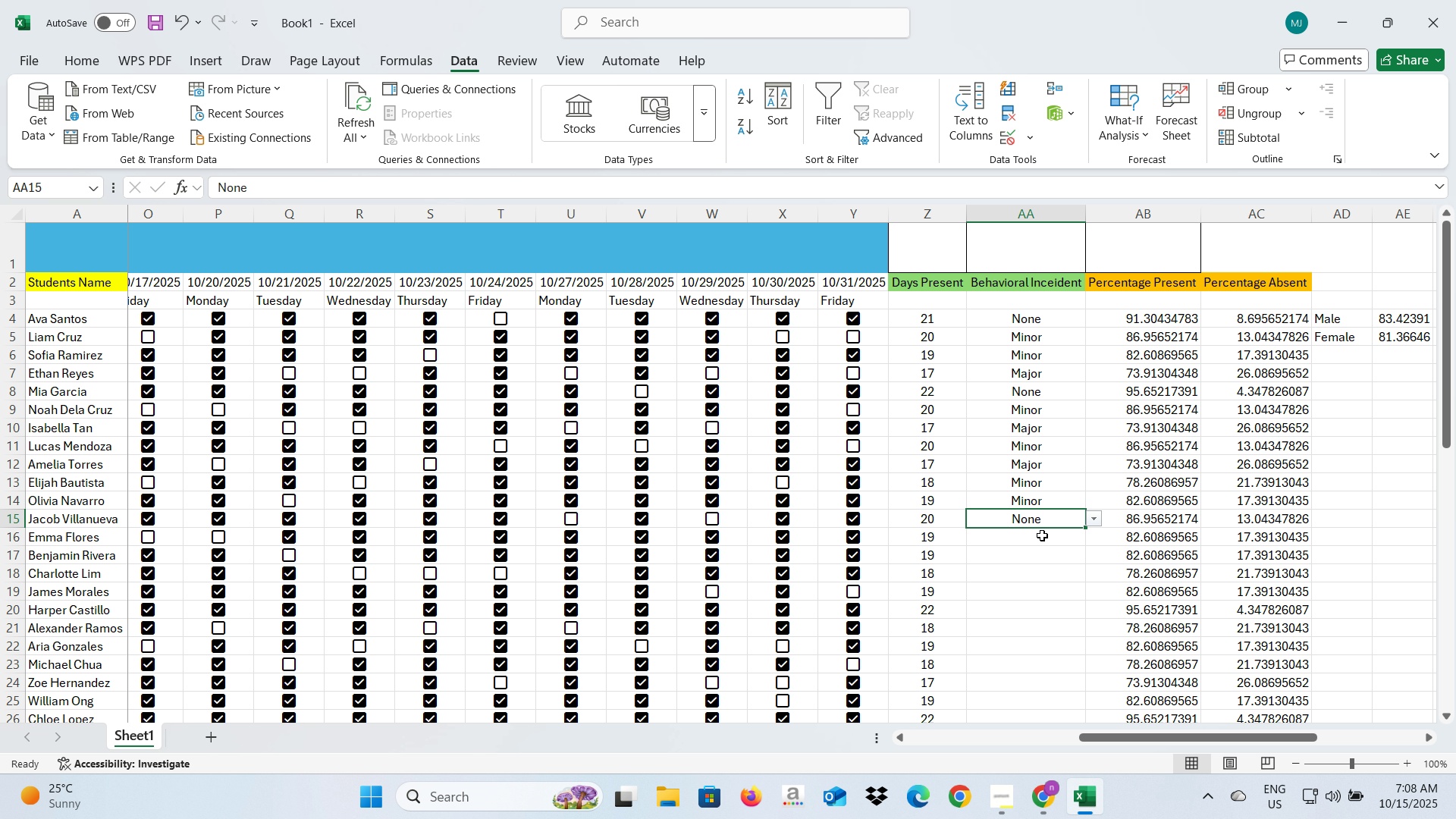 
scroll: coordinate [1042, 535], scroll_direction: down, amount: 1.0
 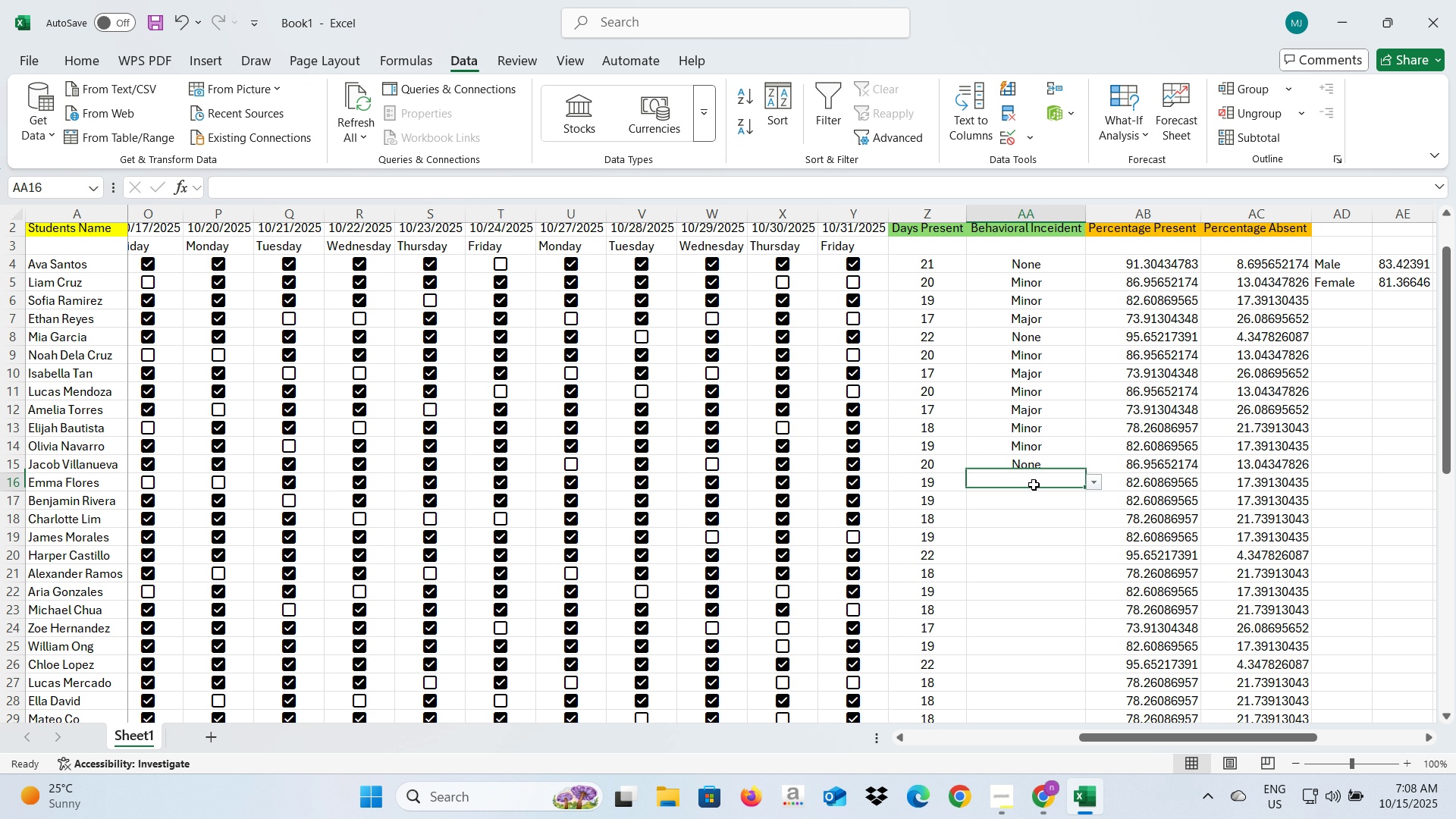 
left_click([1034, 485])
 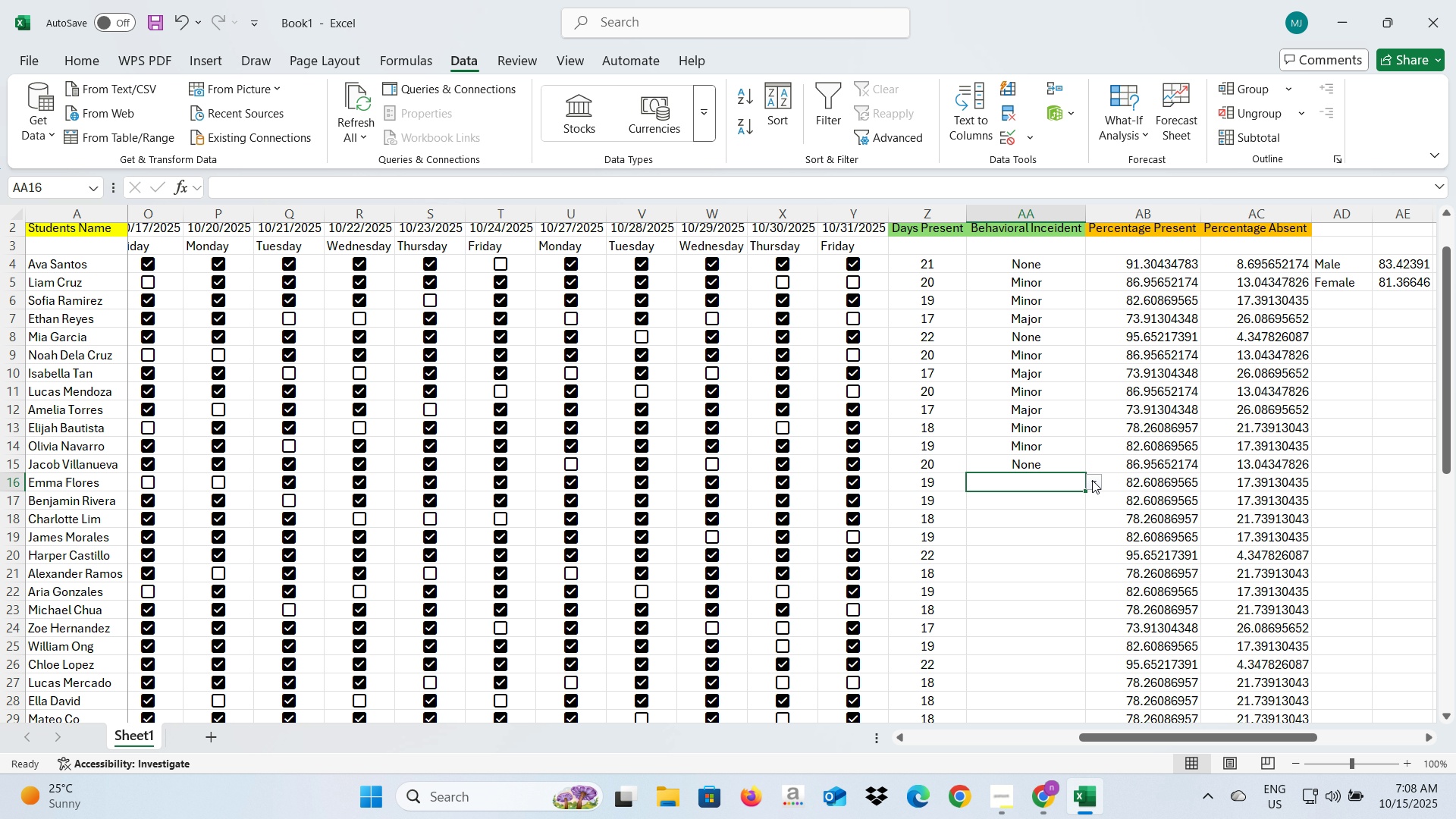 
left_click([1092, 480])
 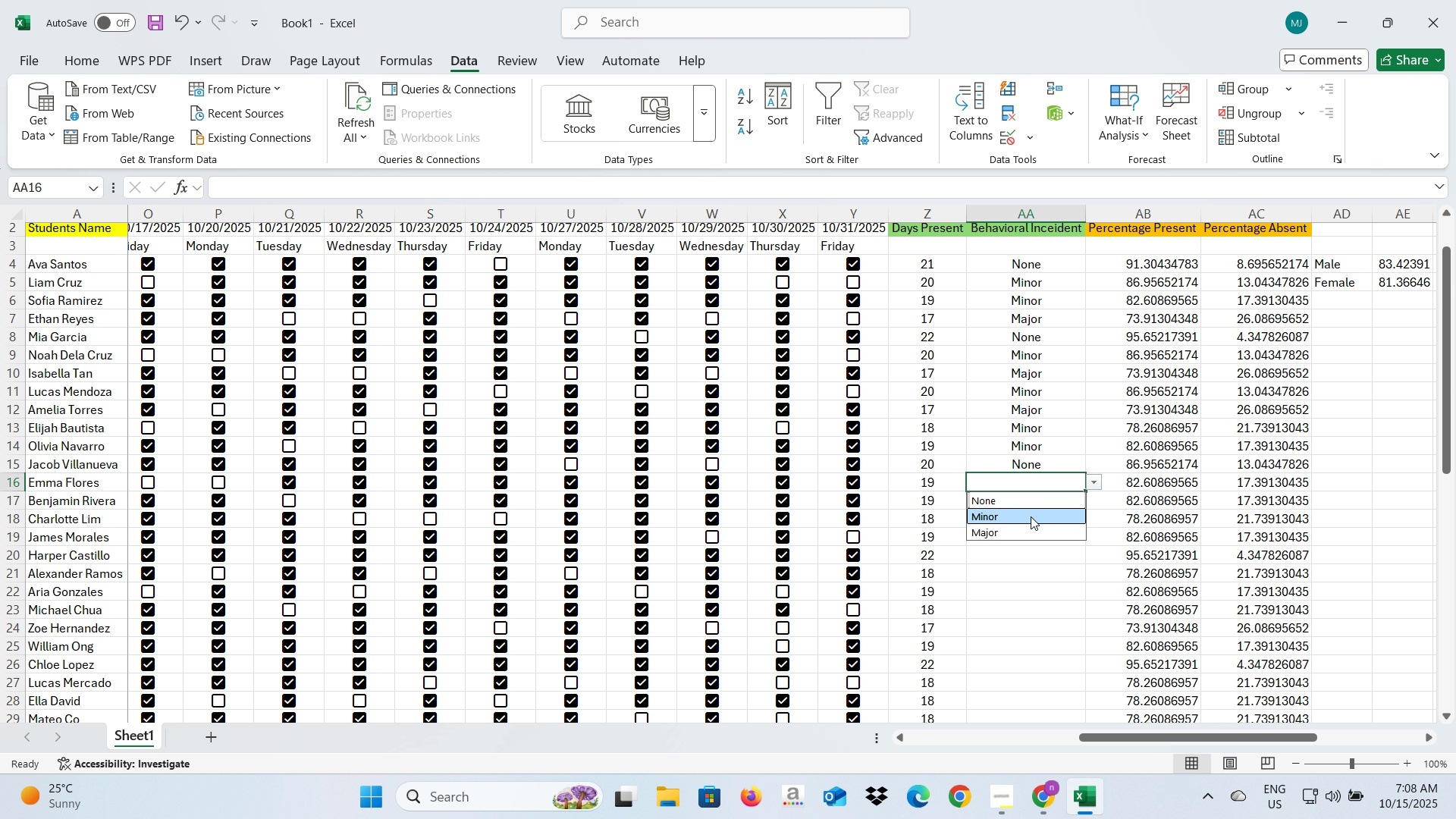 
left_click([1031, 516])
 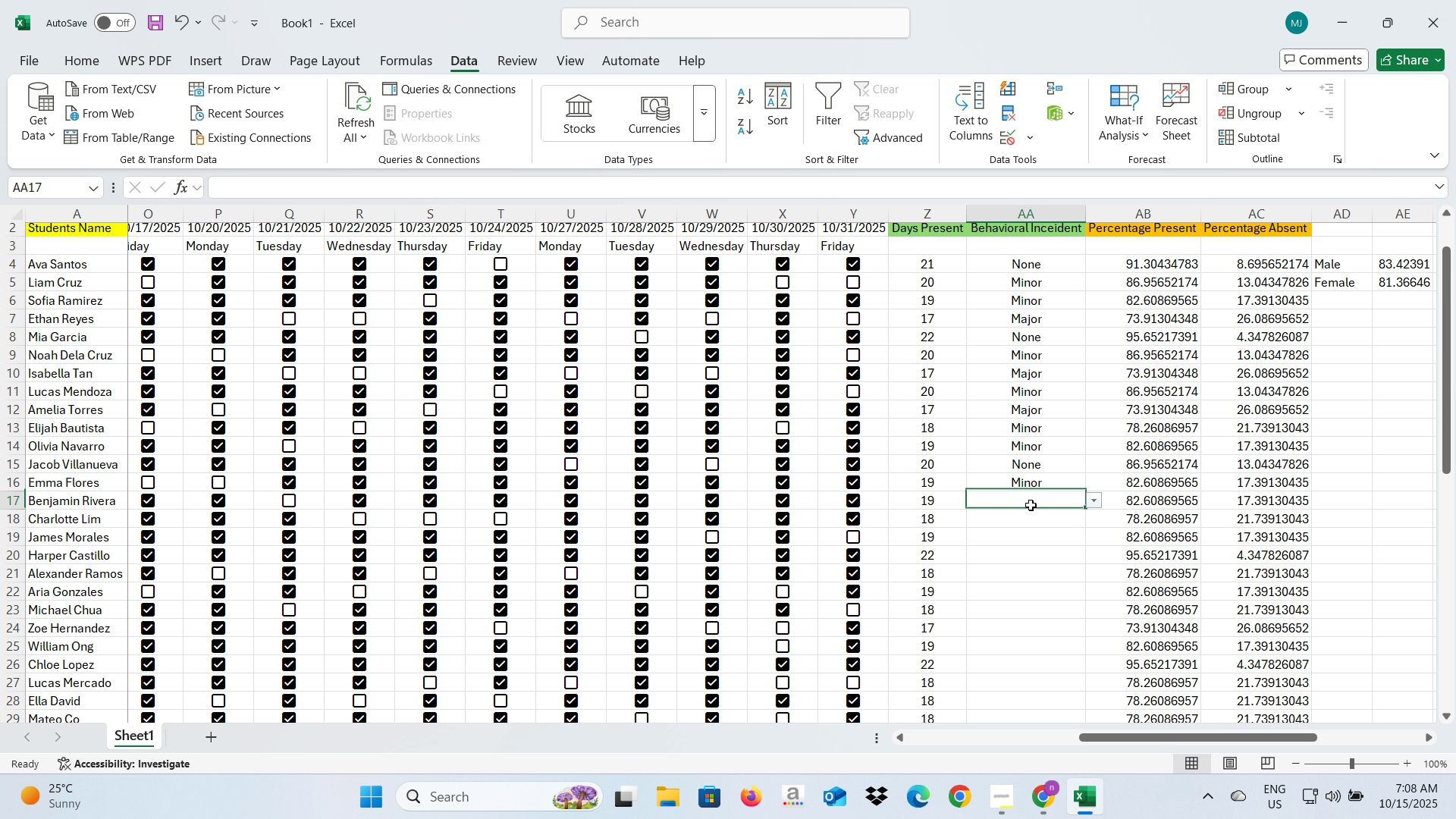 
left_click([1031, 505])
 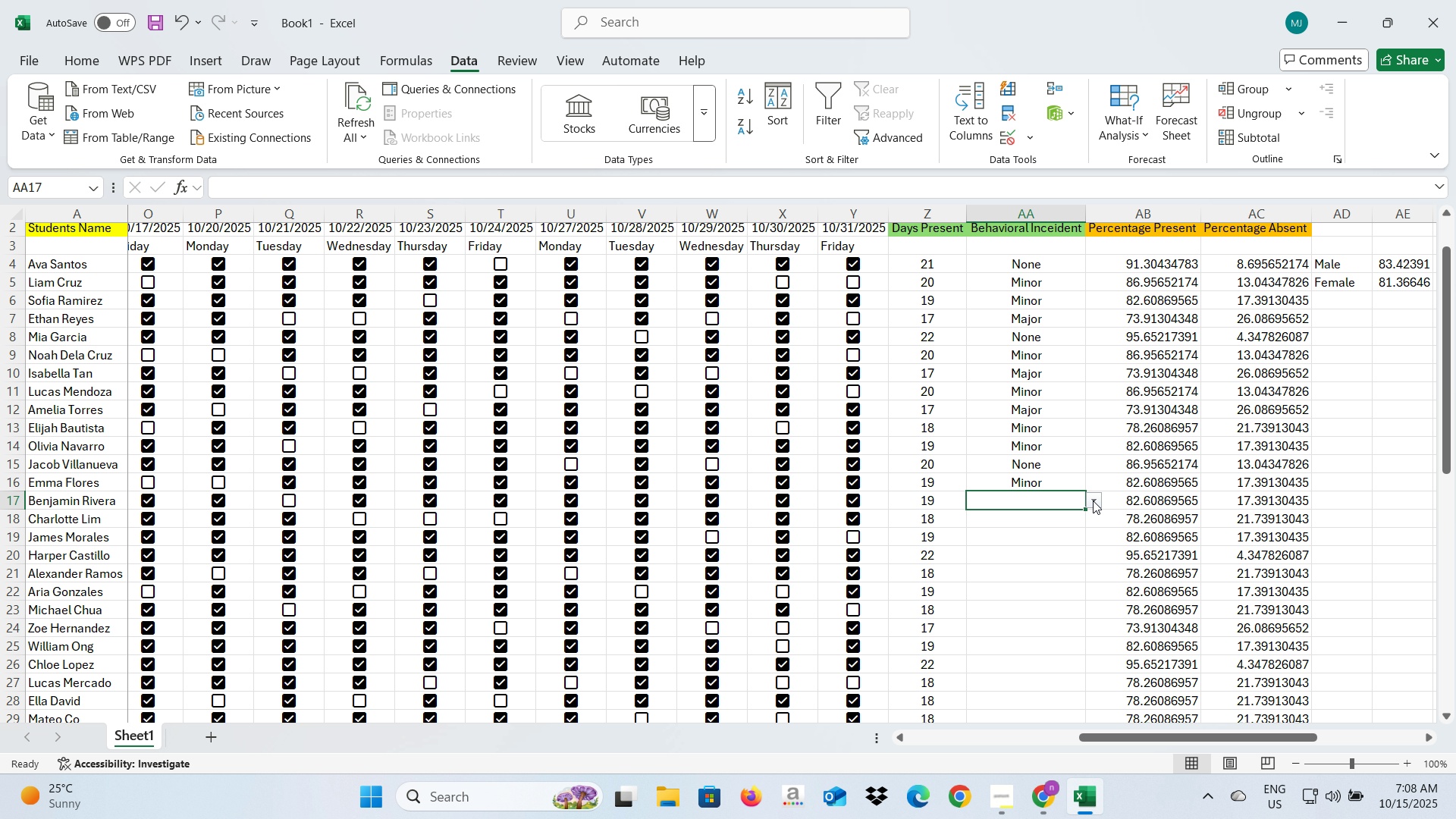 
left_click([1093, 500])
 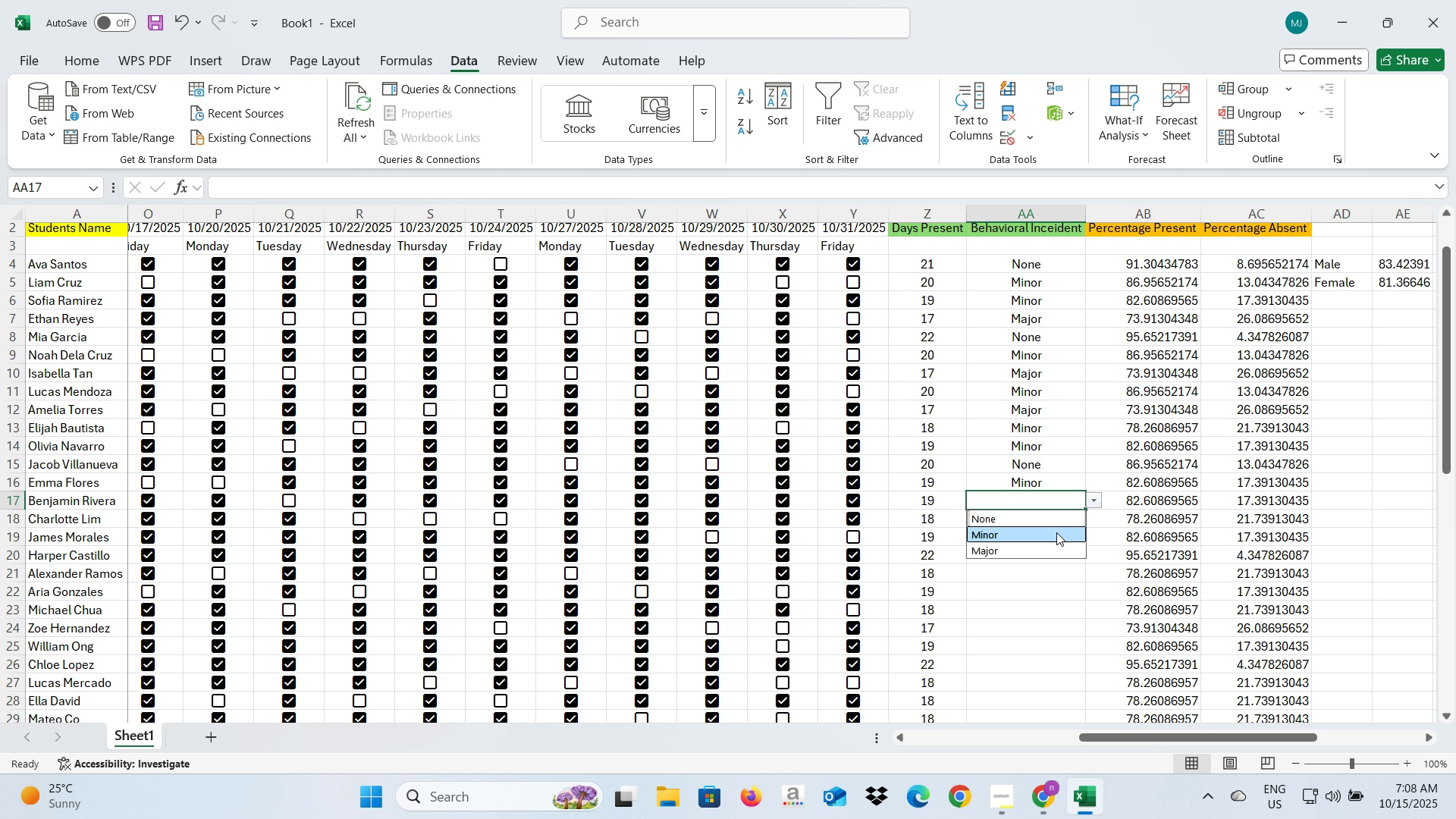 
left_click([1056, 532])
 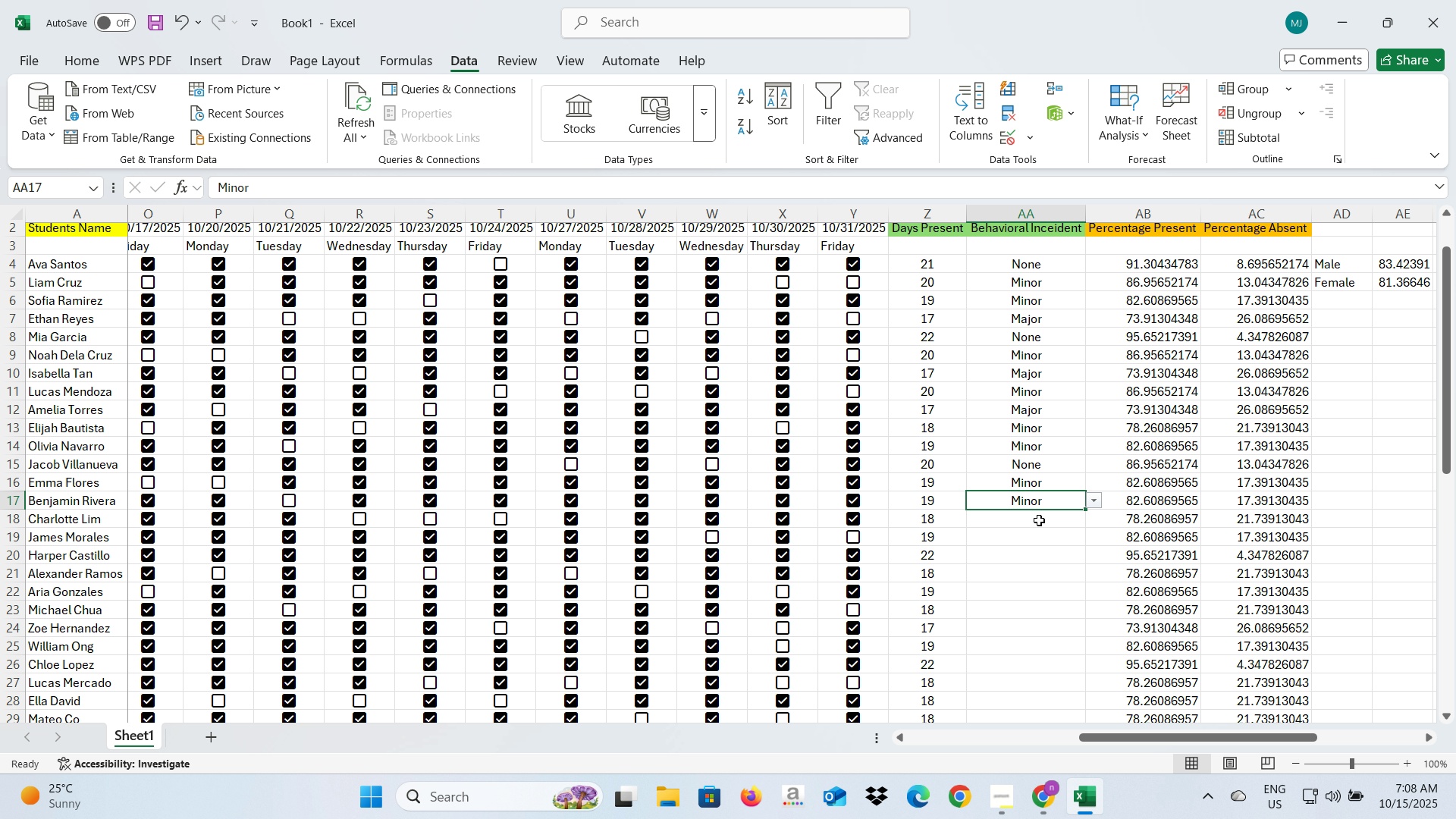 
left_click([1039, 520])
 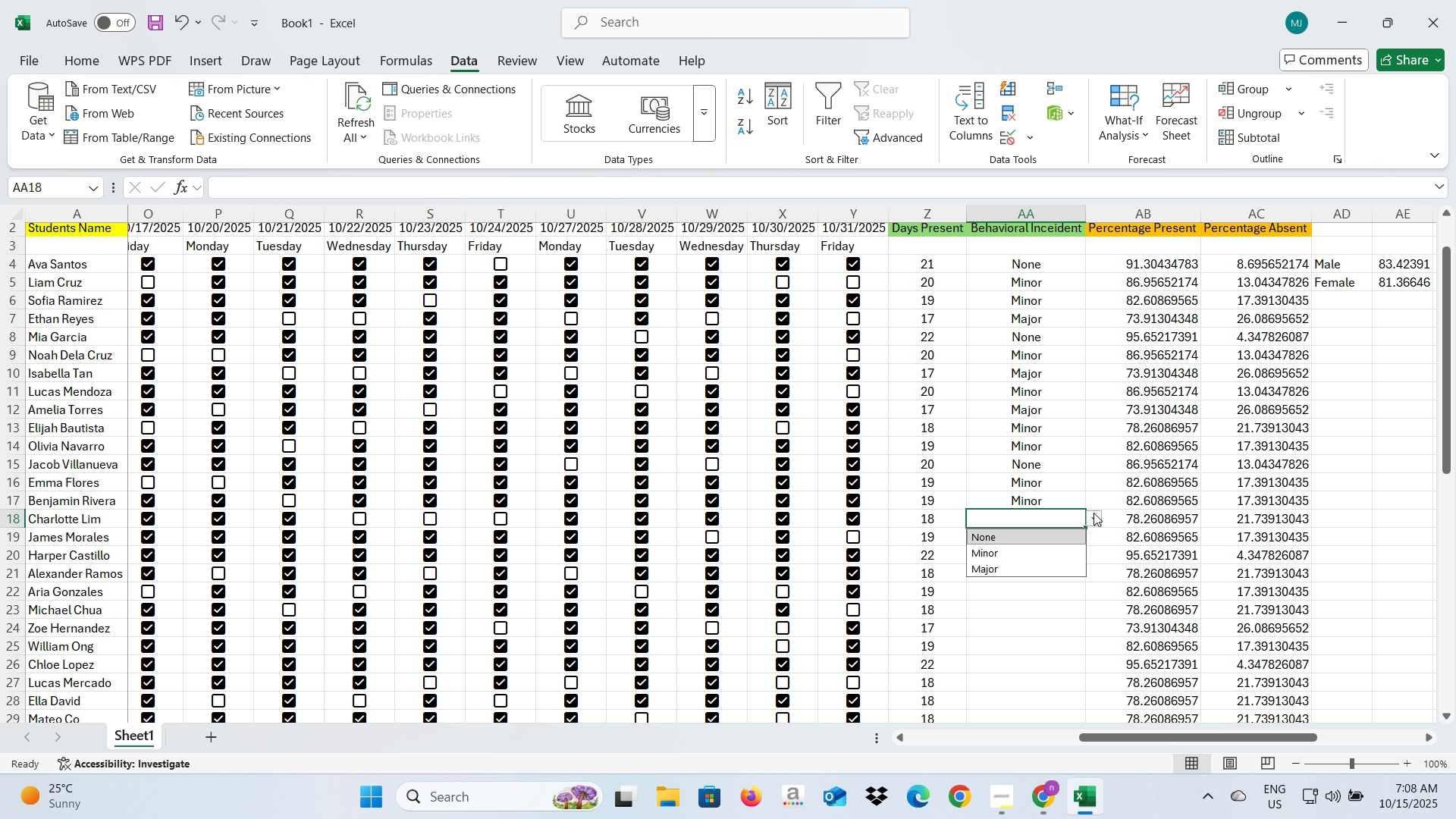 
left_click([1094, 513])
 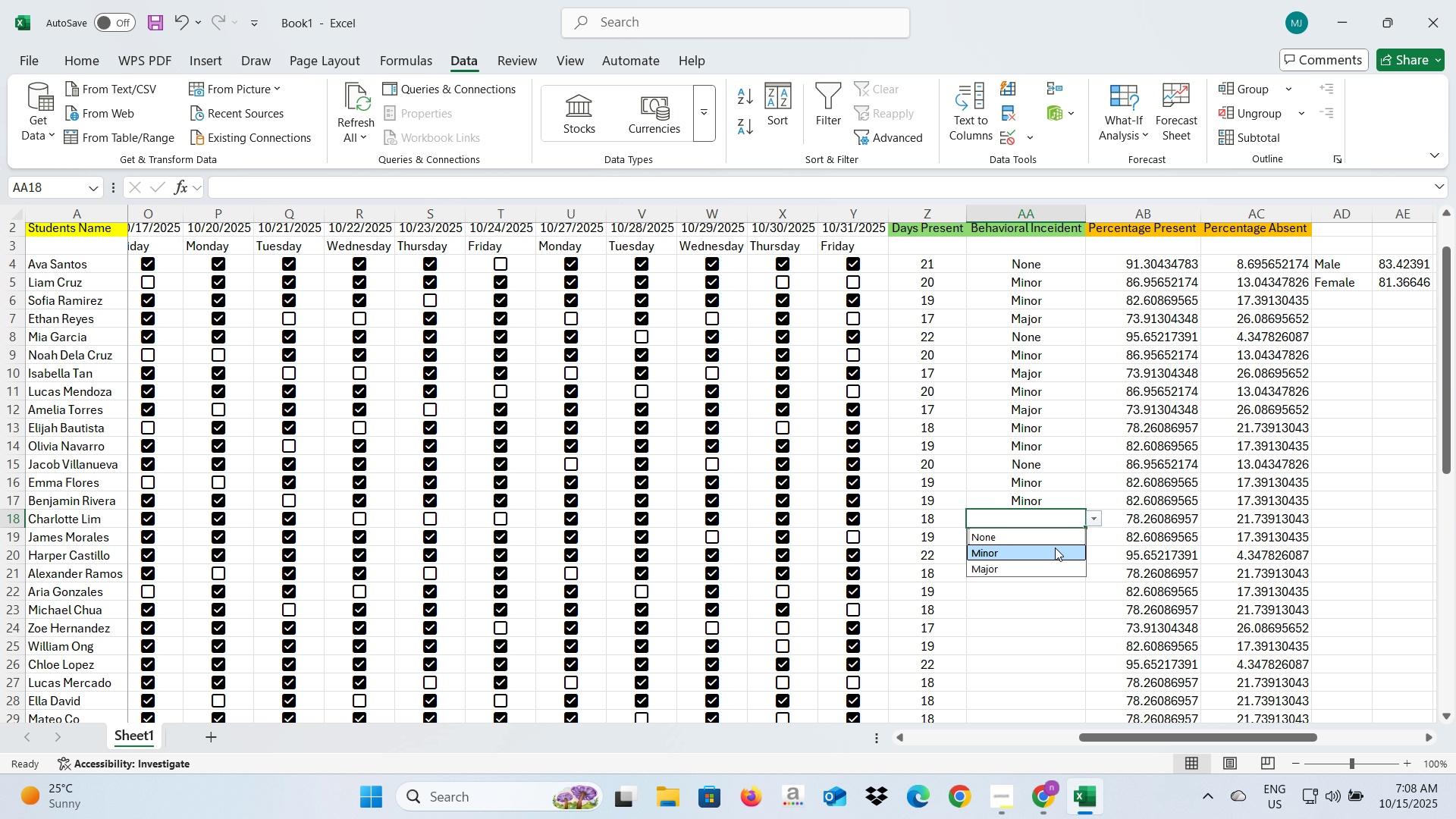 
left_click([1055, 548])
 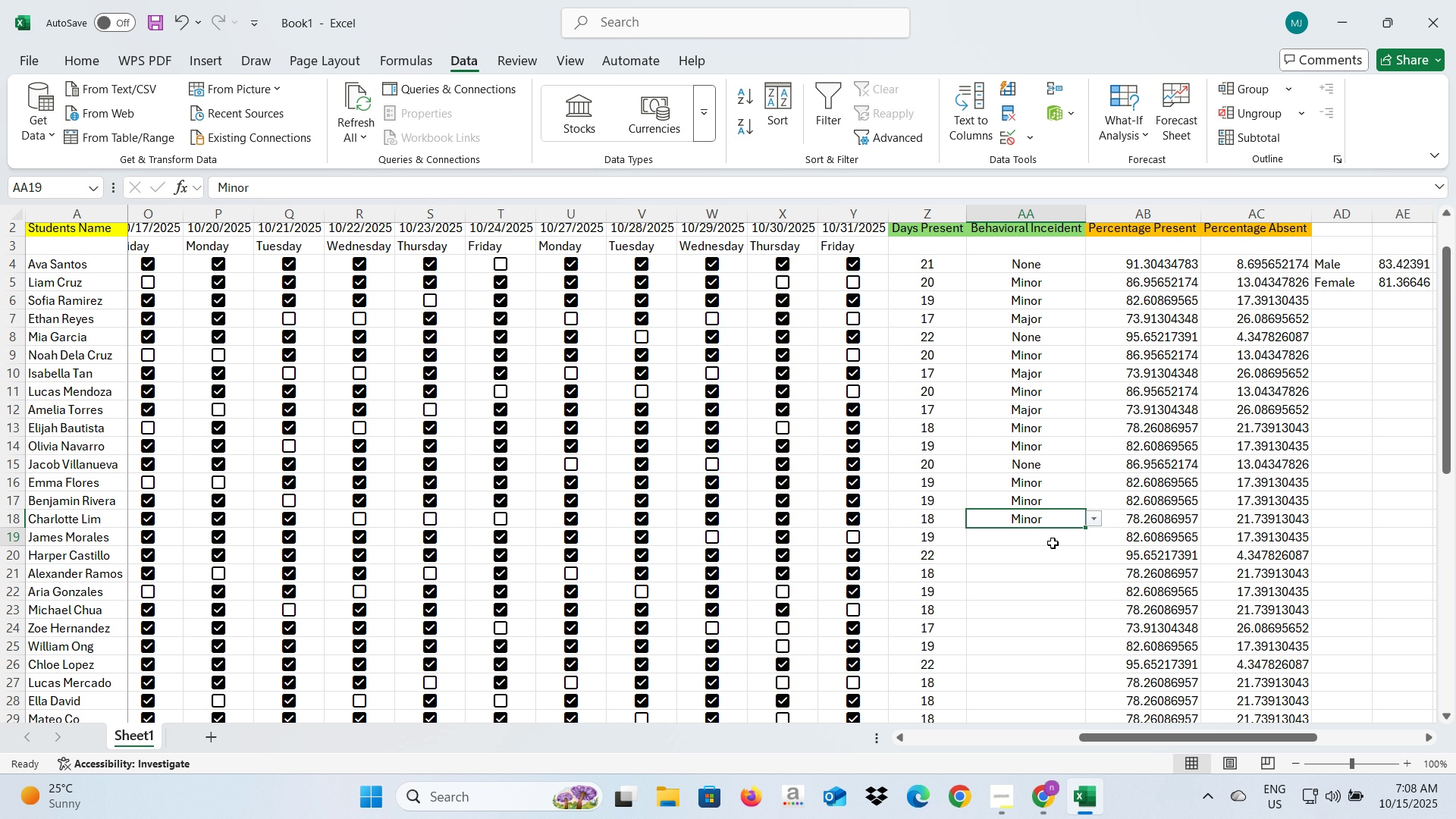 
left_click([1053, 543])
 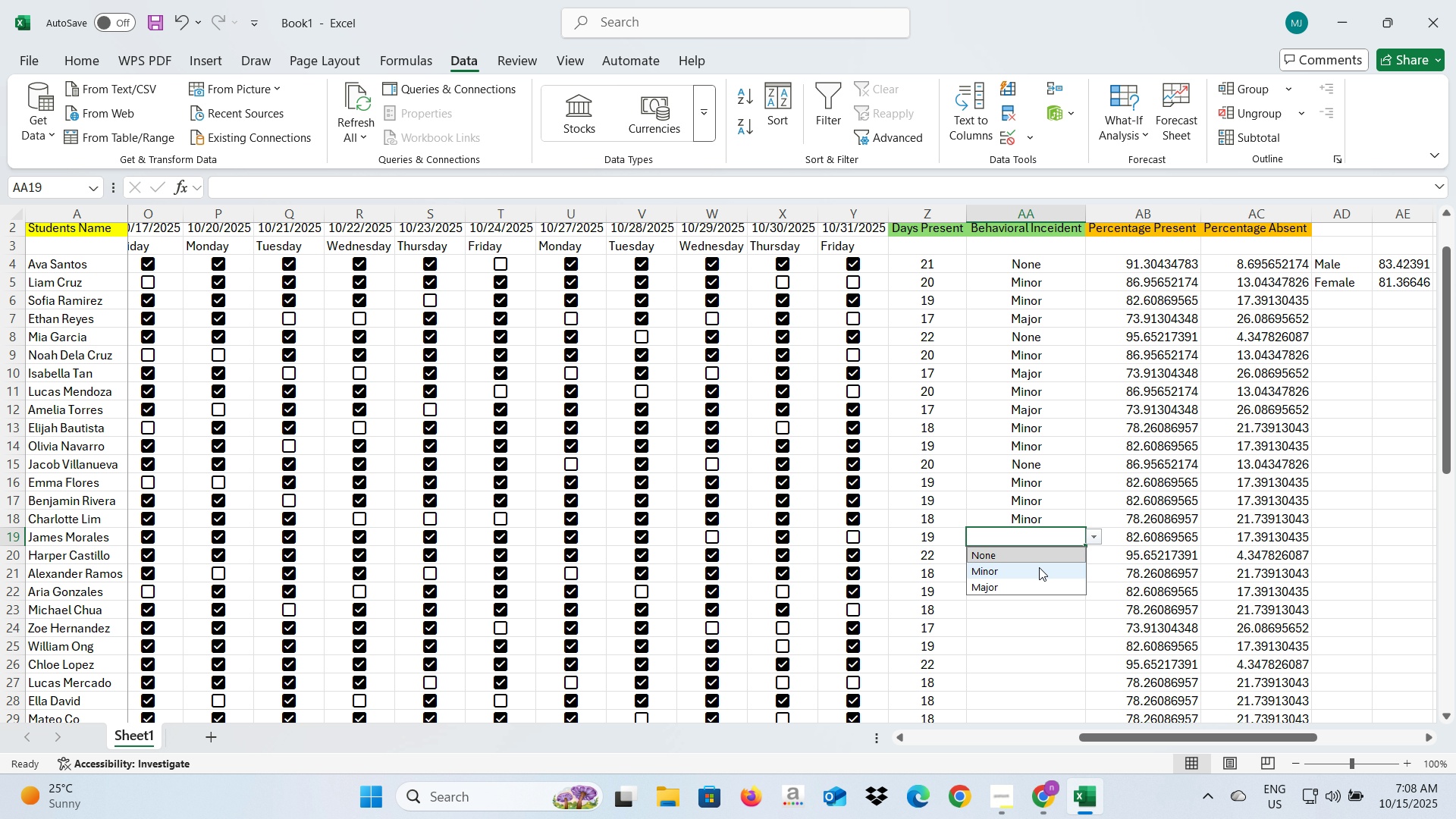 
left_click([1039, 567])
 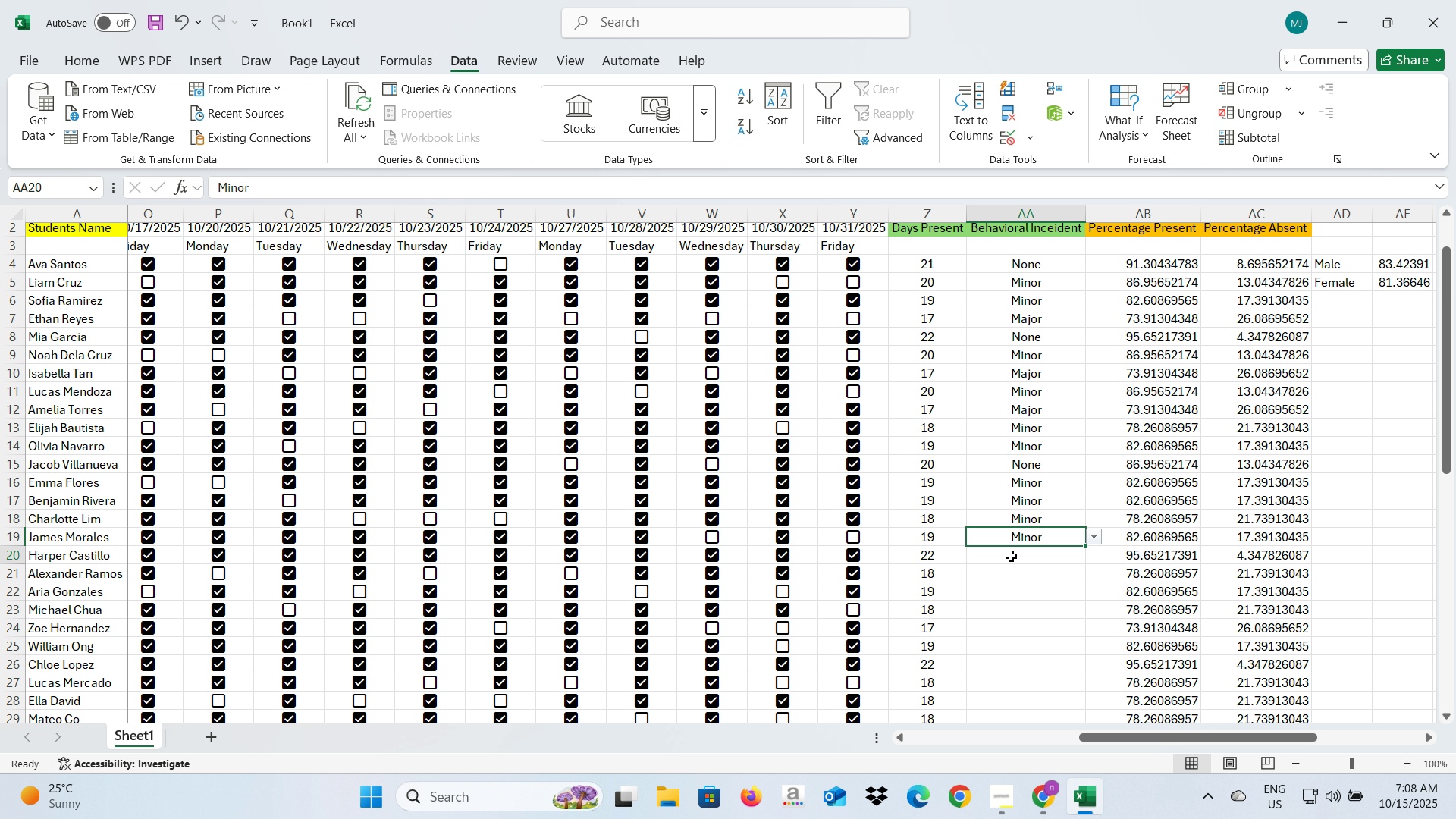 
left_click([1011, 556])
 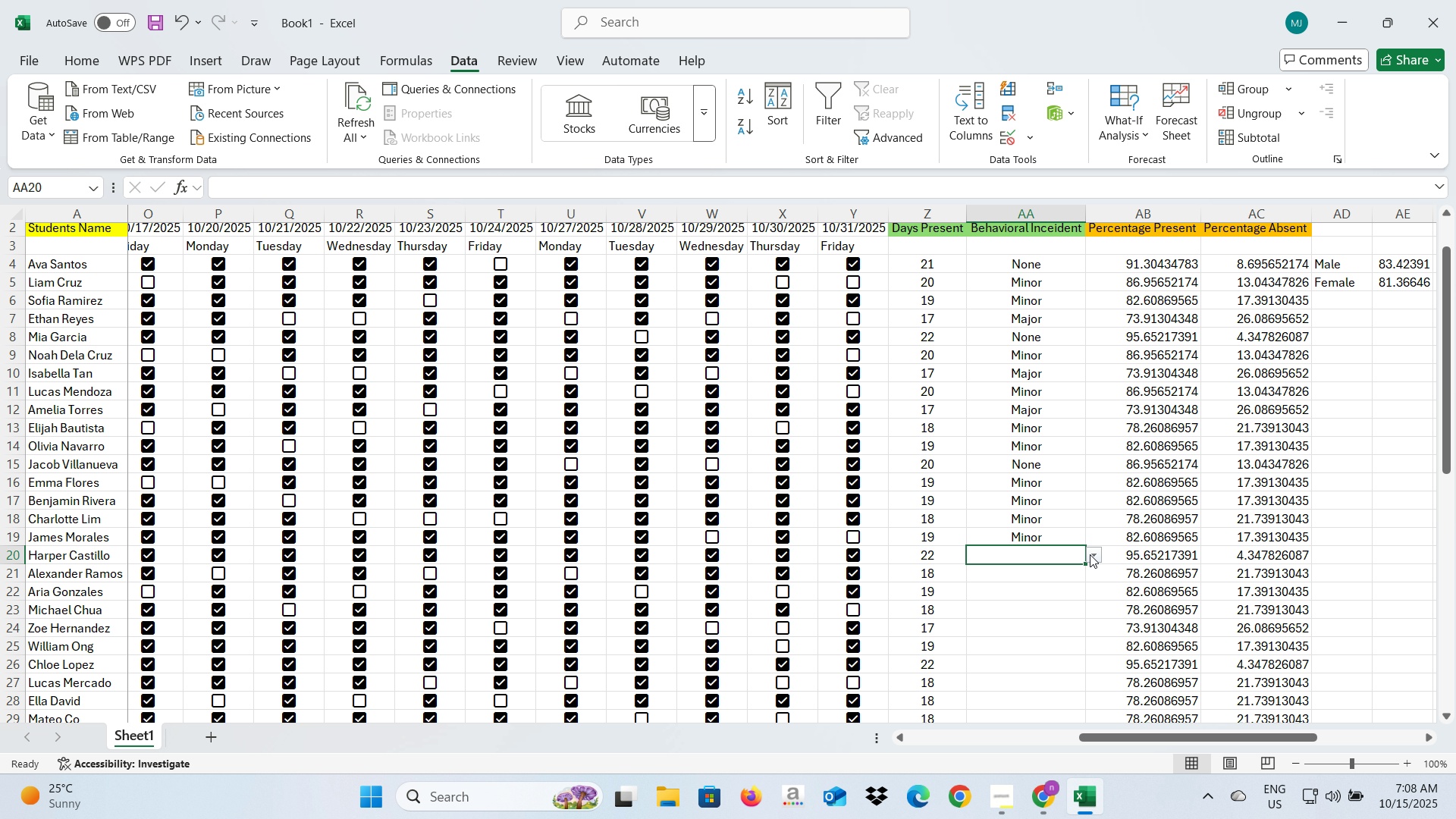 
left_click([1090, 554])
 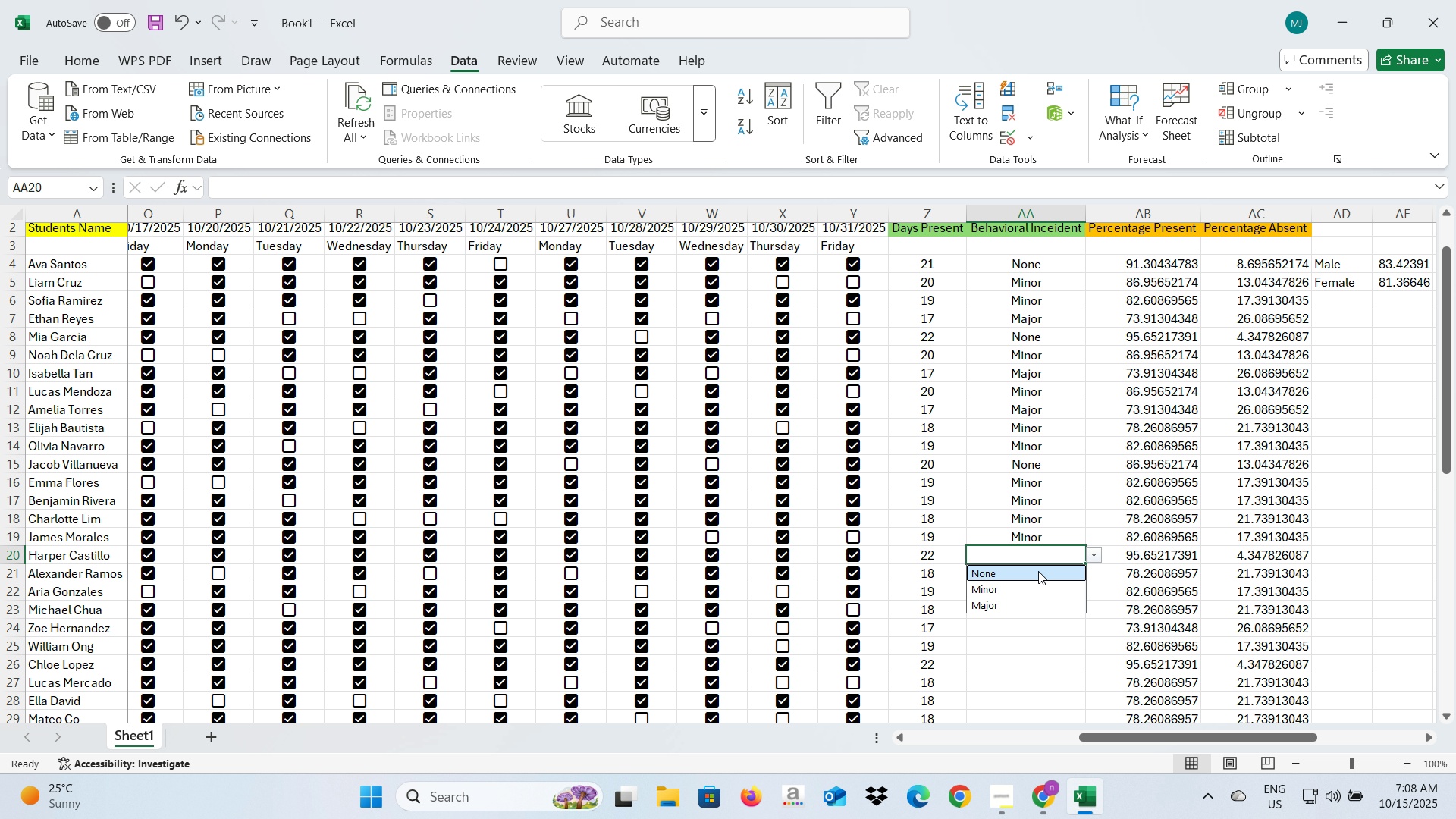 
left_click([1038, 571])
 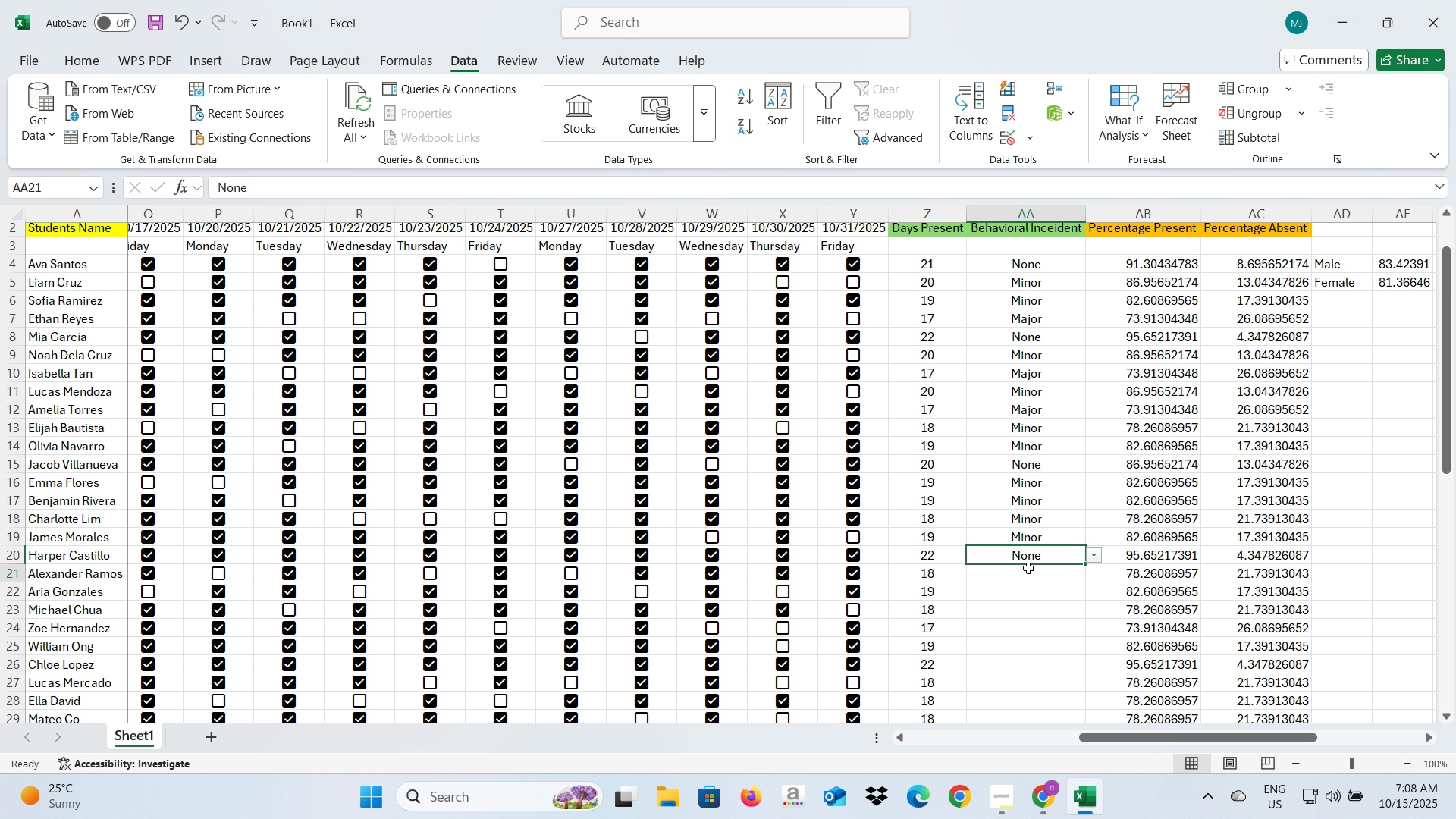 
left_click([1028, 568])
 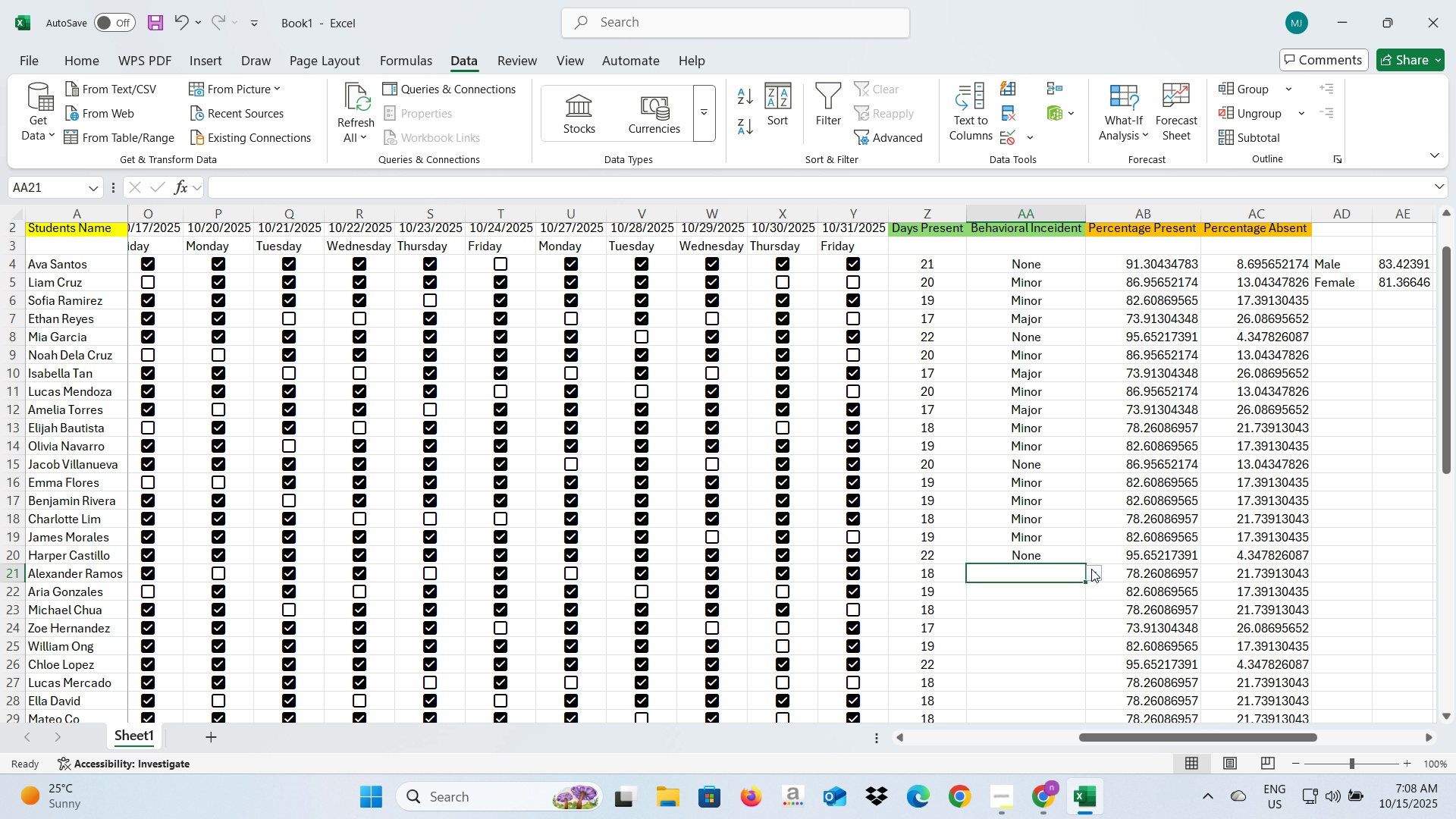 
left_click([1091, 569])
 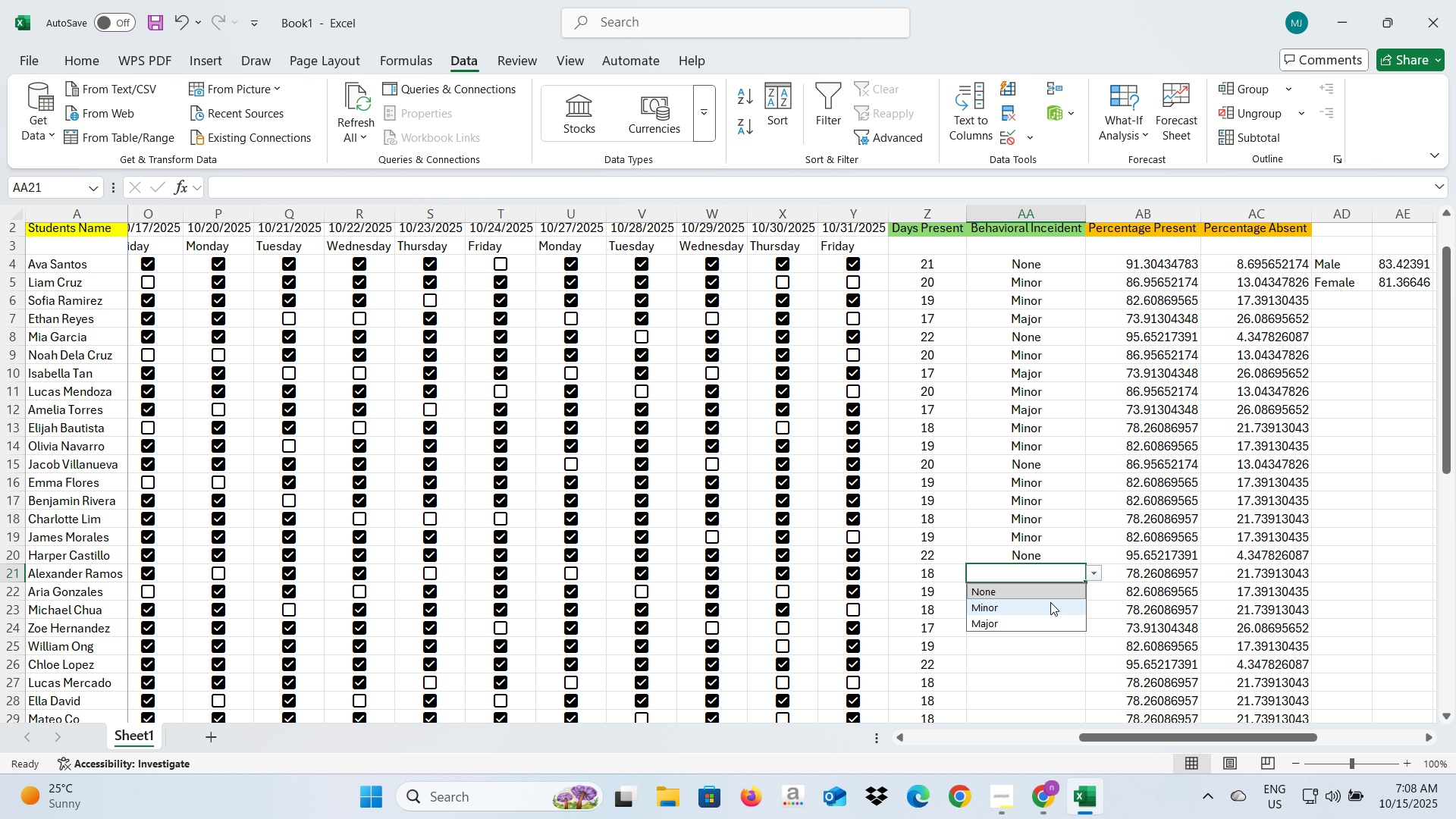 
left_click([1050, 602])
 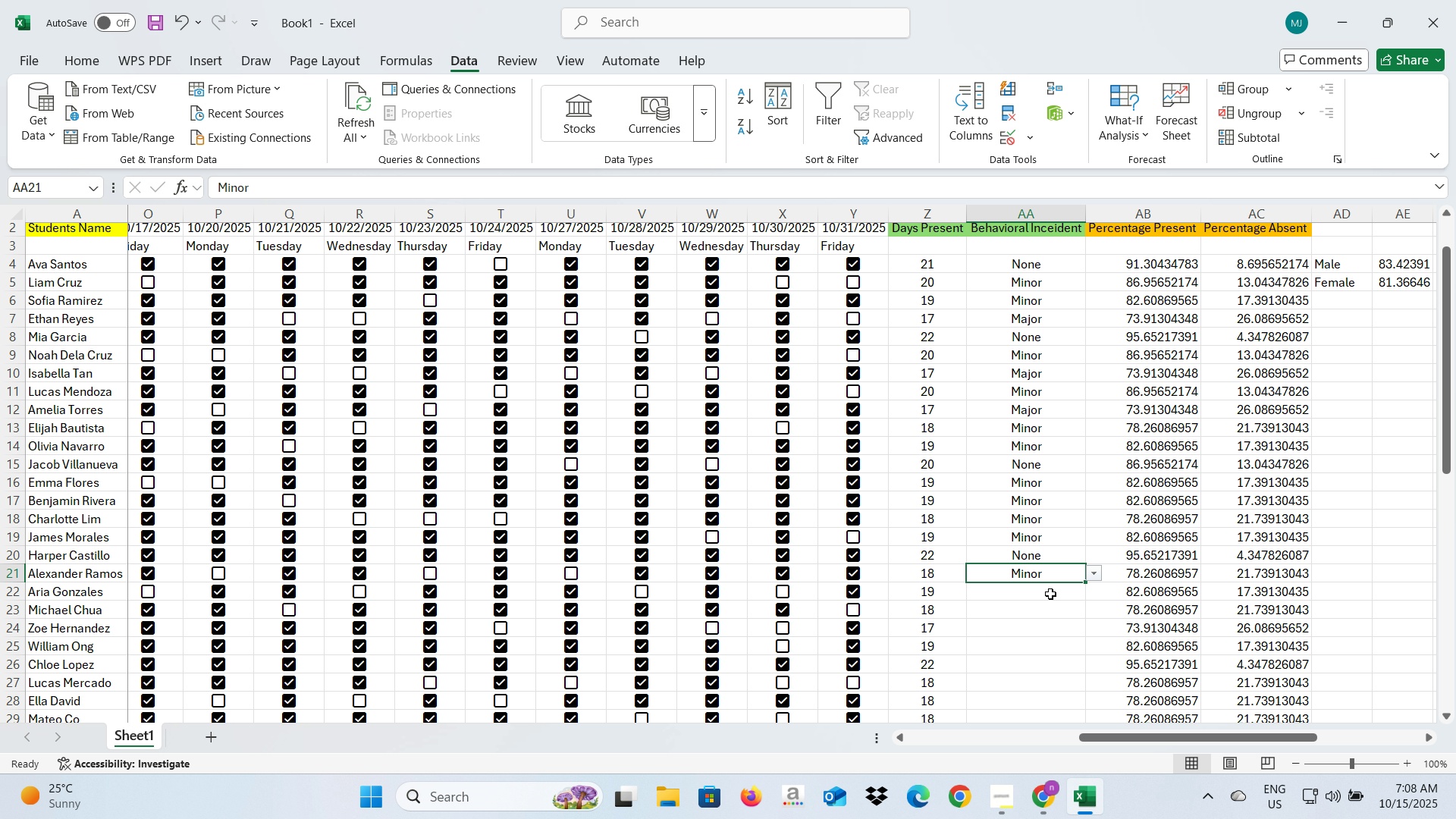 
scroll: coordinate [1050, 593], scroll_direction: down, amount: 2.0
 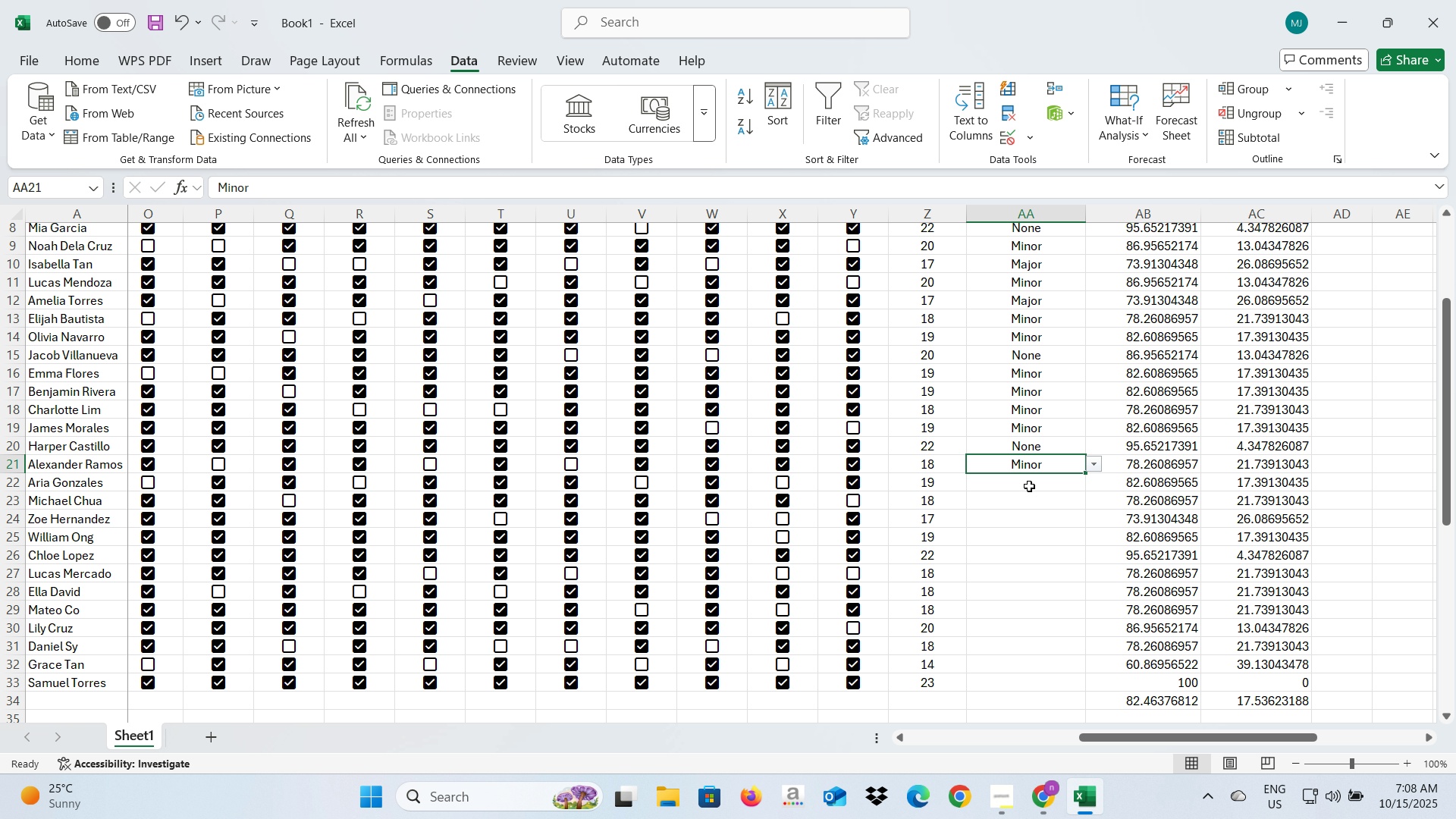 
left_click([1029, 486])
 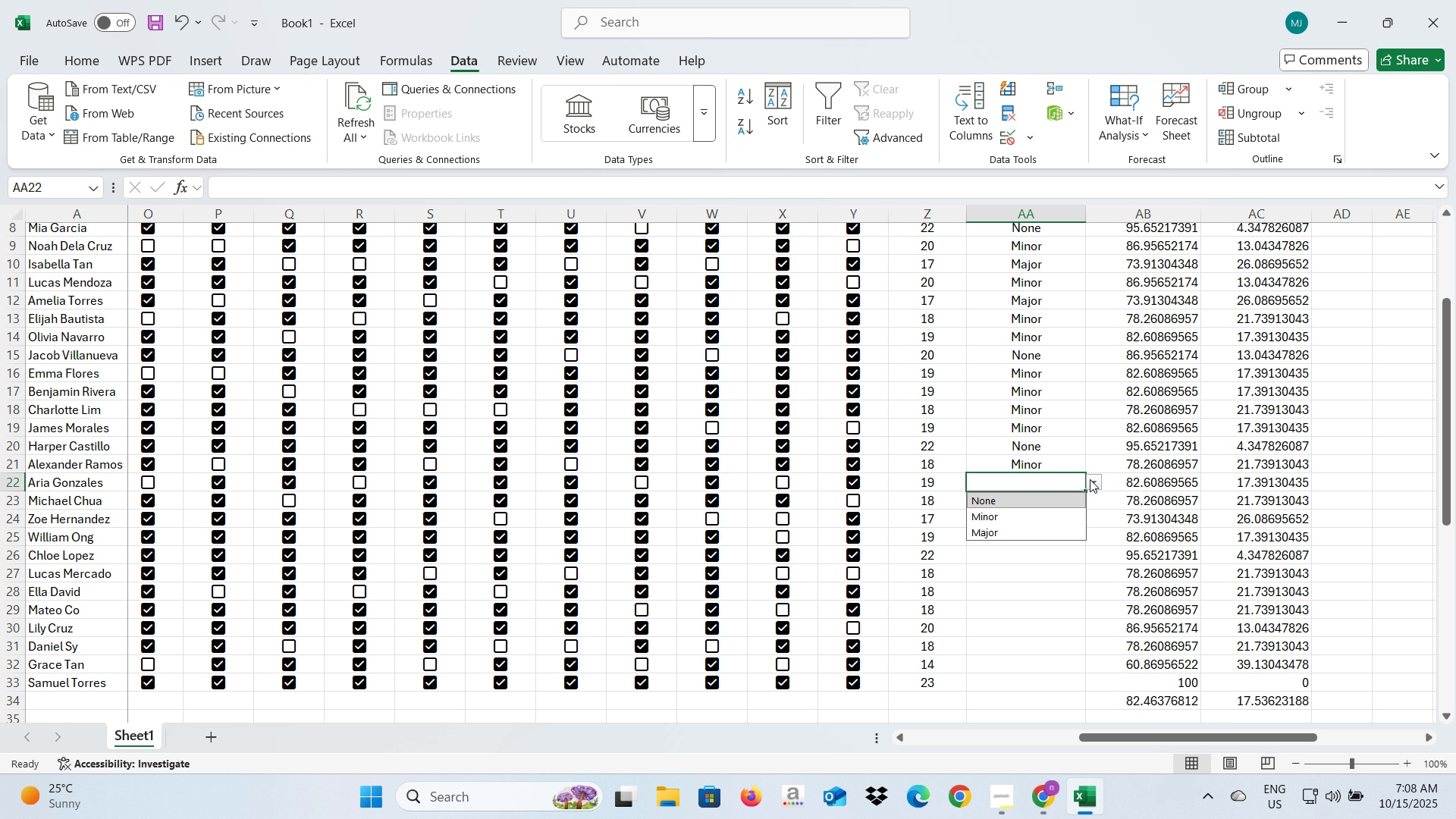 
left_click([1090, 479])
 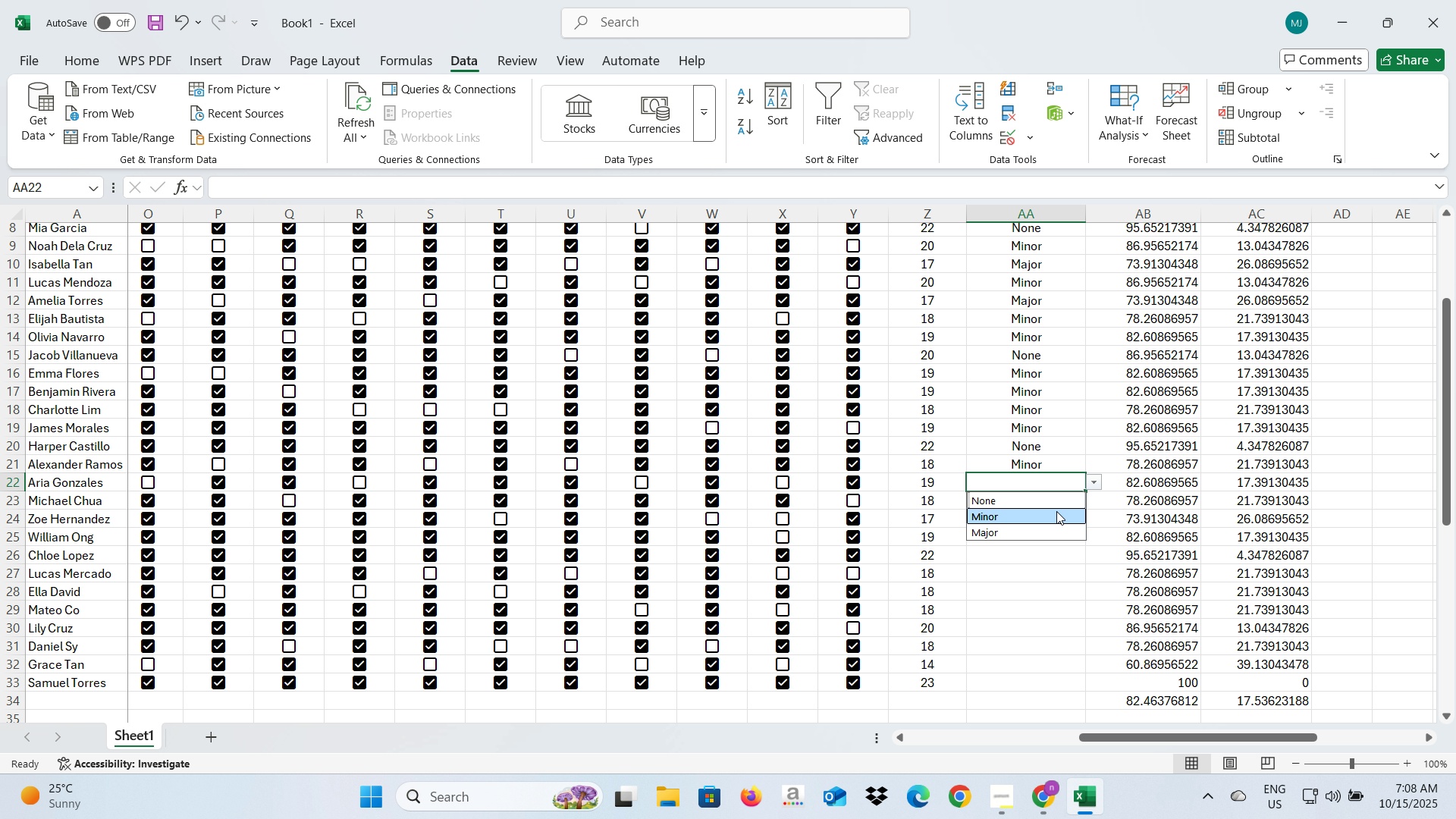 
left_click([1056, 511])
 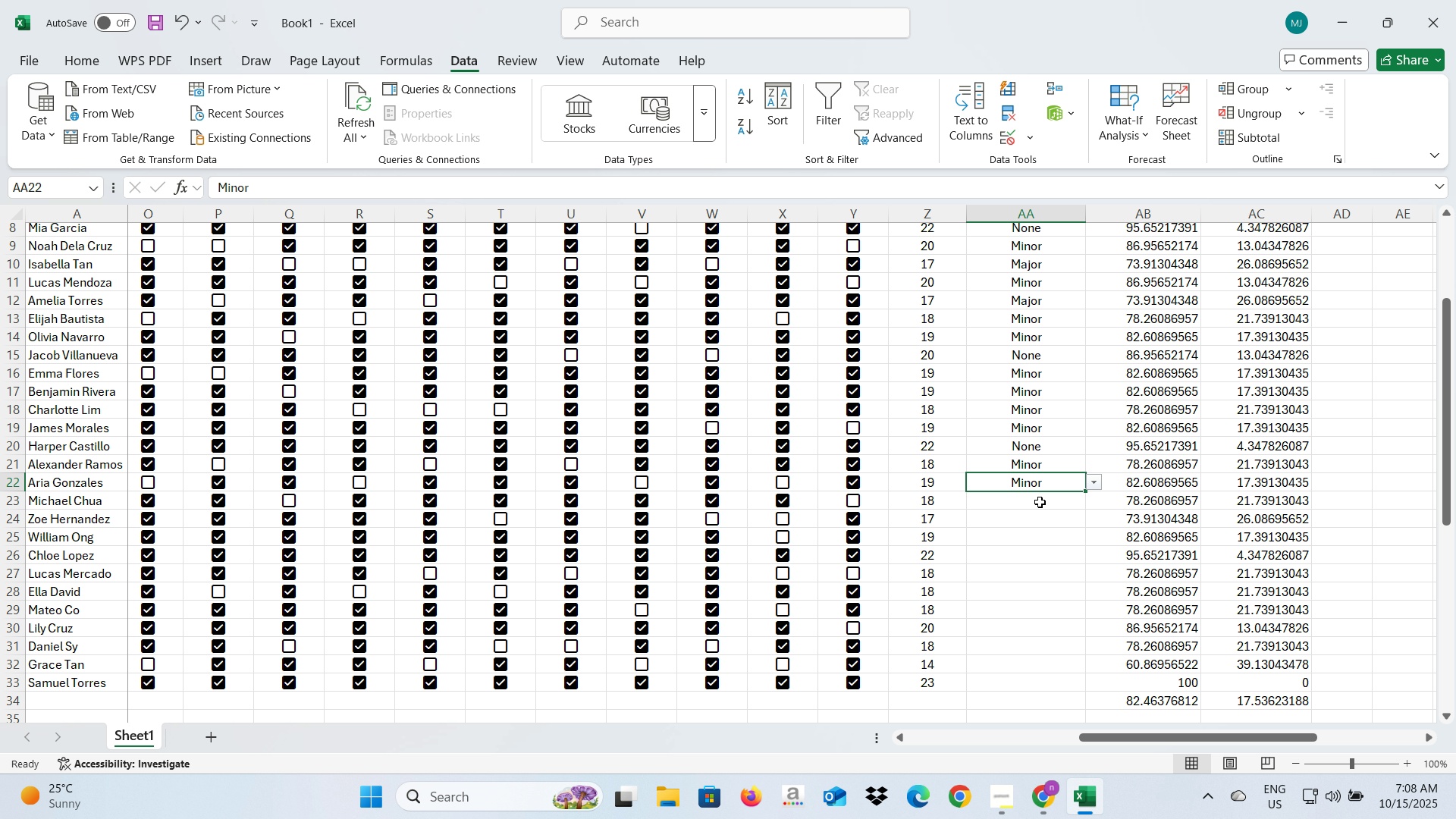 
left_click([1040, 502])
 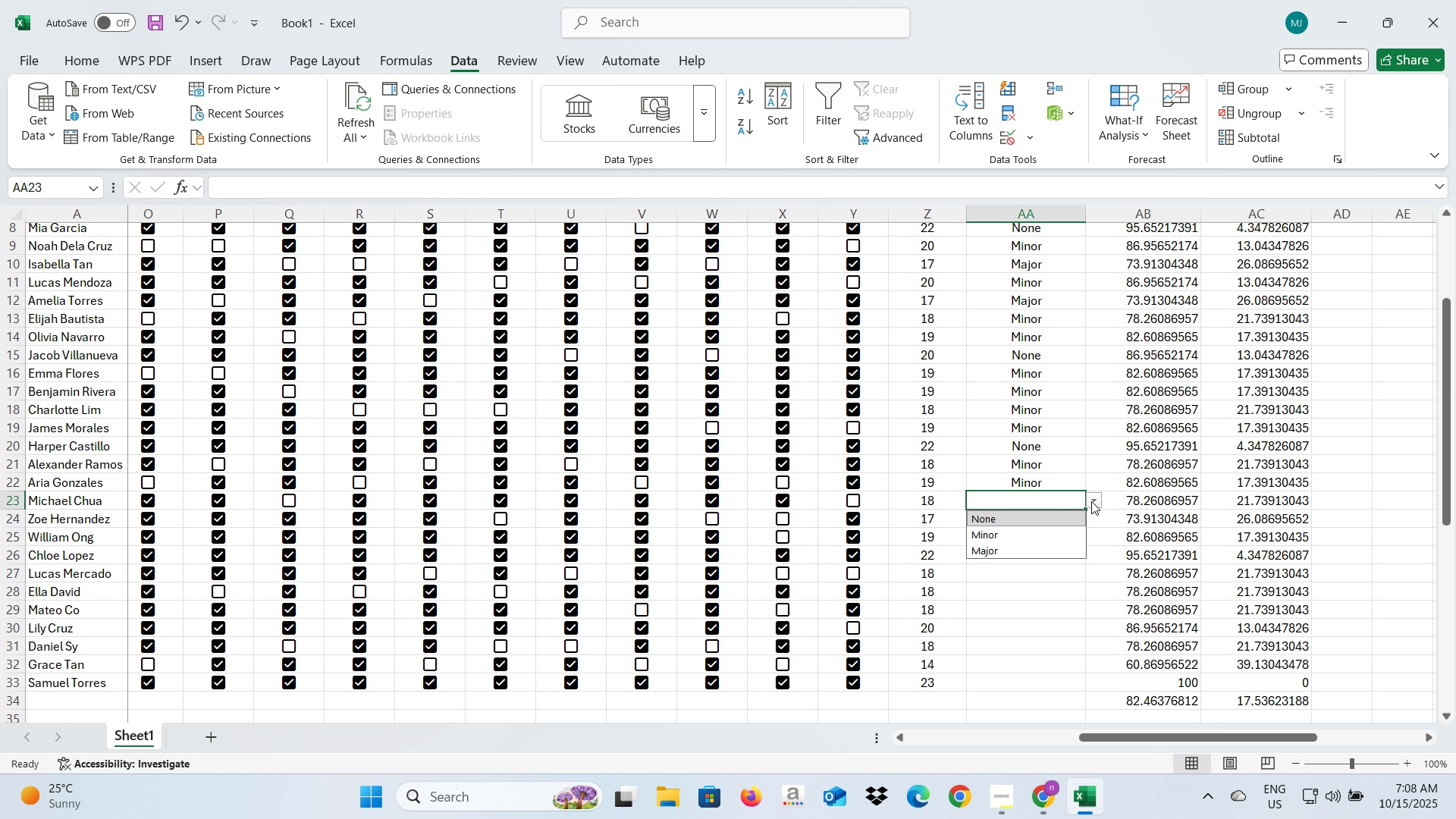 
left_click([1091, 501])
 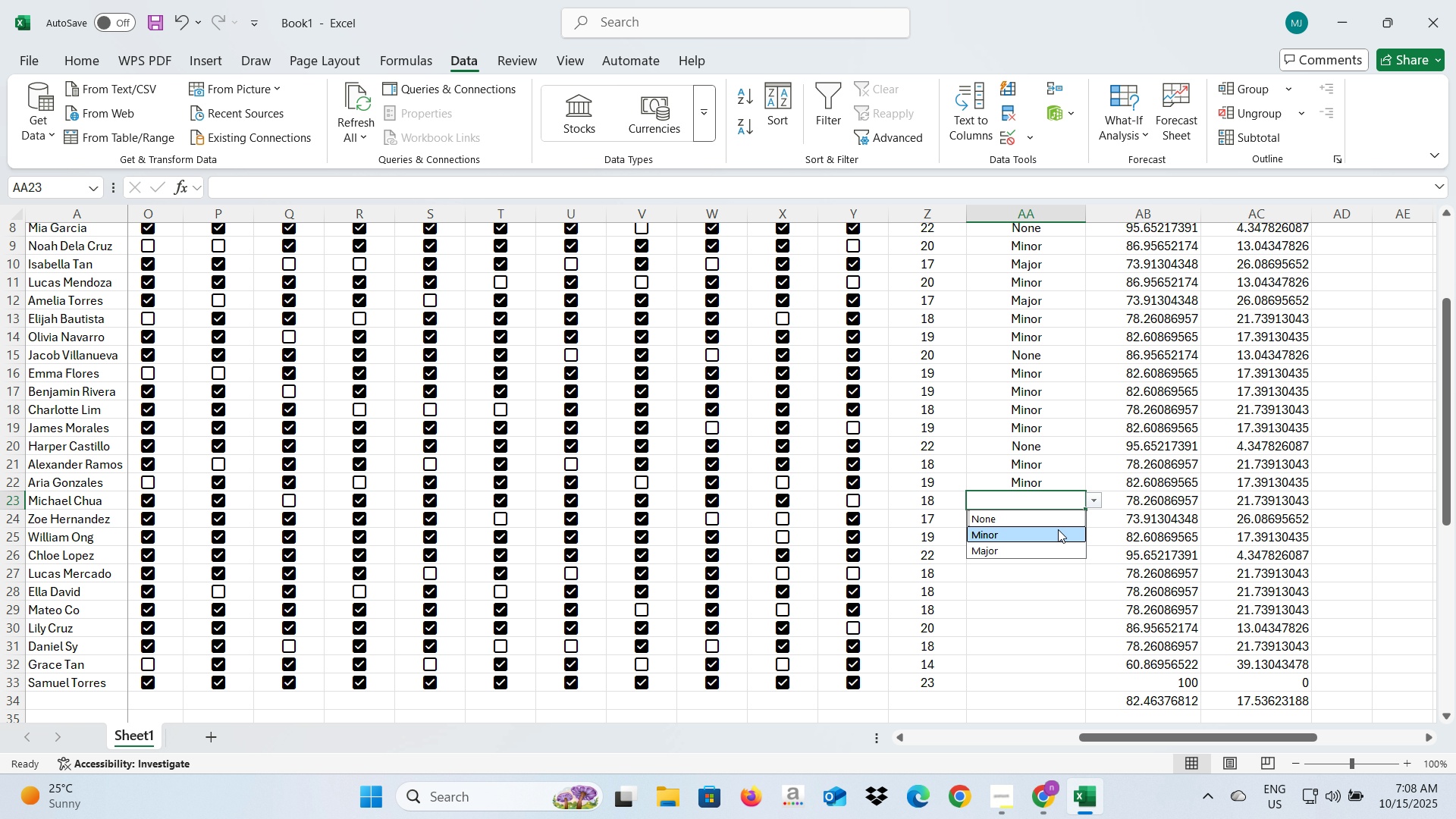 
left_click([1058, 529])
 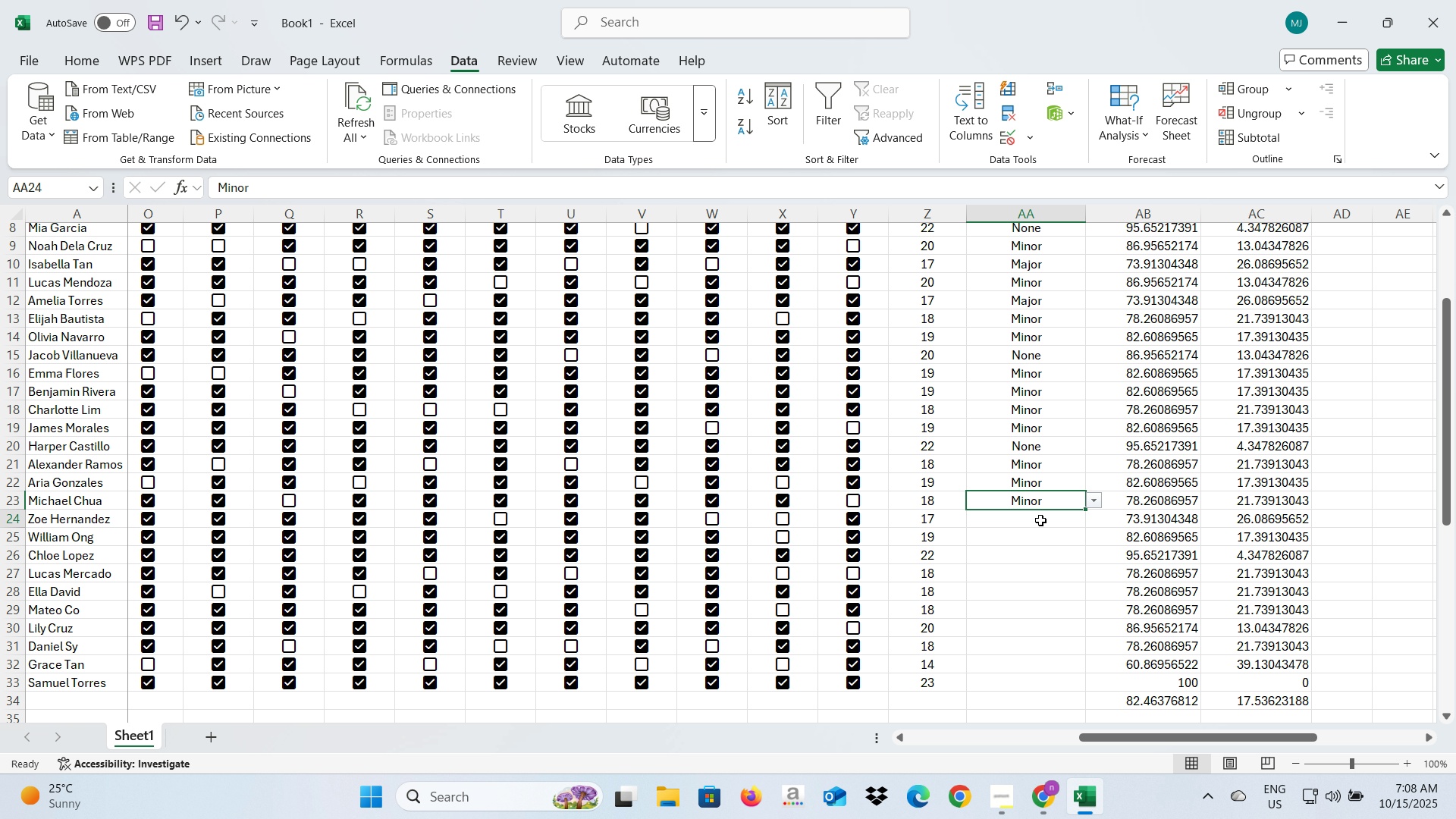 
left_click([1040, 520])
 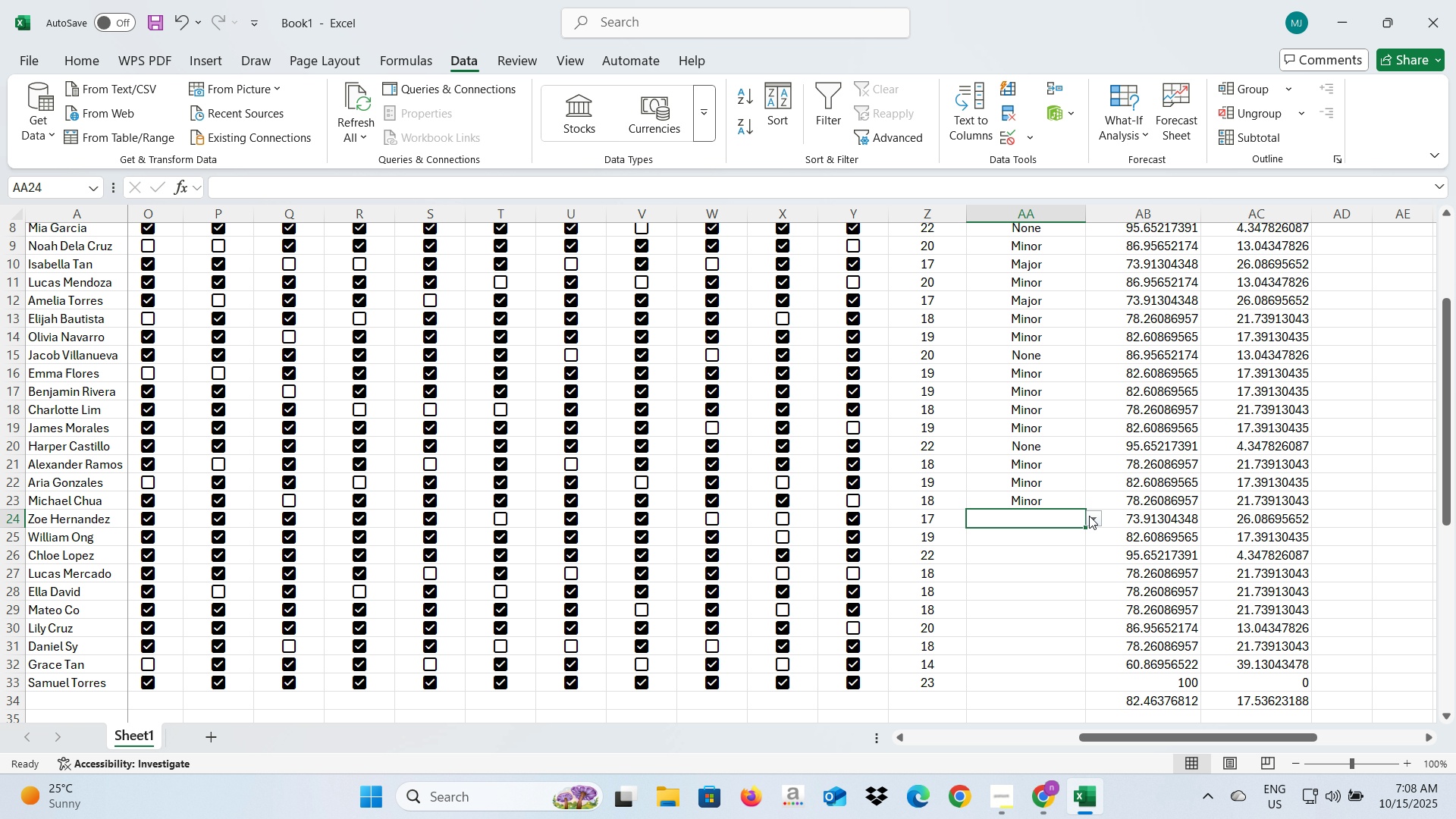 
left_click([1089, 516])
 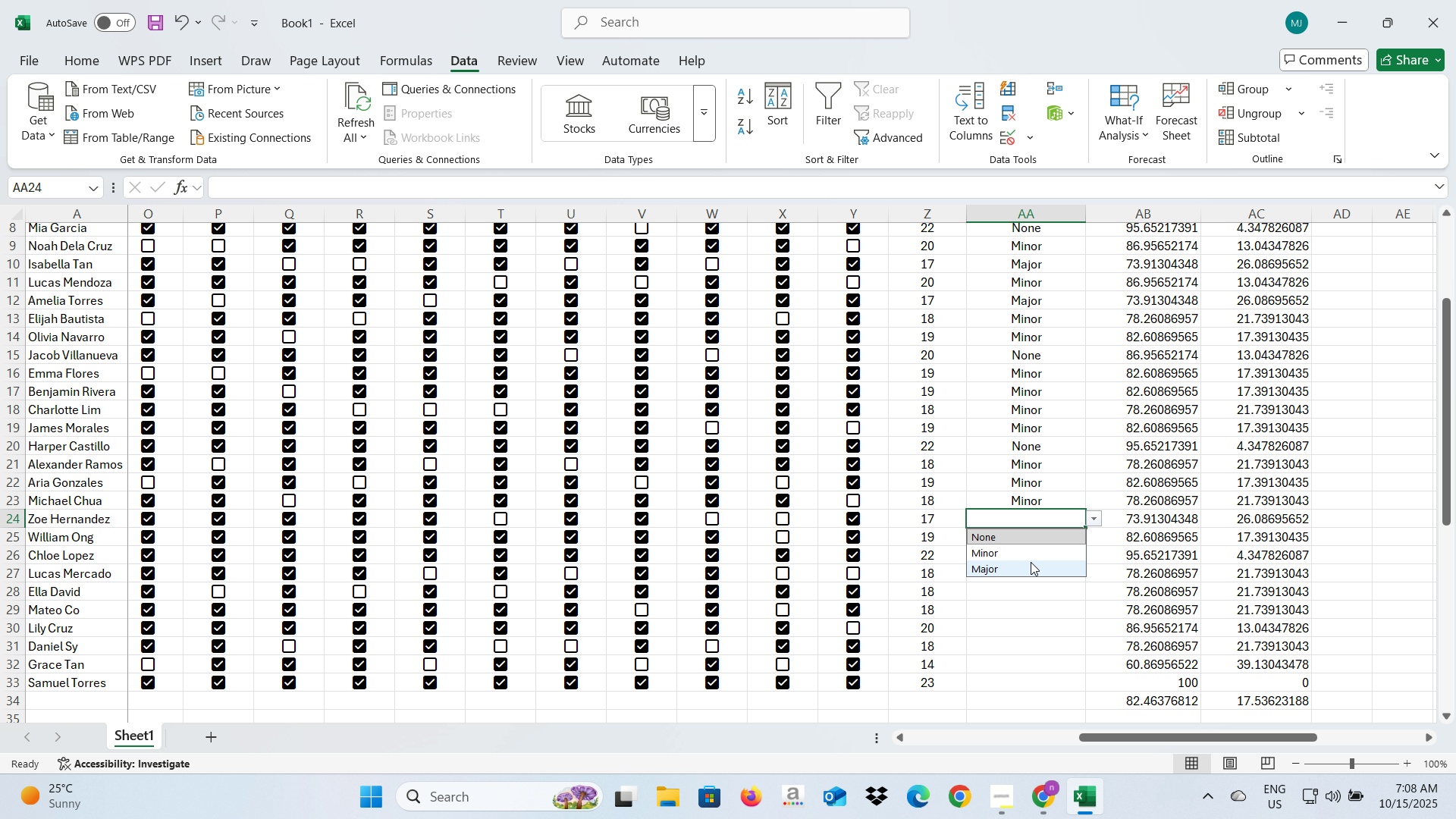 
left_click([1031, 562])
 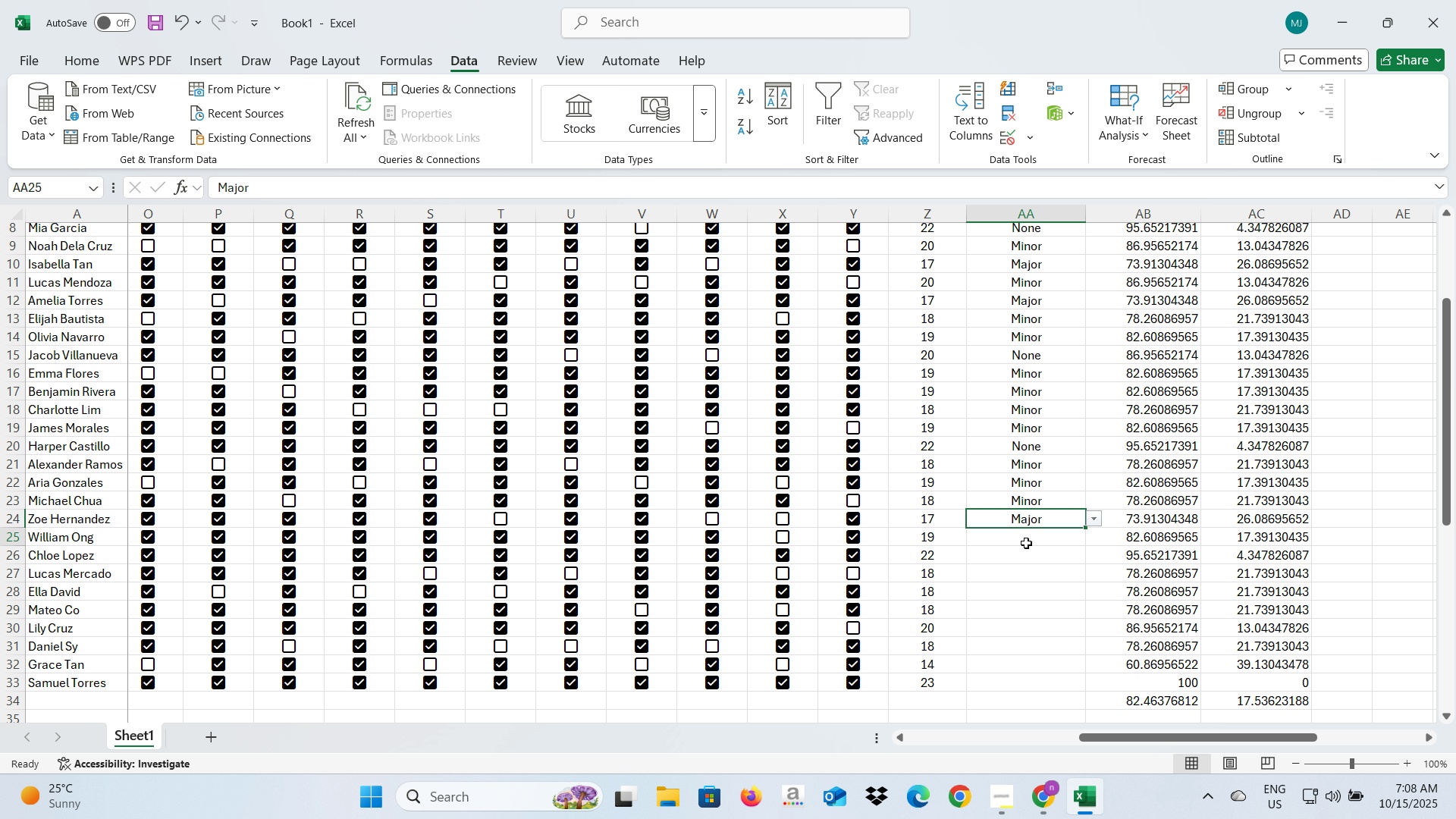 
left_click([1026, 543])
 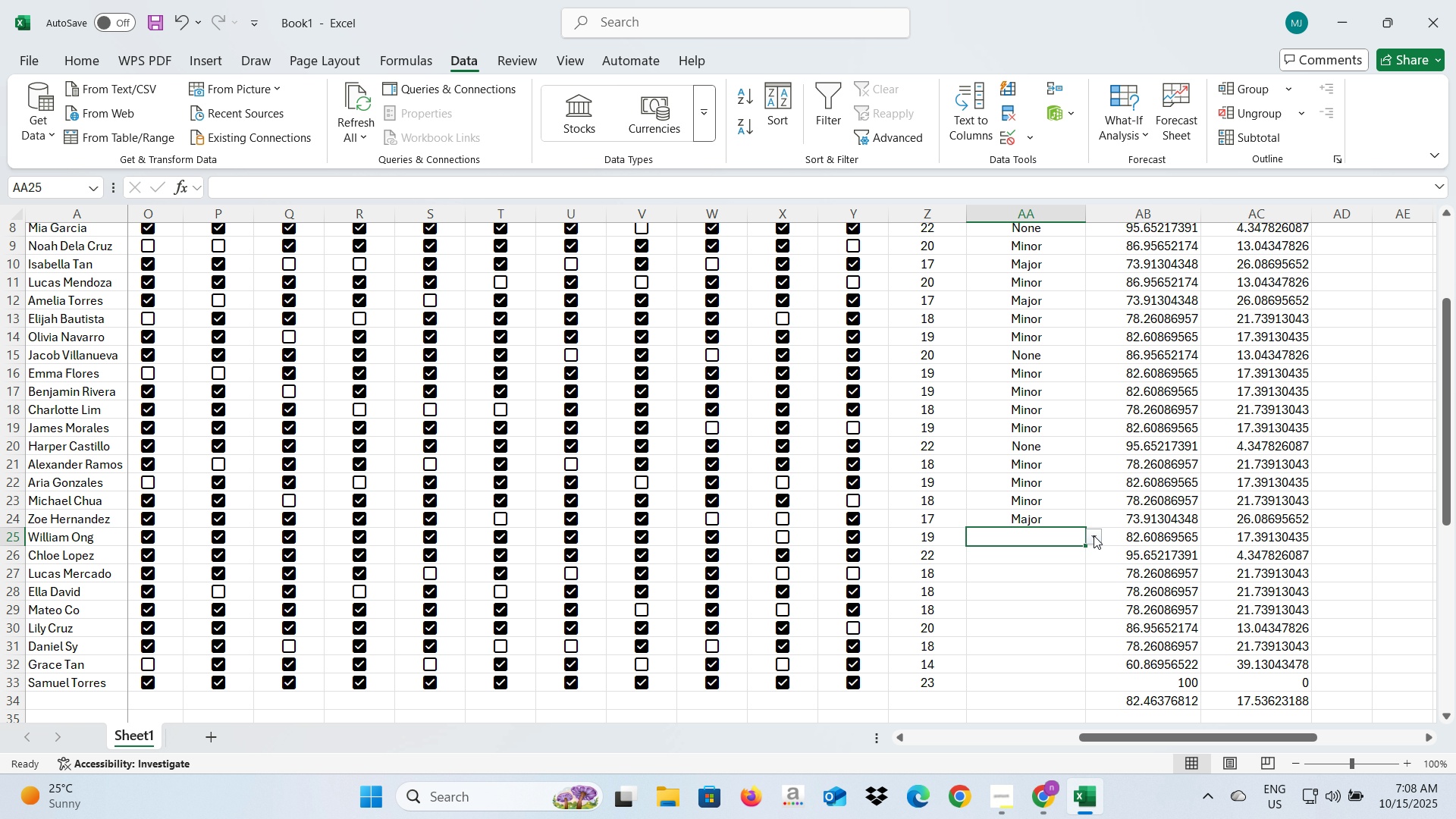 
left_click([1094, 535])
 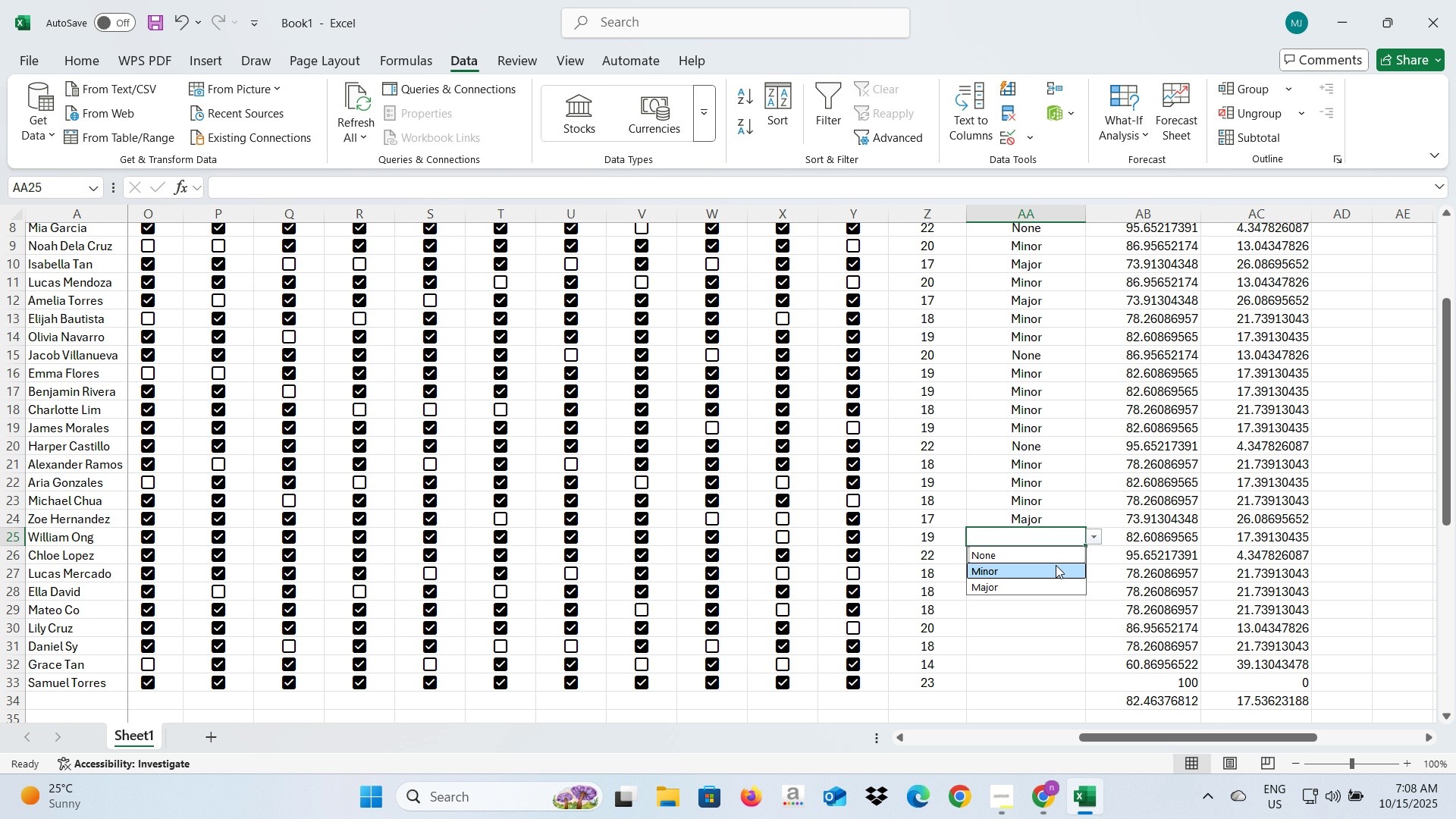 
left_click([1056, 565])
 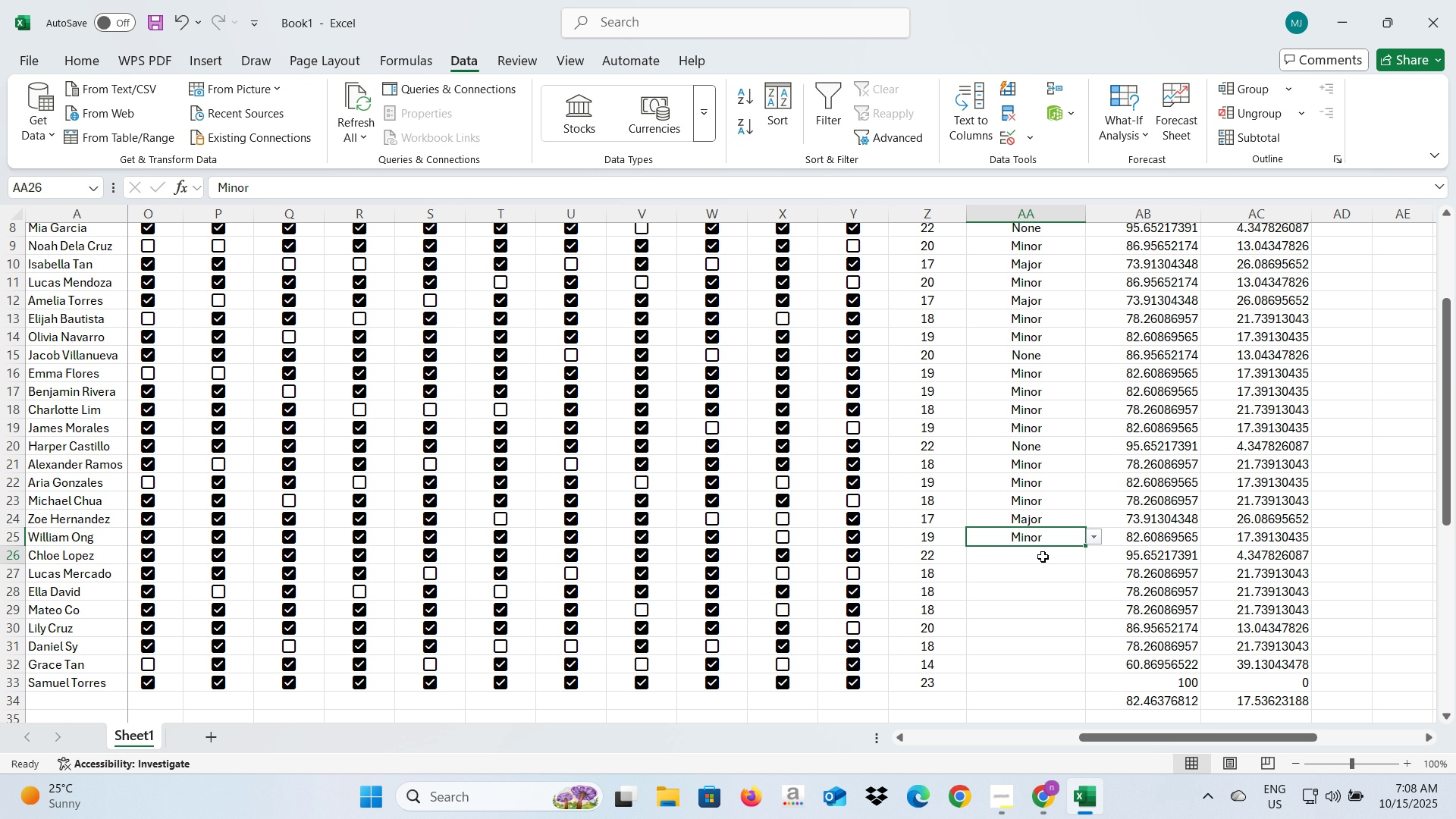 
left_click([1043, 557])
 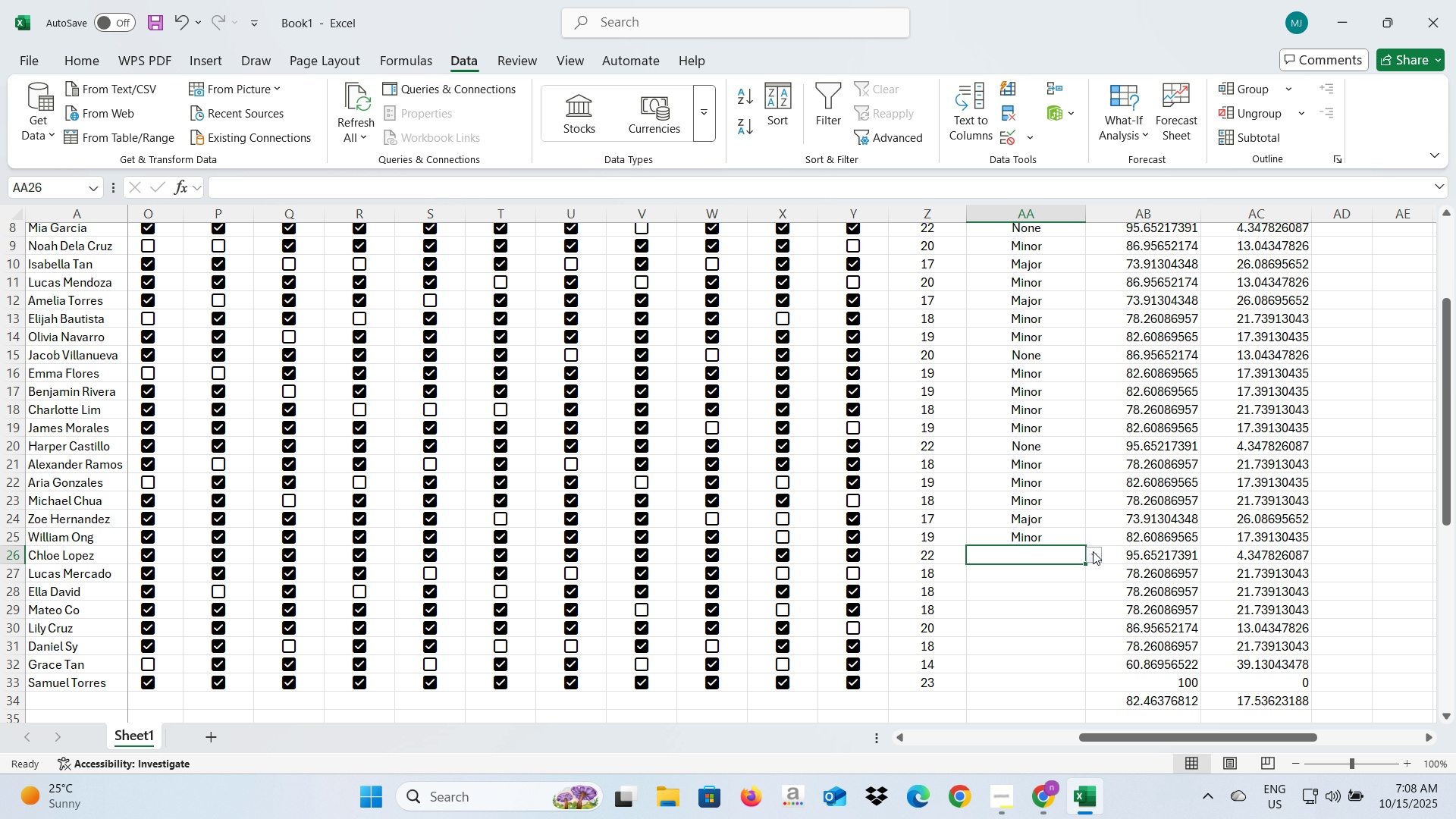 
left_click([1093, 551])
 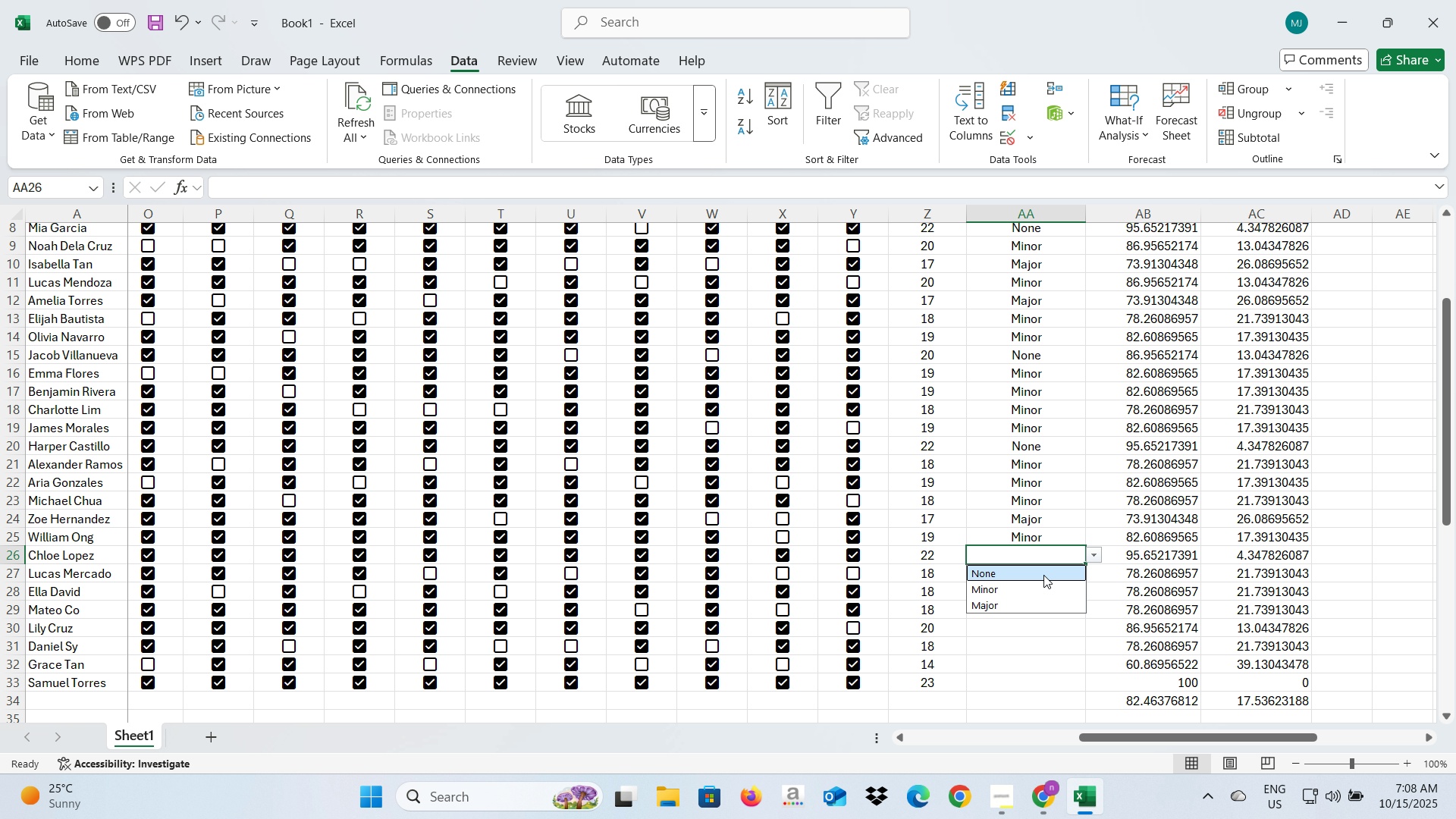 
left_click([1043, 575])
 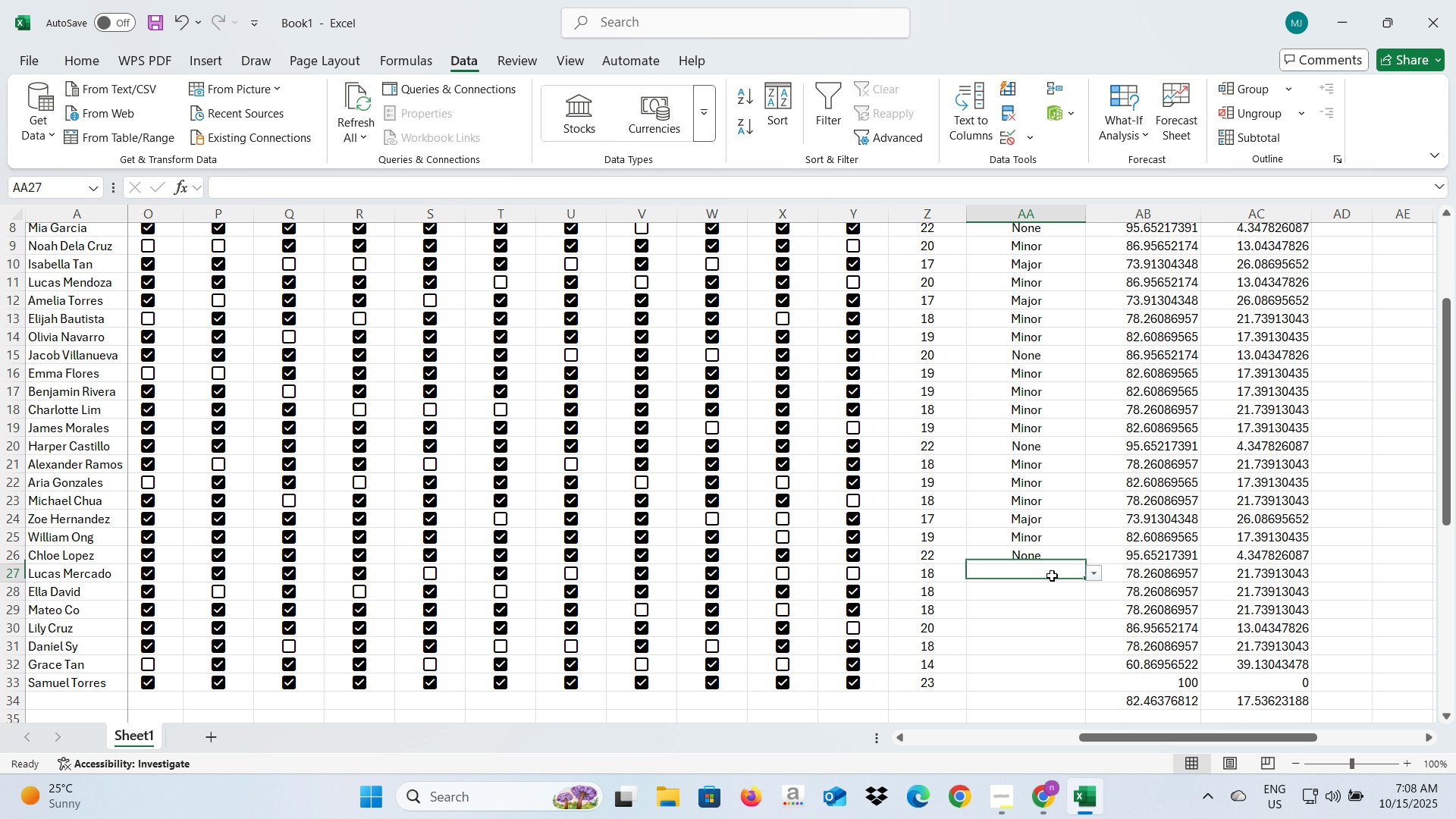 
left_click([1052, 576])
 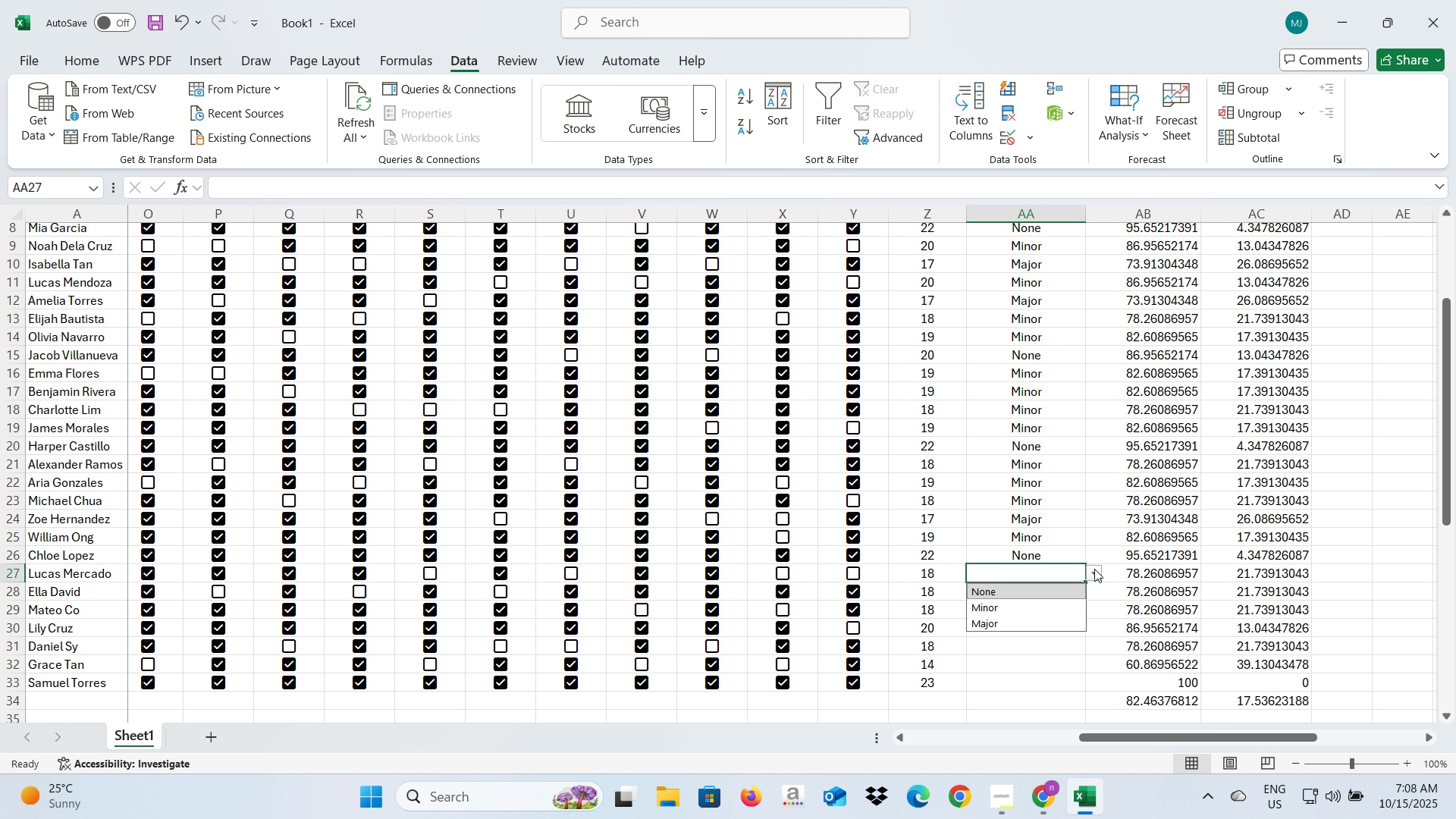 
left_click([1094, 569])
 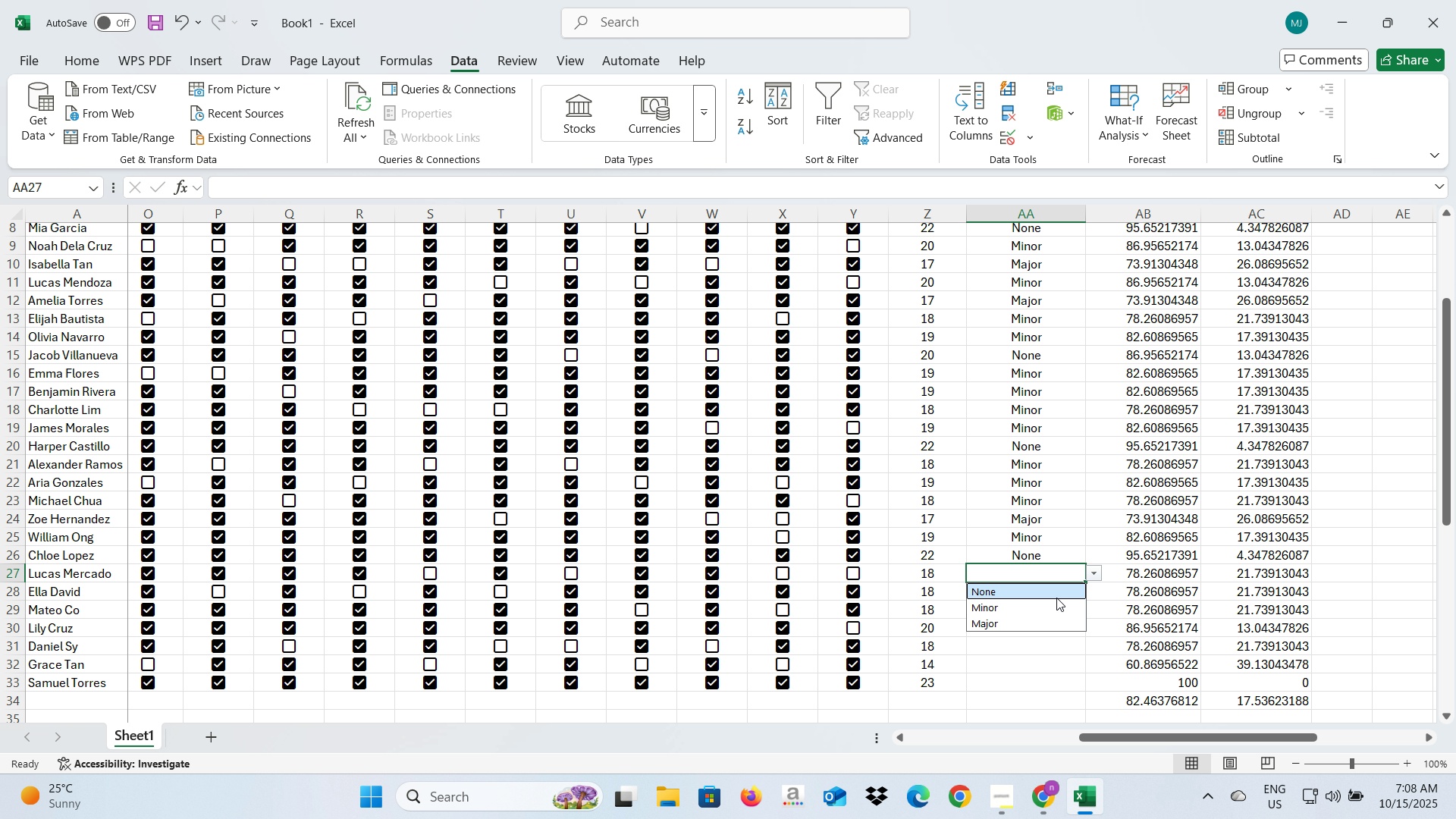 
left_click([1051, 601])
 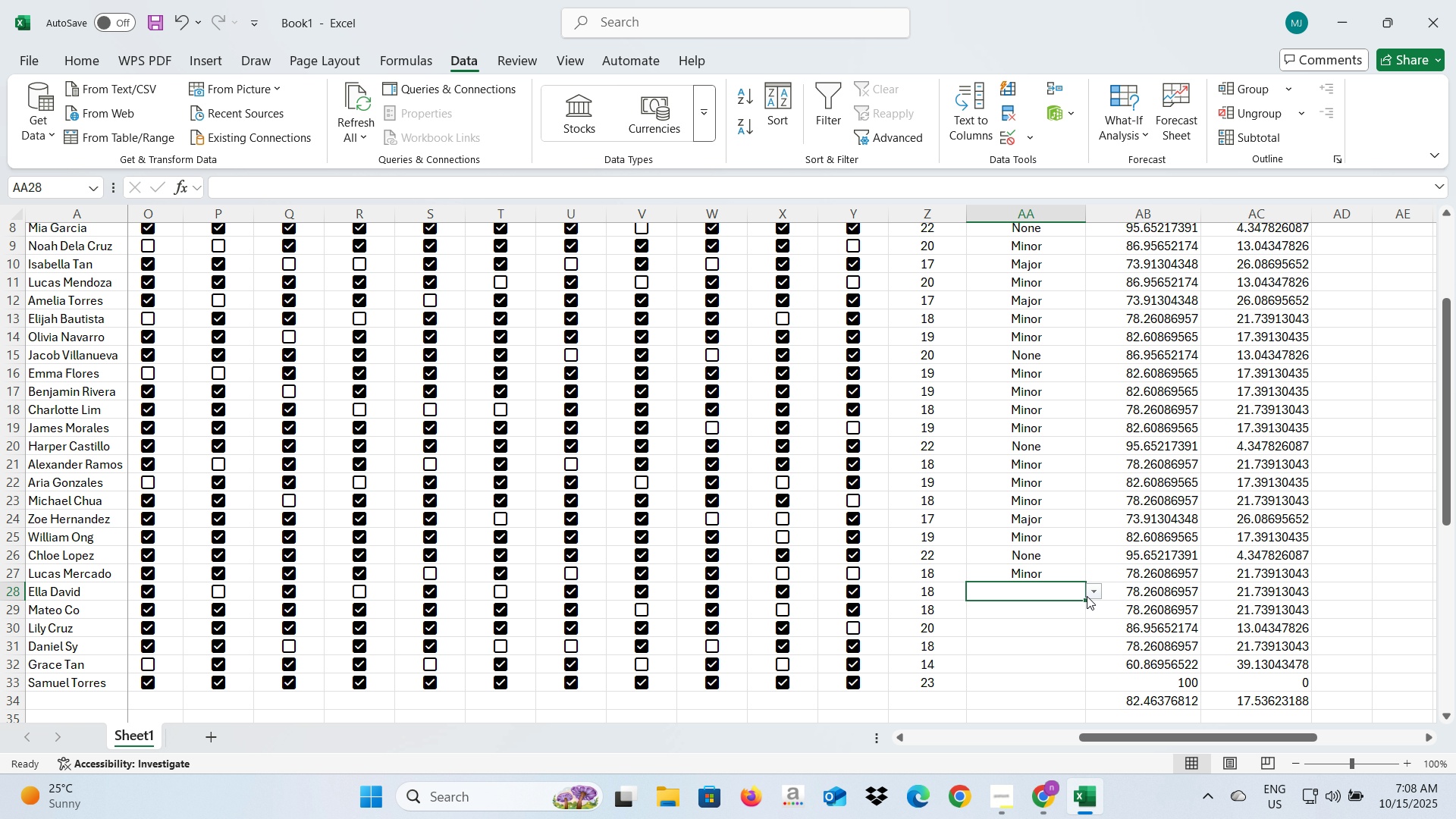 
left_click([1090, 590])
 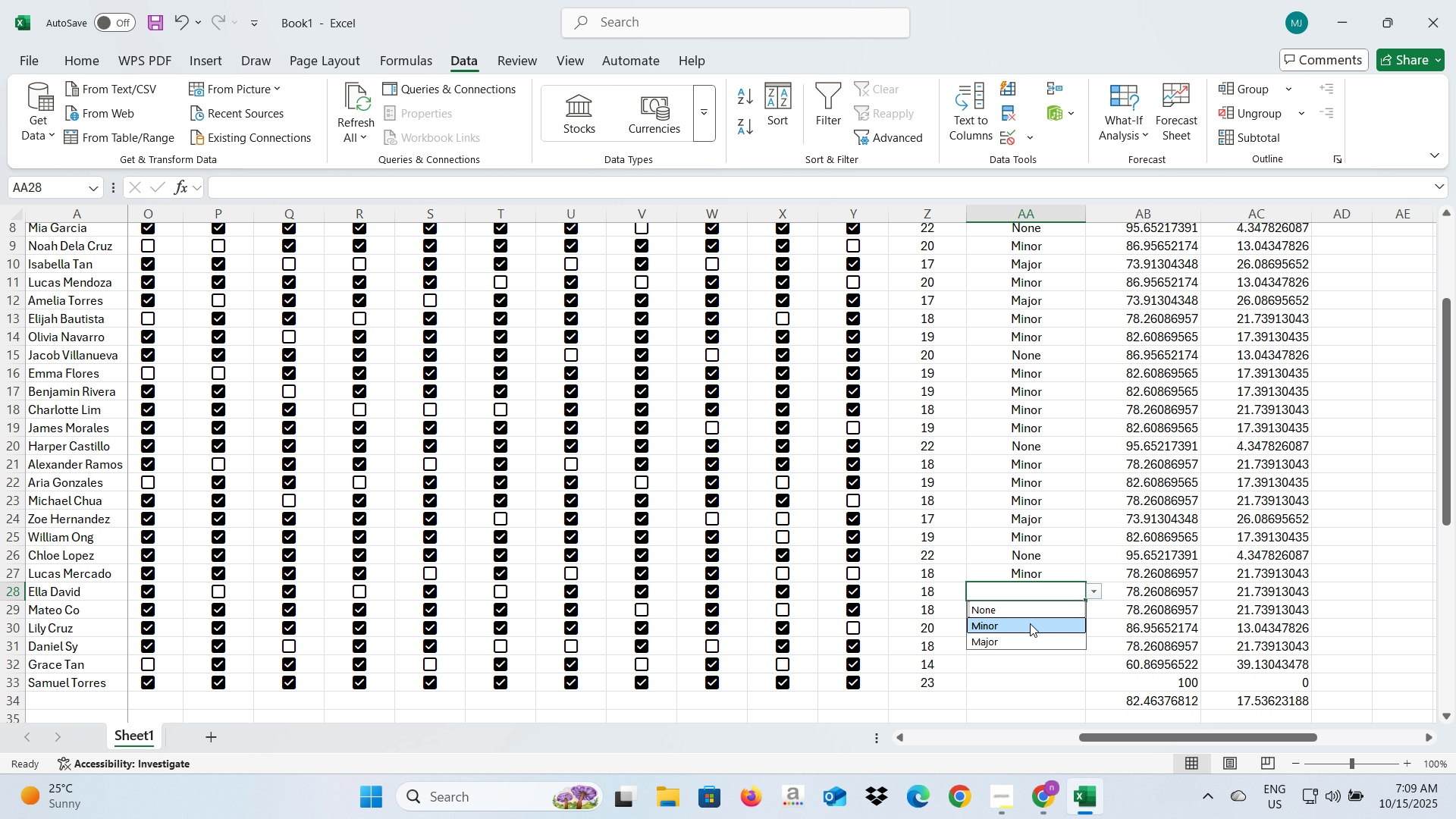 
left_click([1030, 623])
 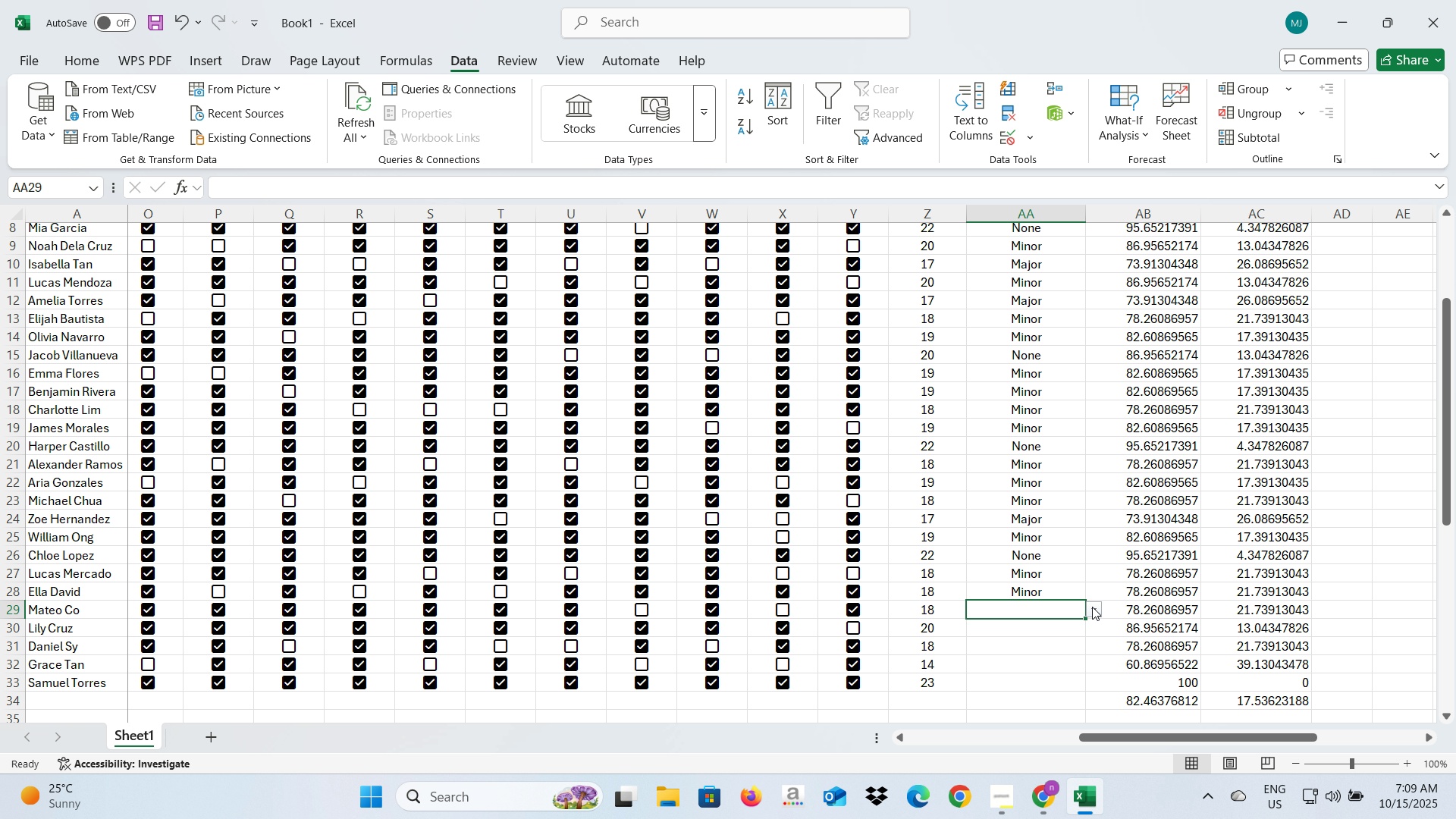 
left_click([1096, 607])
 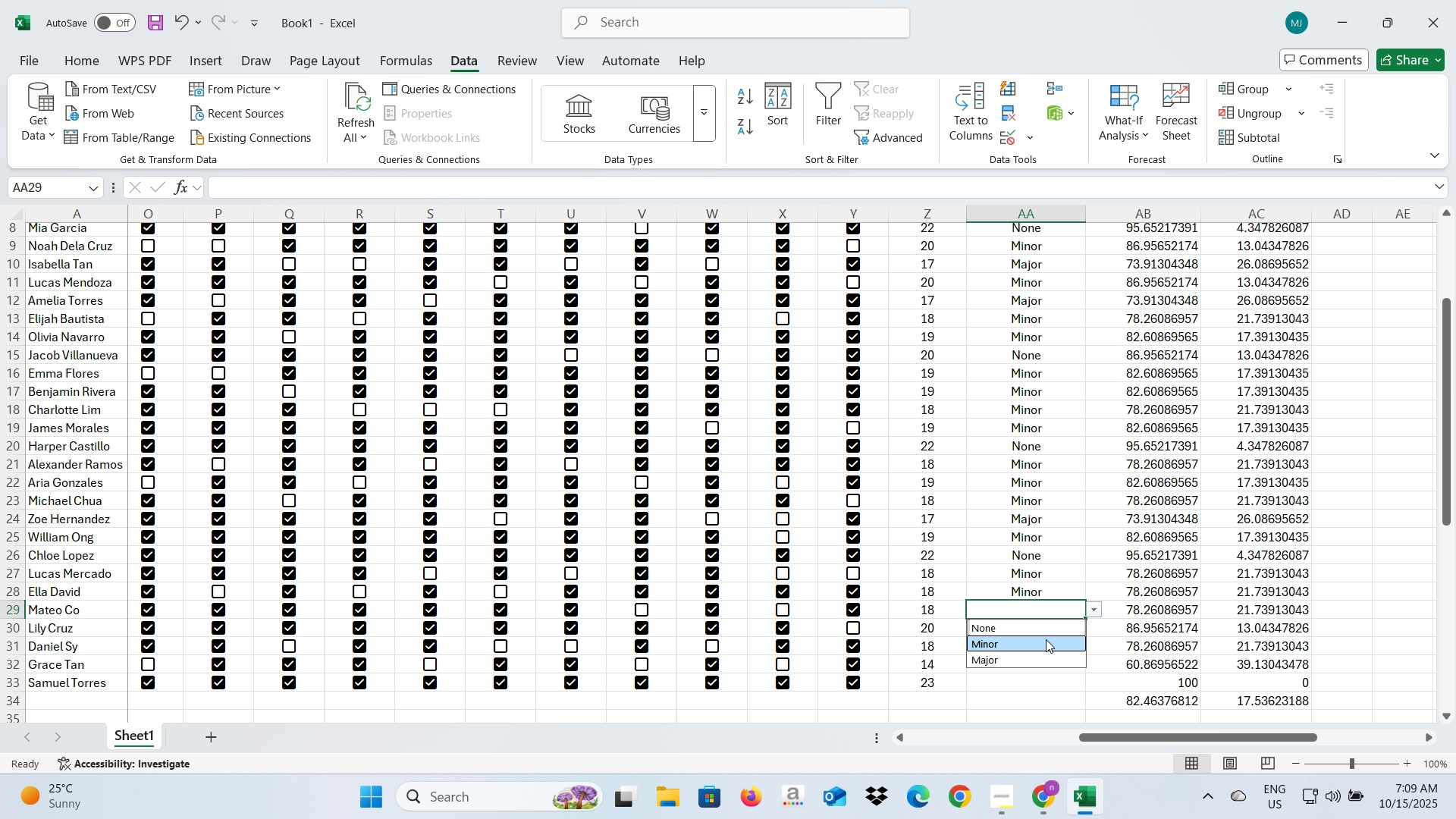 
left_click([1046, 639])
 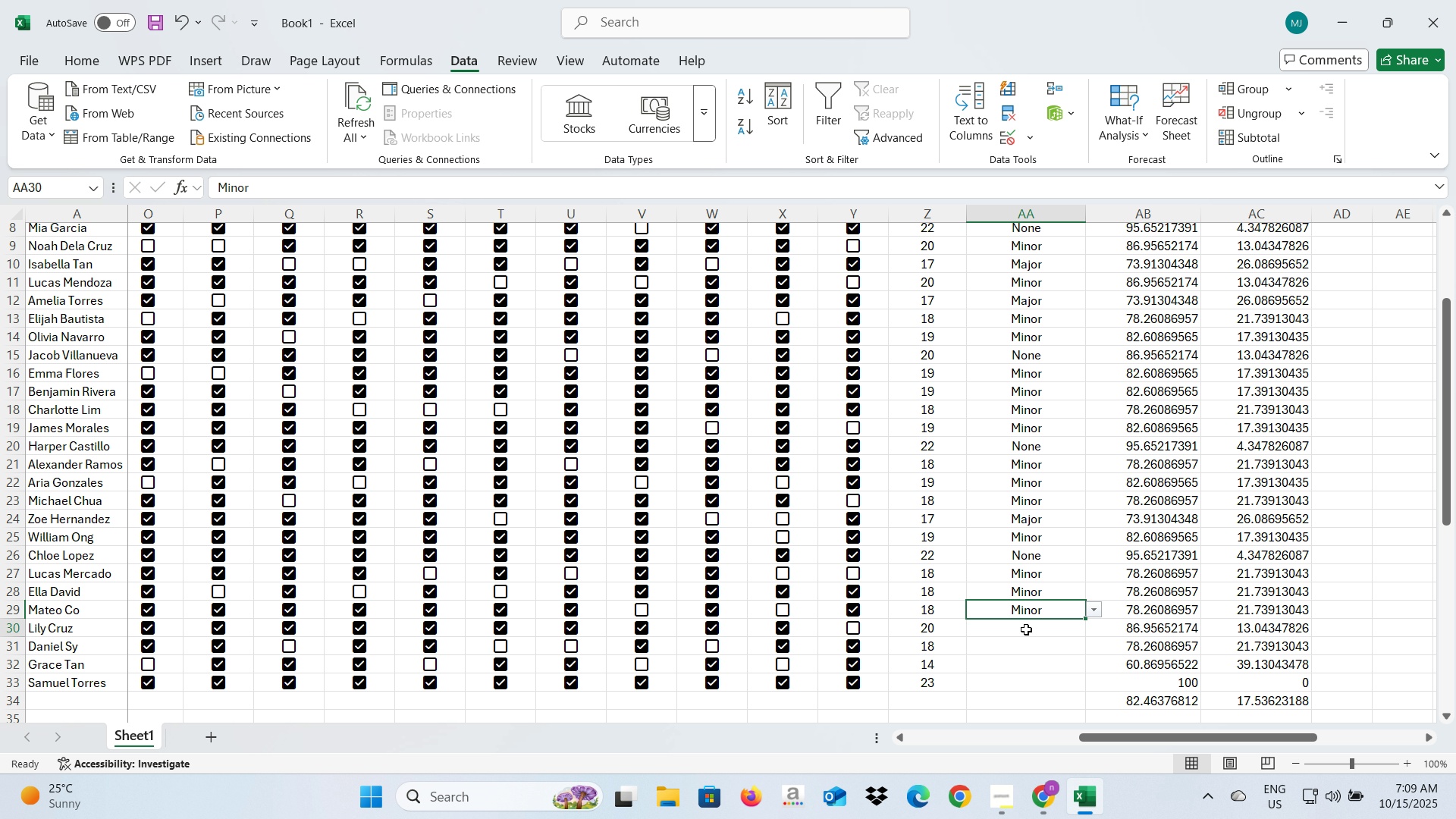 
left_click([1026, 629])
 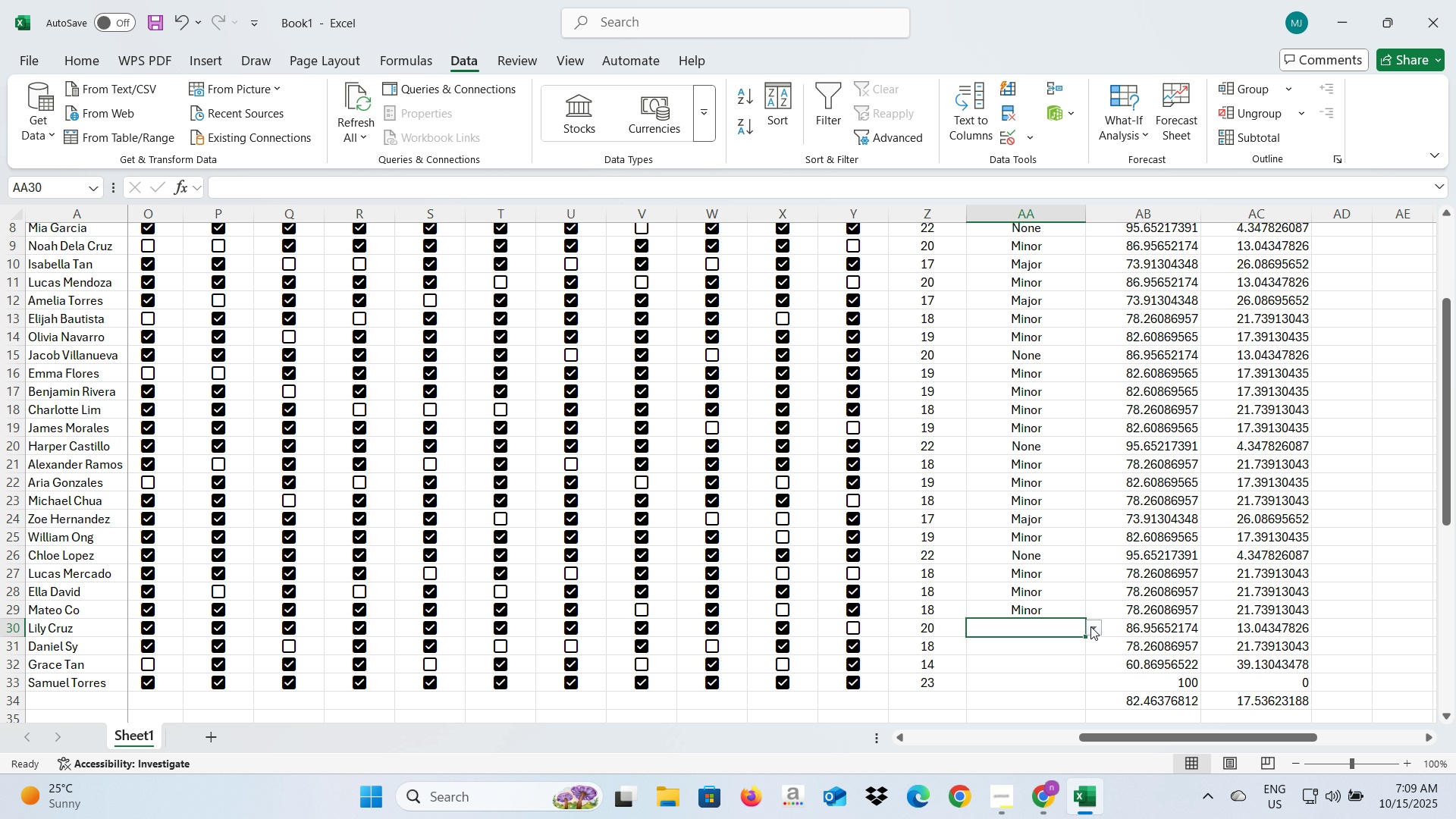 
left_click([1090, 626])
 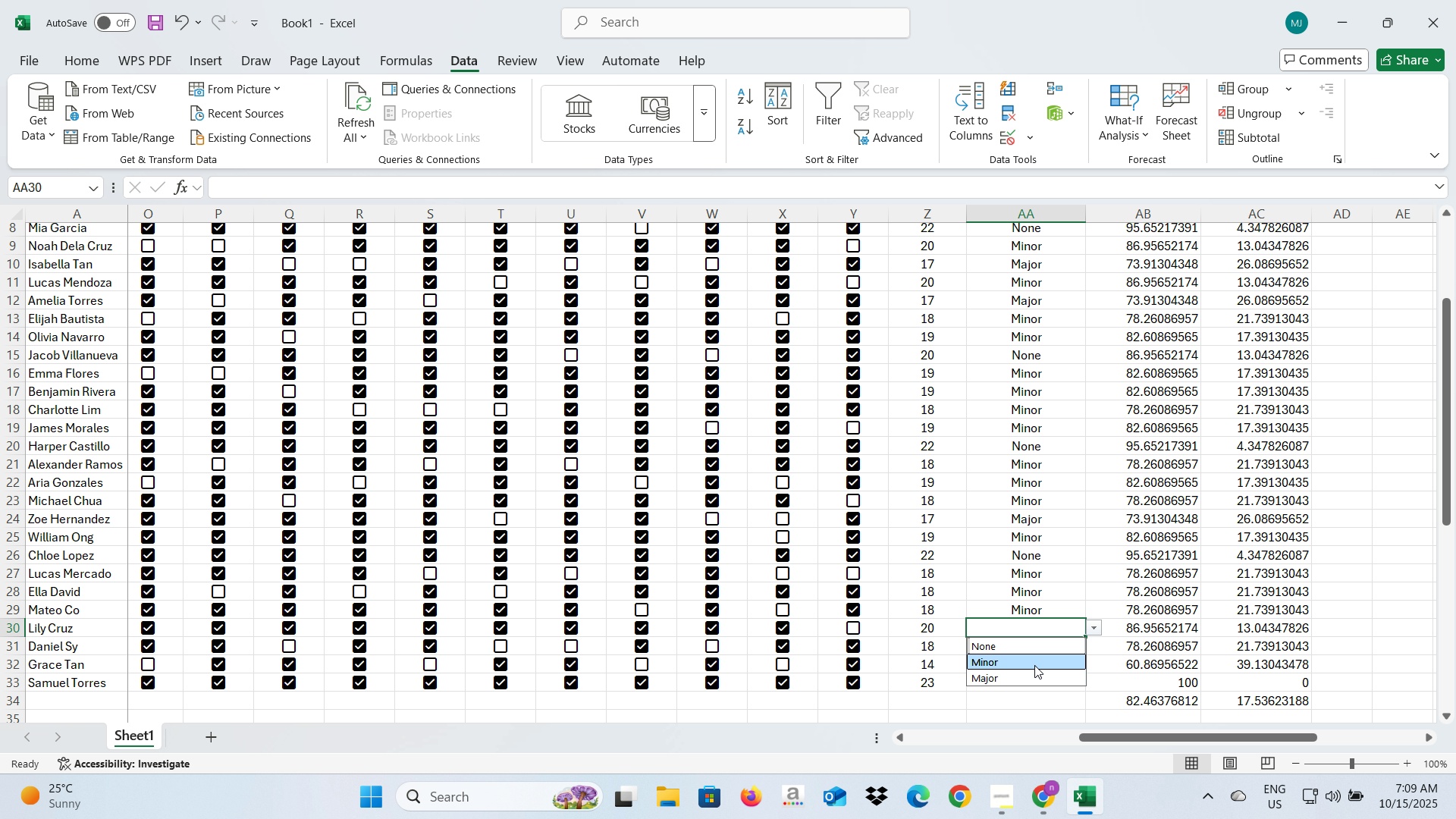 
left_click([1034, 665])
 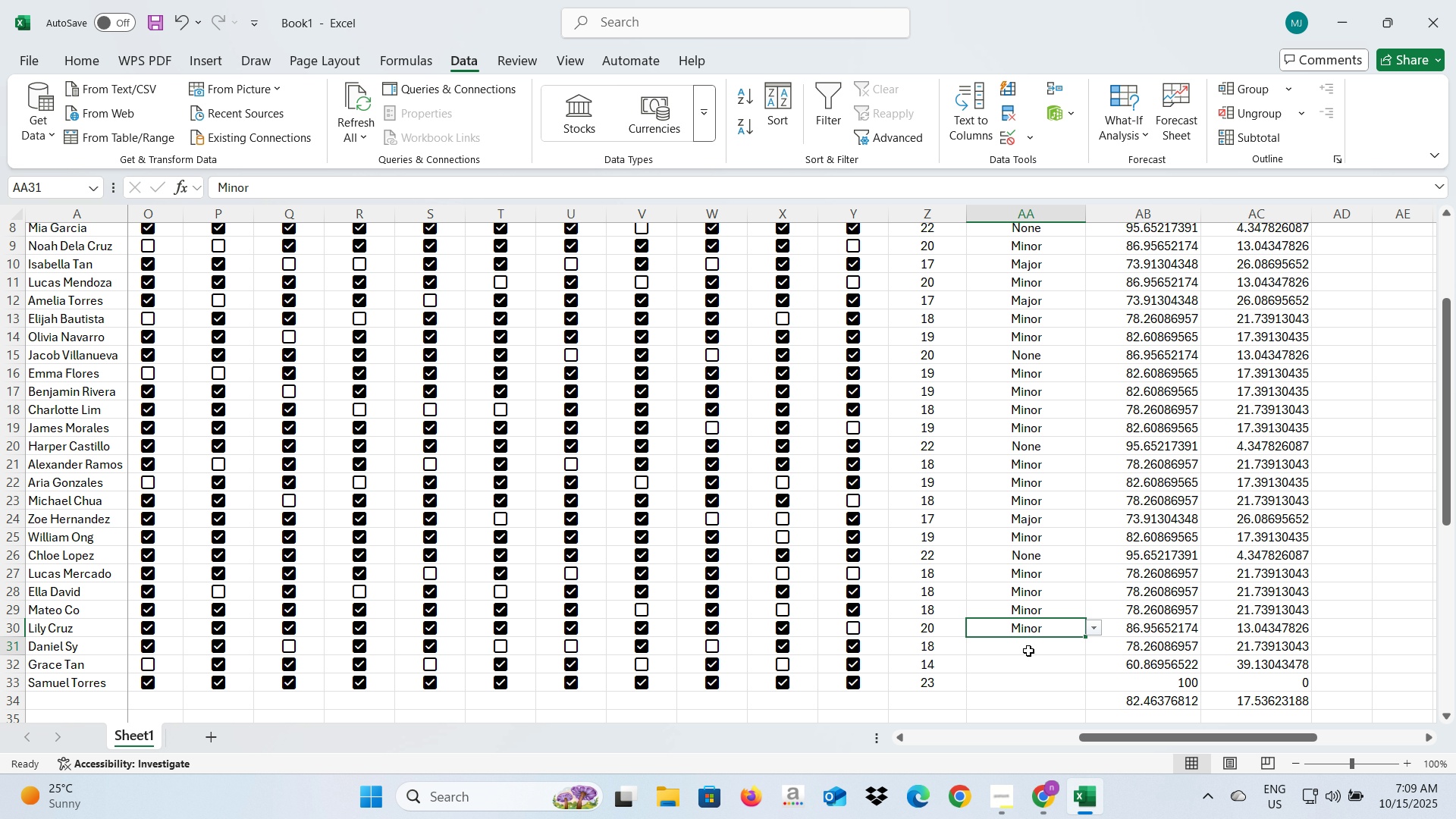 
left_click([1028, 651])
 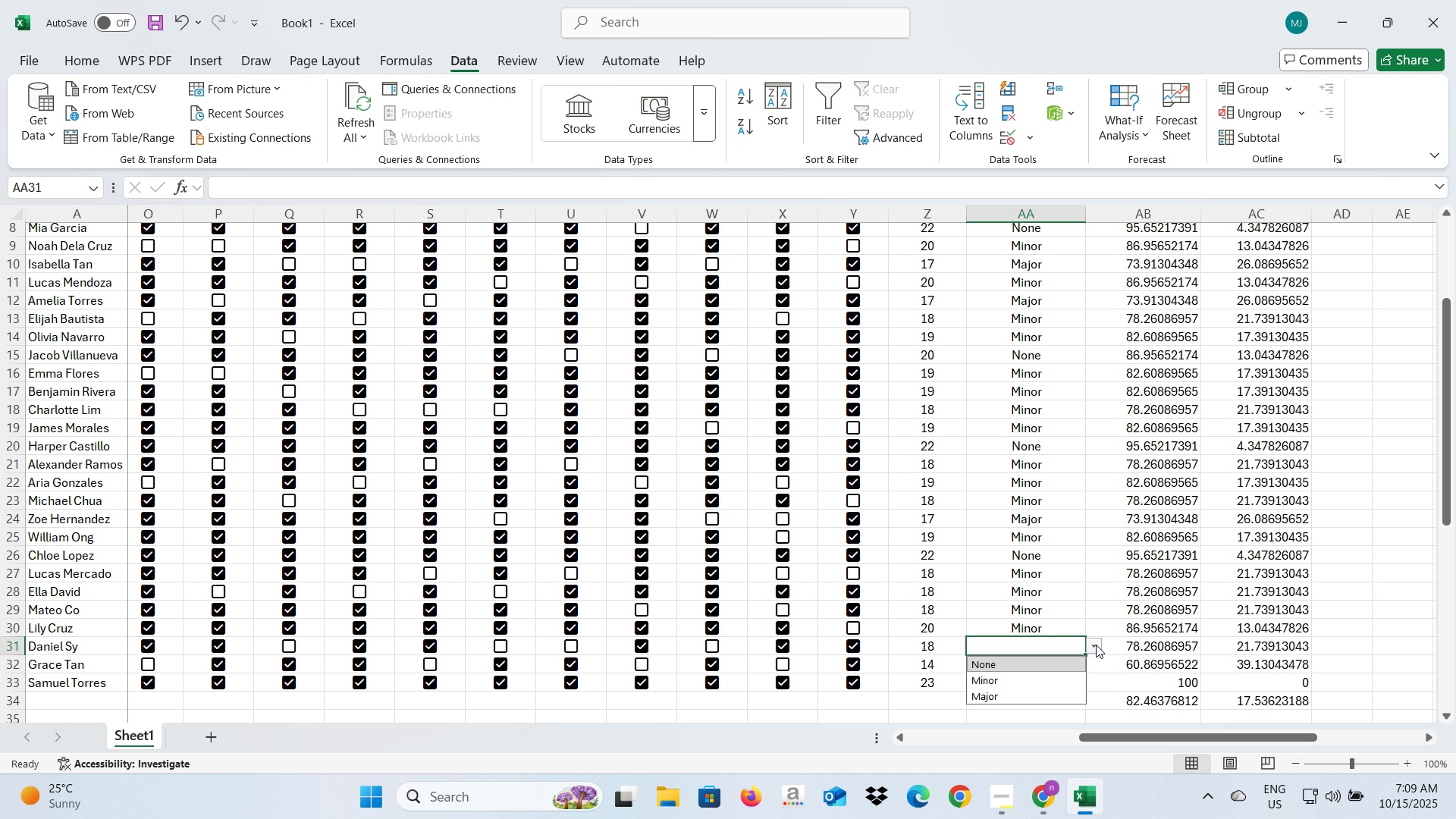 
left_click([1096, 645])
 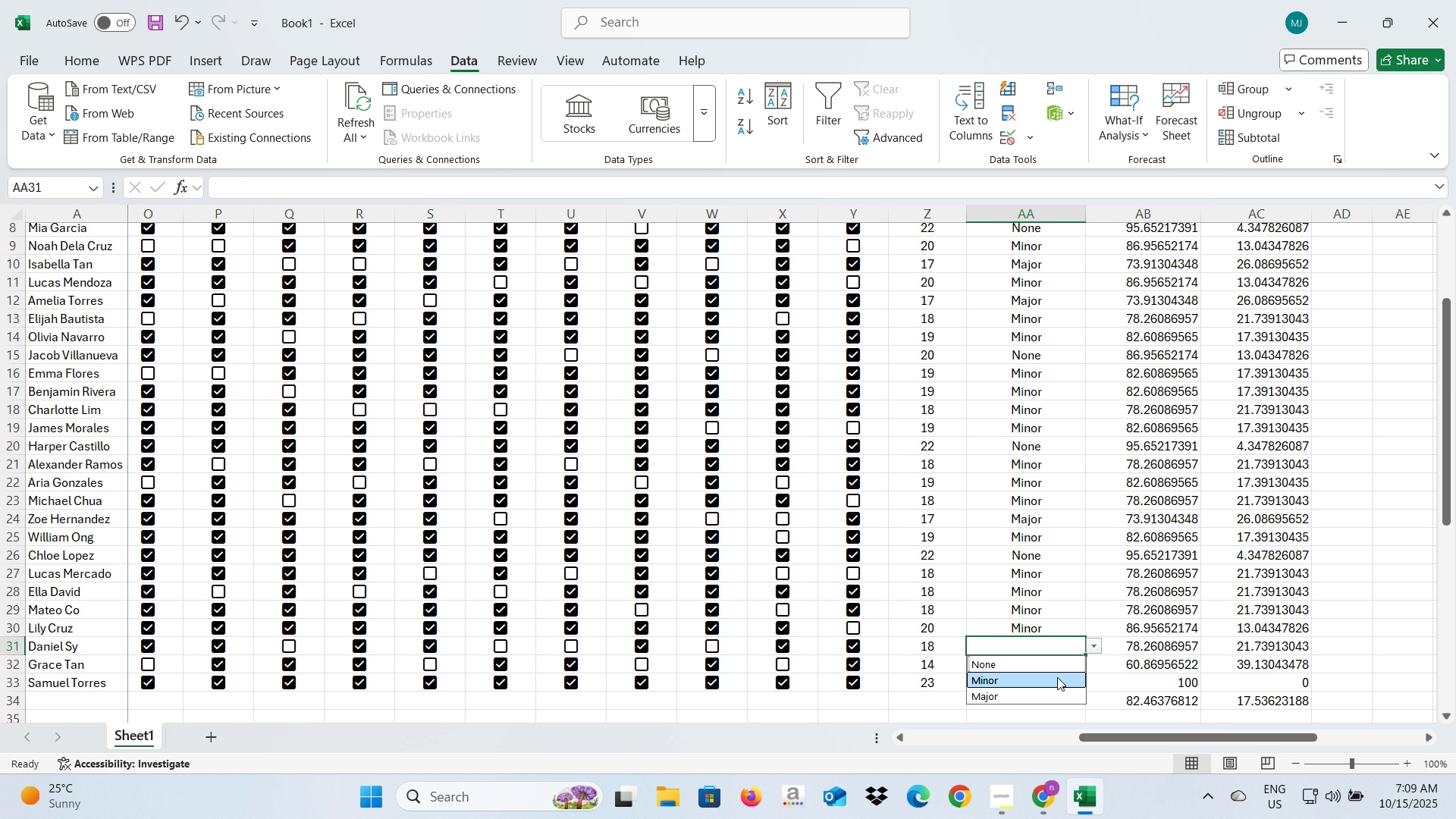 
left_click([1057, 677])
 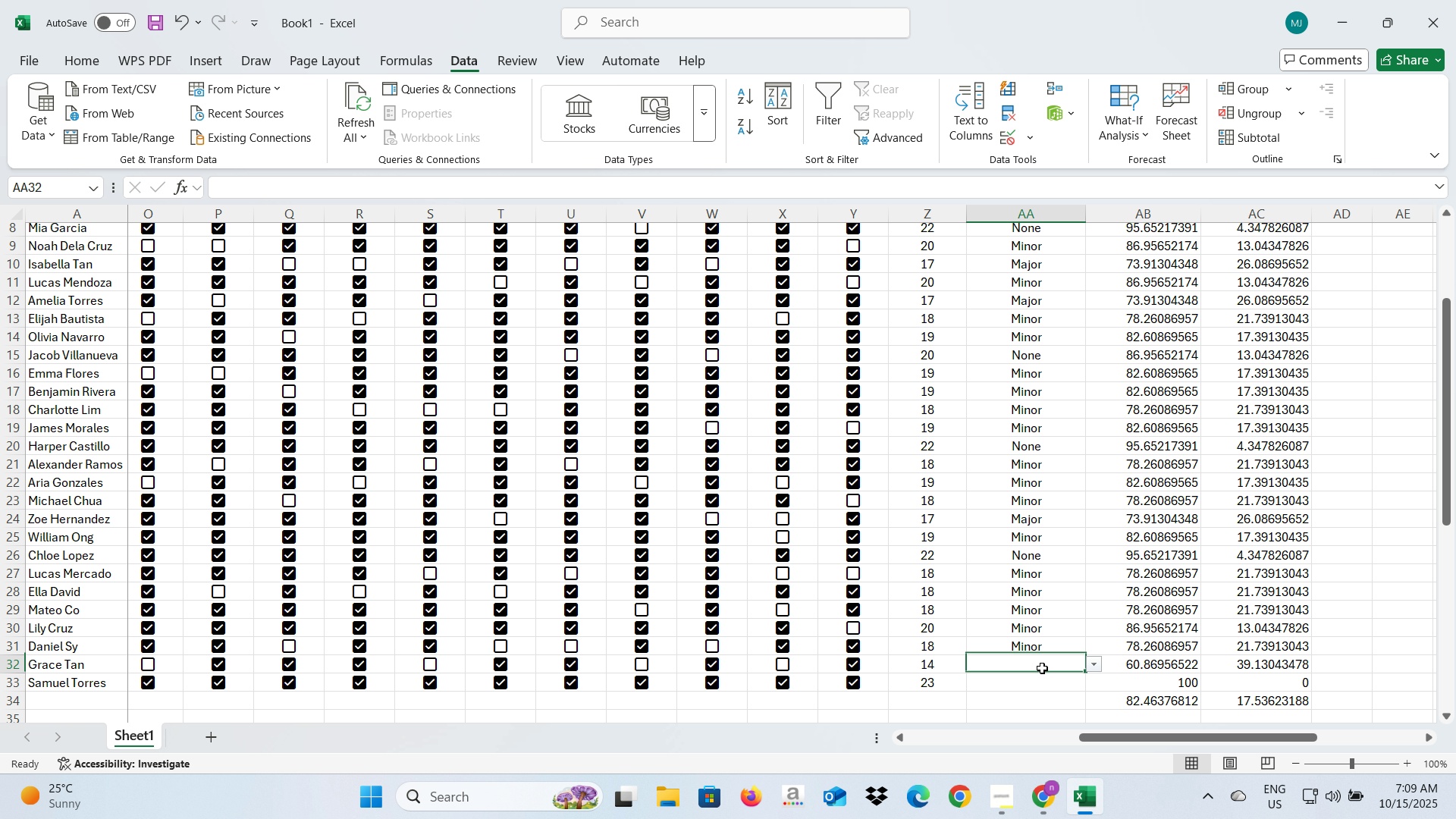 
left_click([1042, 668])
 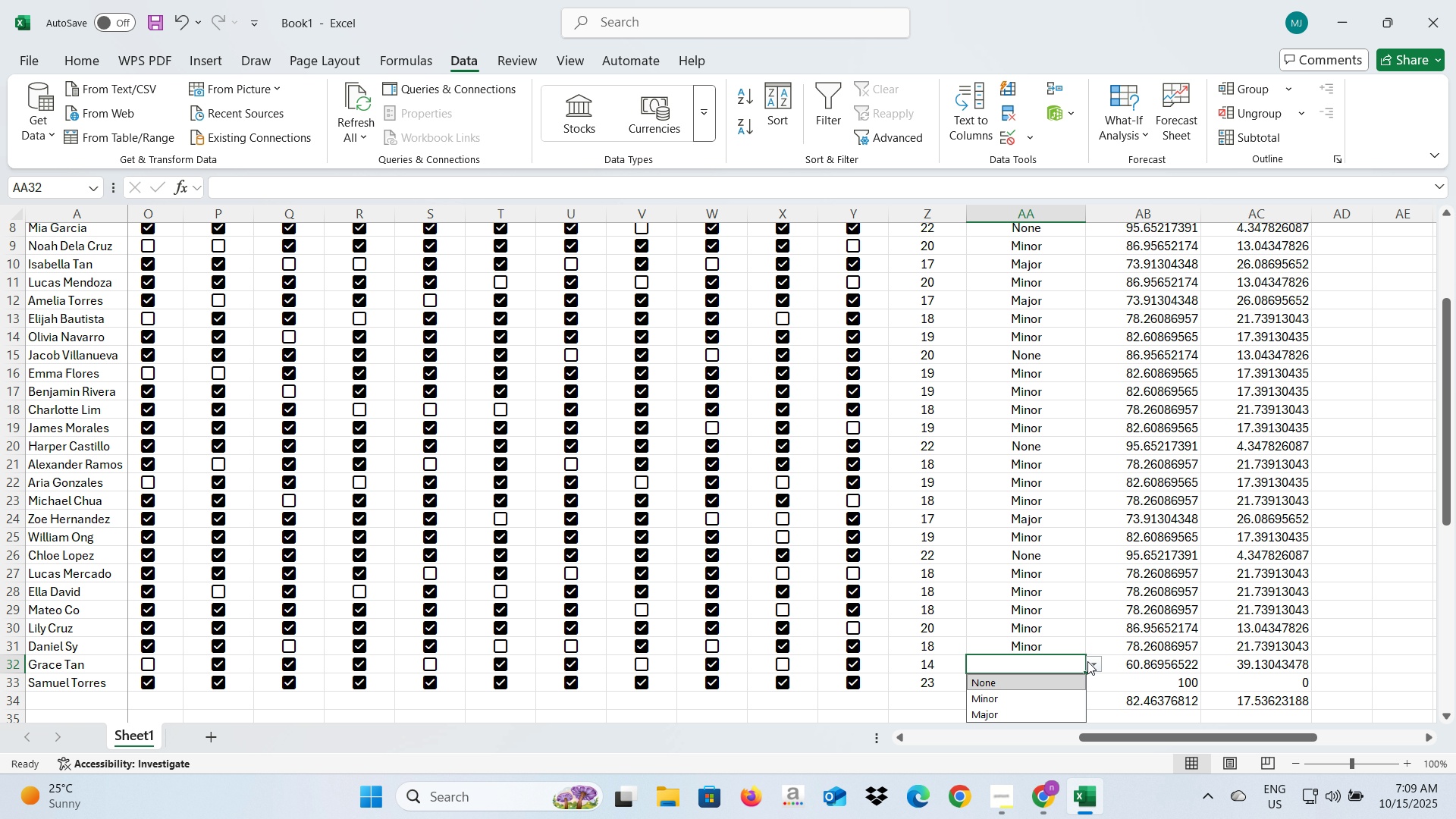 
left_click([1087, 661])
 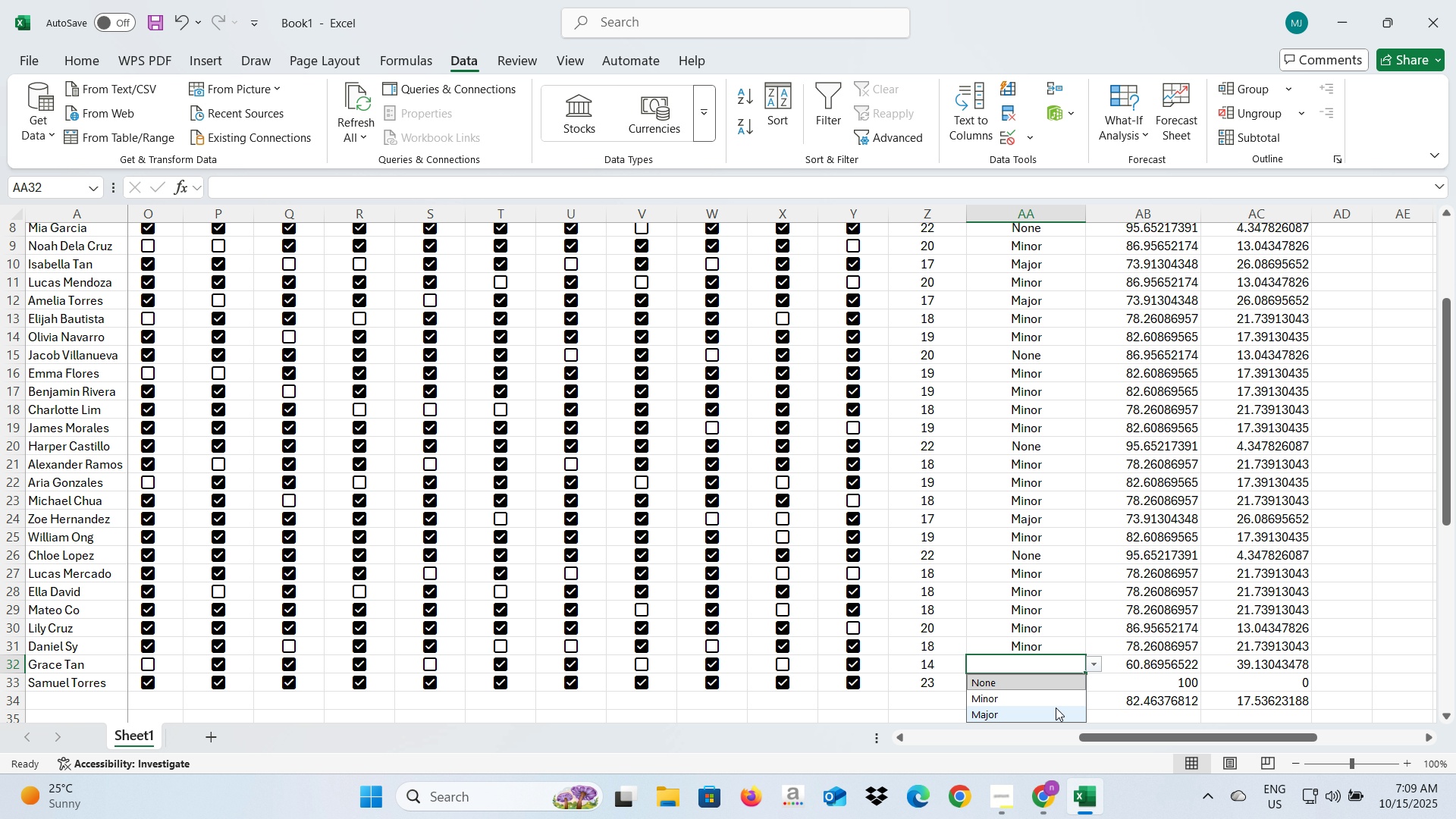 
left_click([1056, 708])
 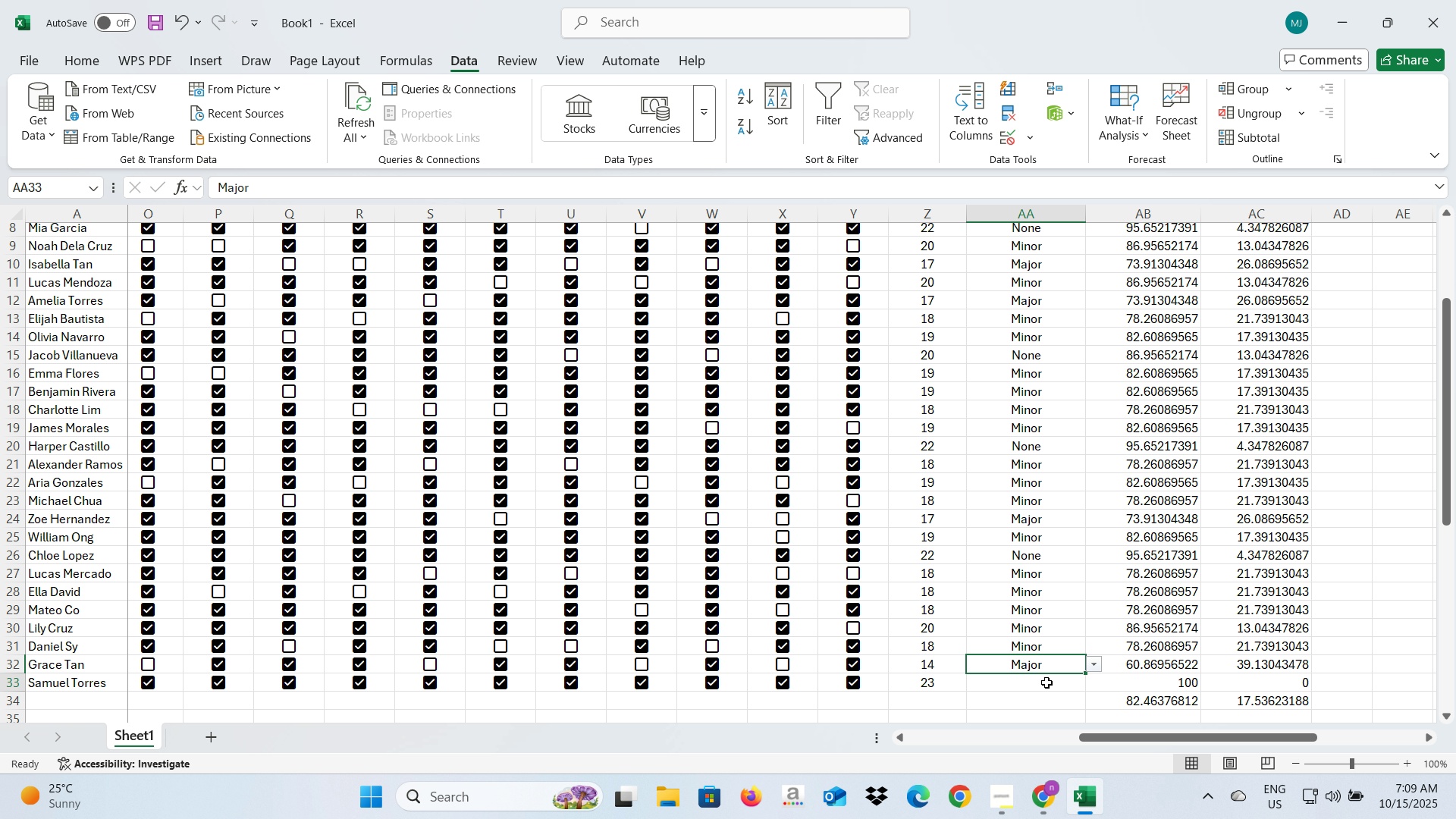 
left_click([1046, 682])
 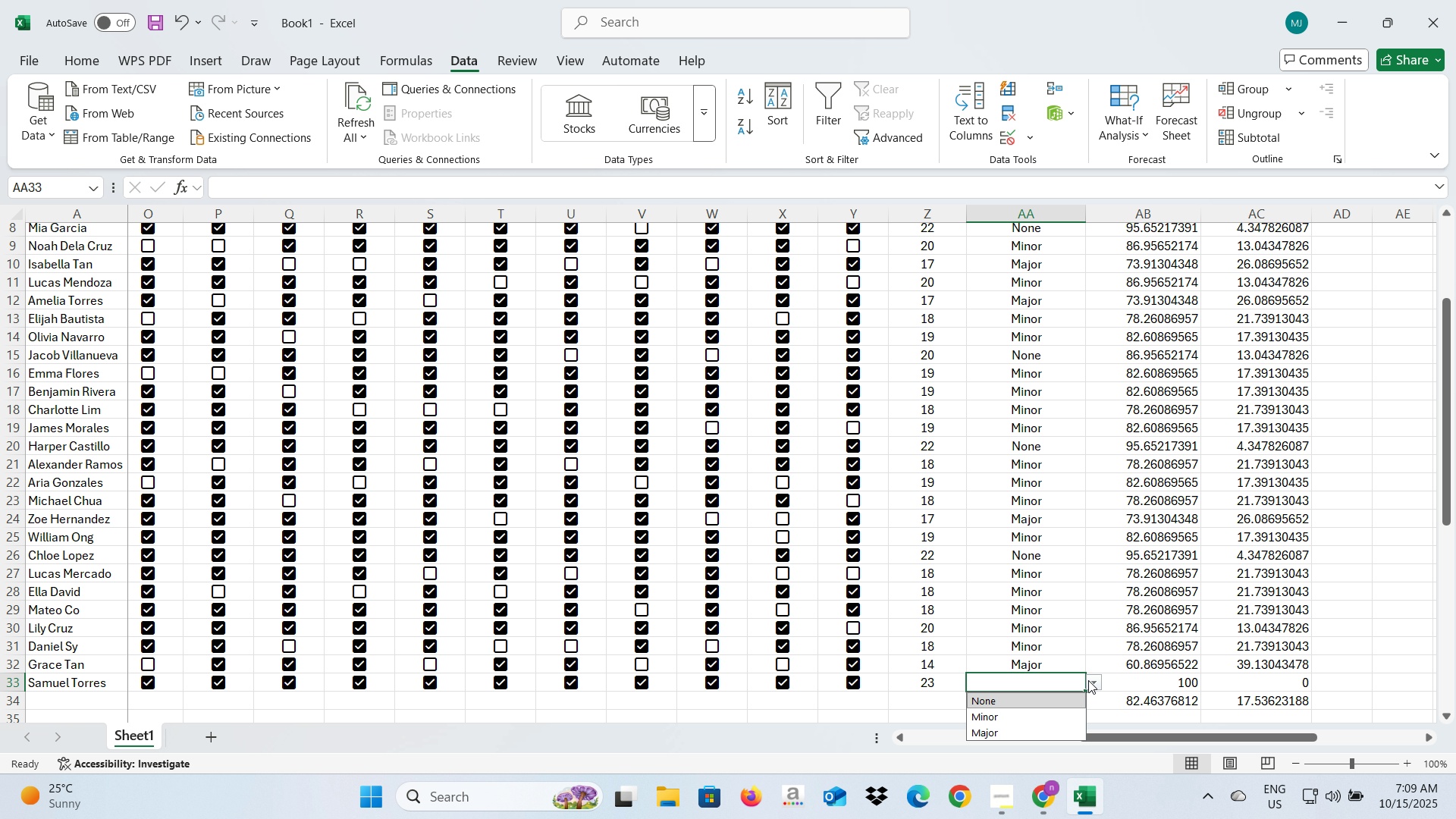 
left_click([1088, 680])
 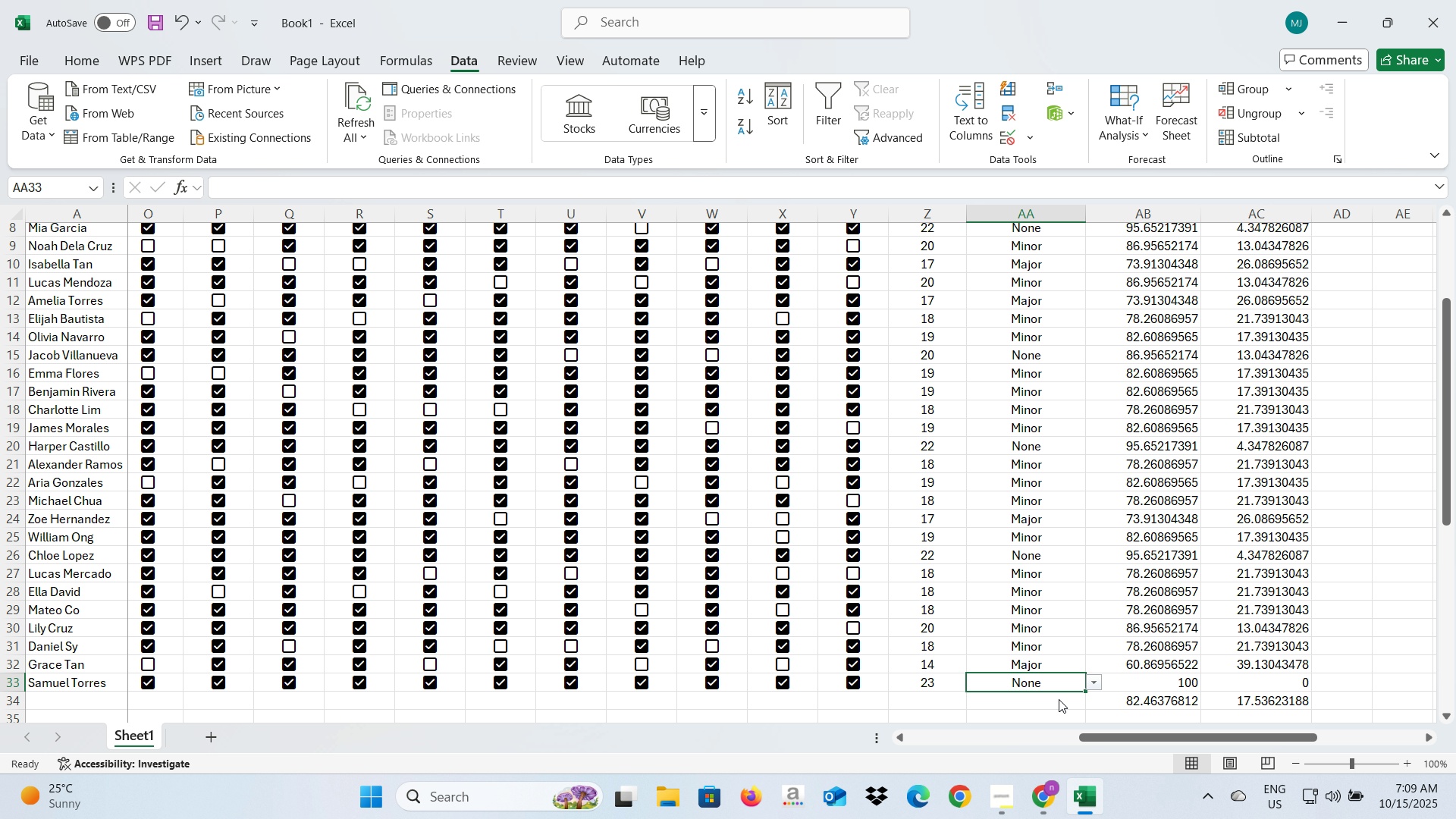 
left_click([1059, 699])
 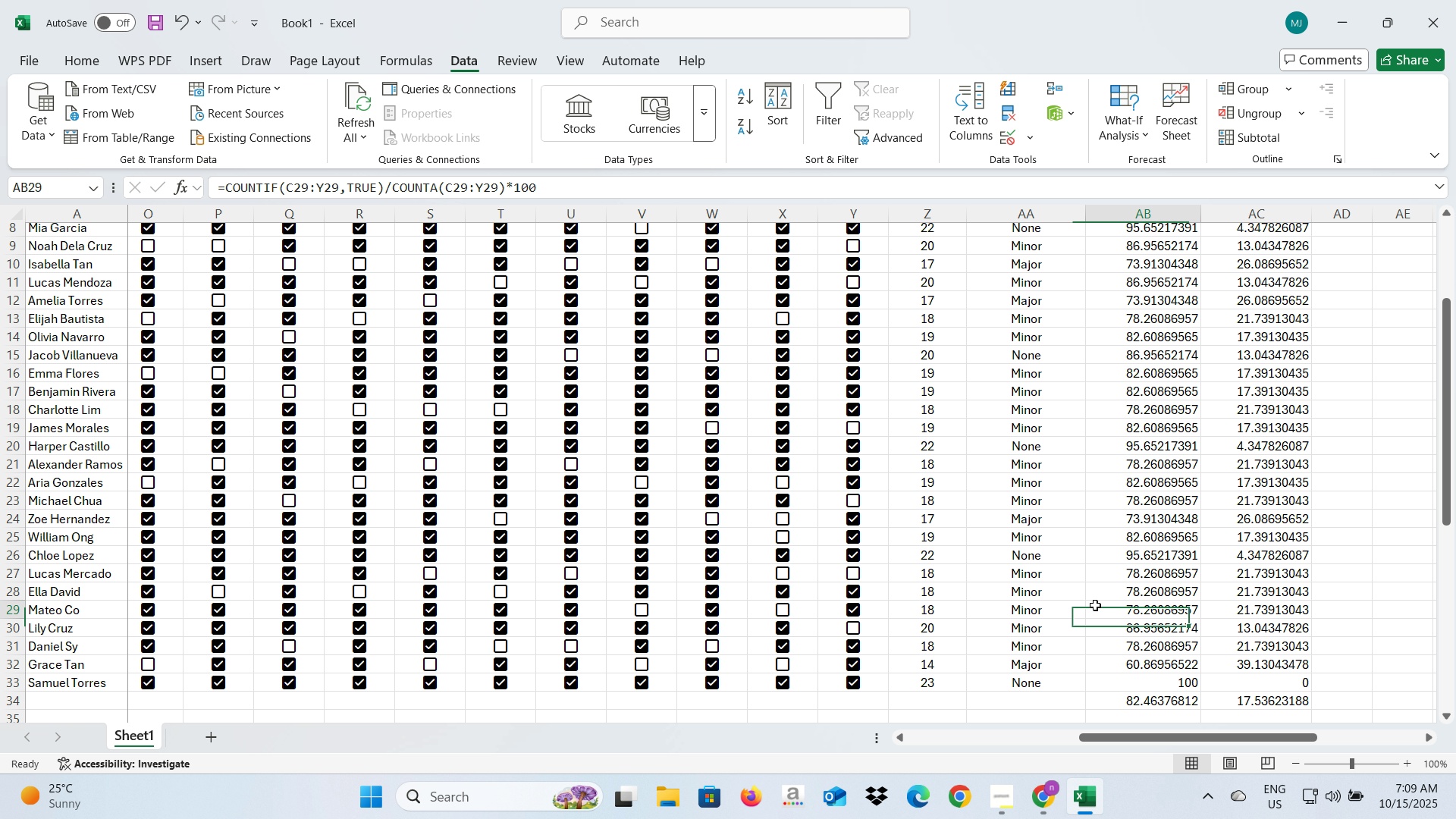 
left_click([1095, 605])
 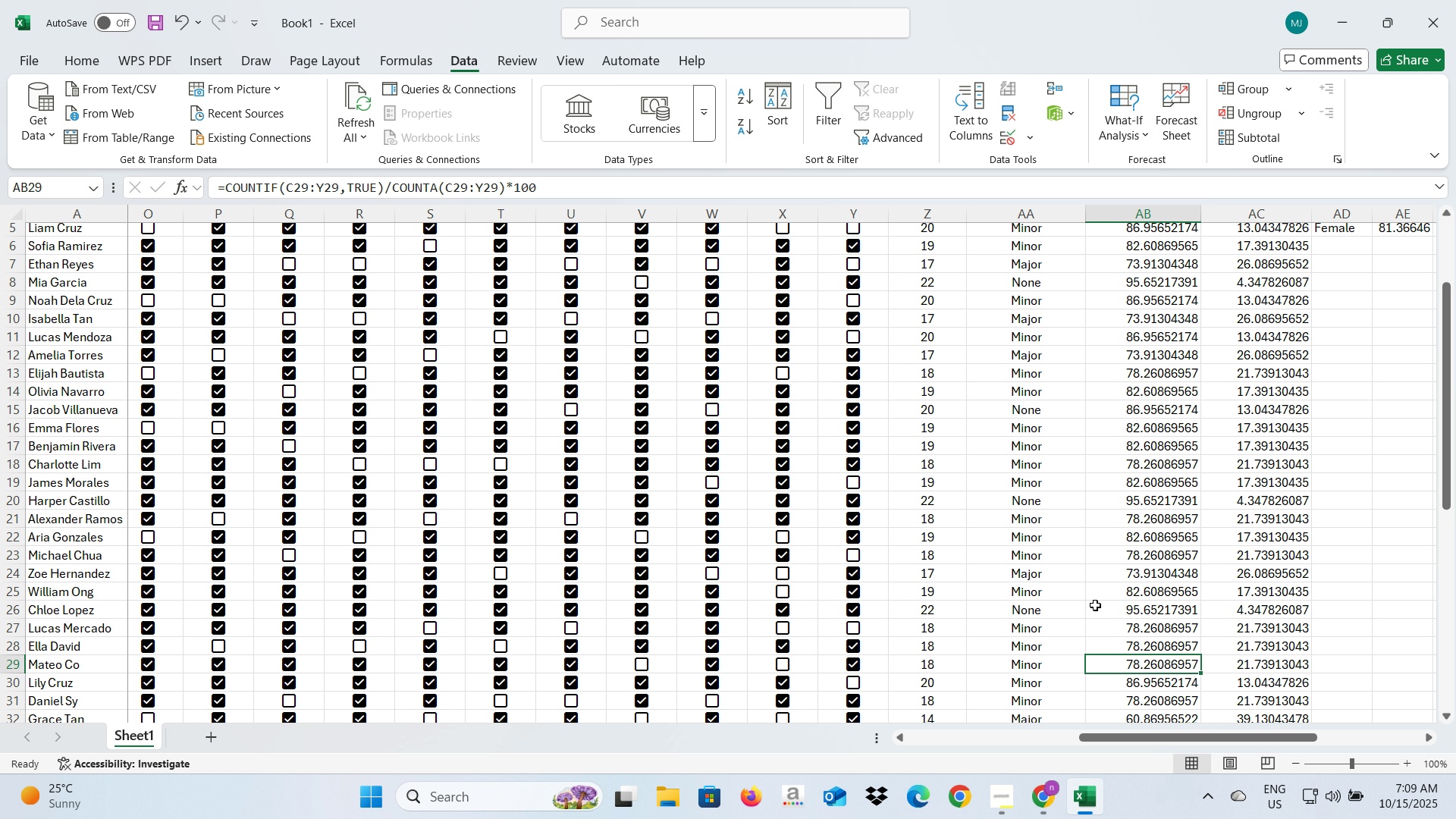 
scroll: coordinate [1095, 605], scroll_direction: up, amount: 2.0
 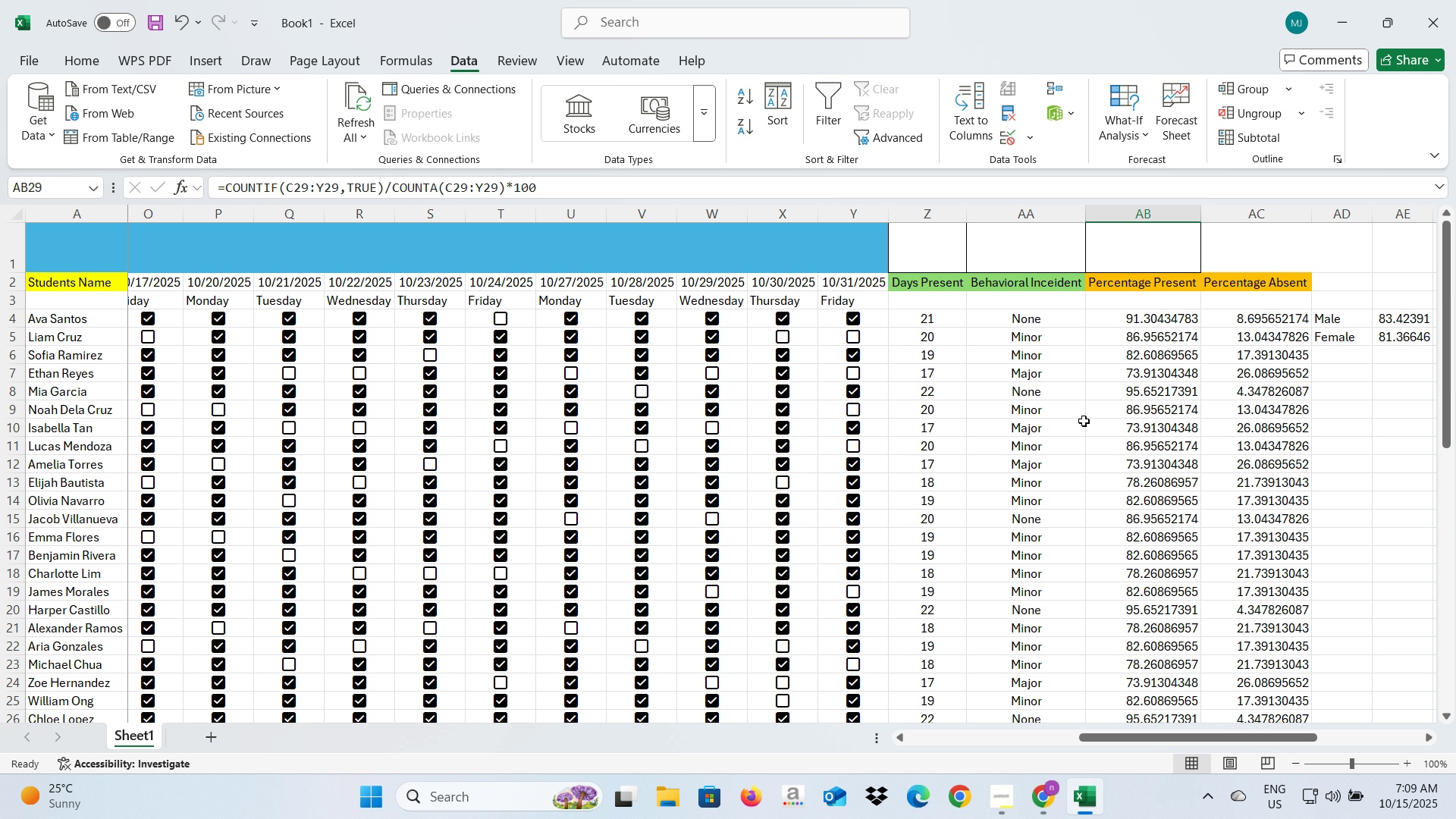 
scroll: coordinate [1100, 491], scroll_direction: down, amount: 5.0
 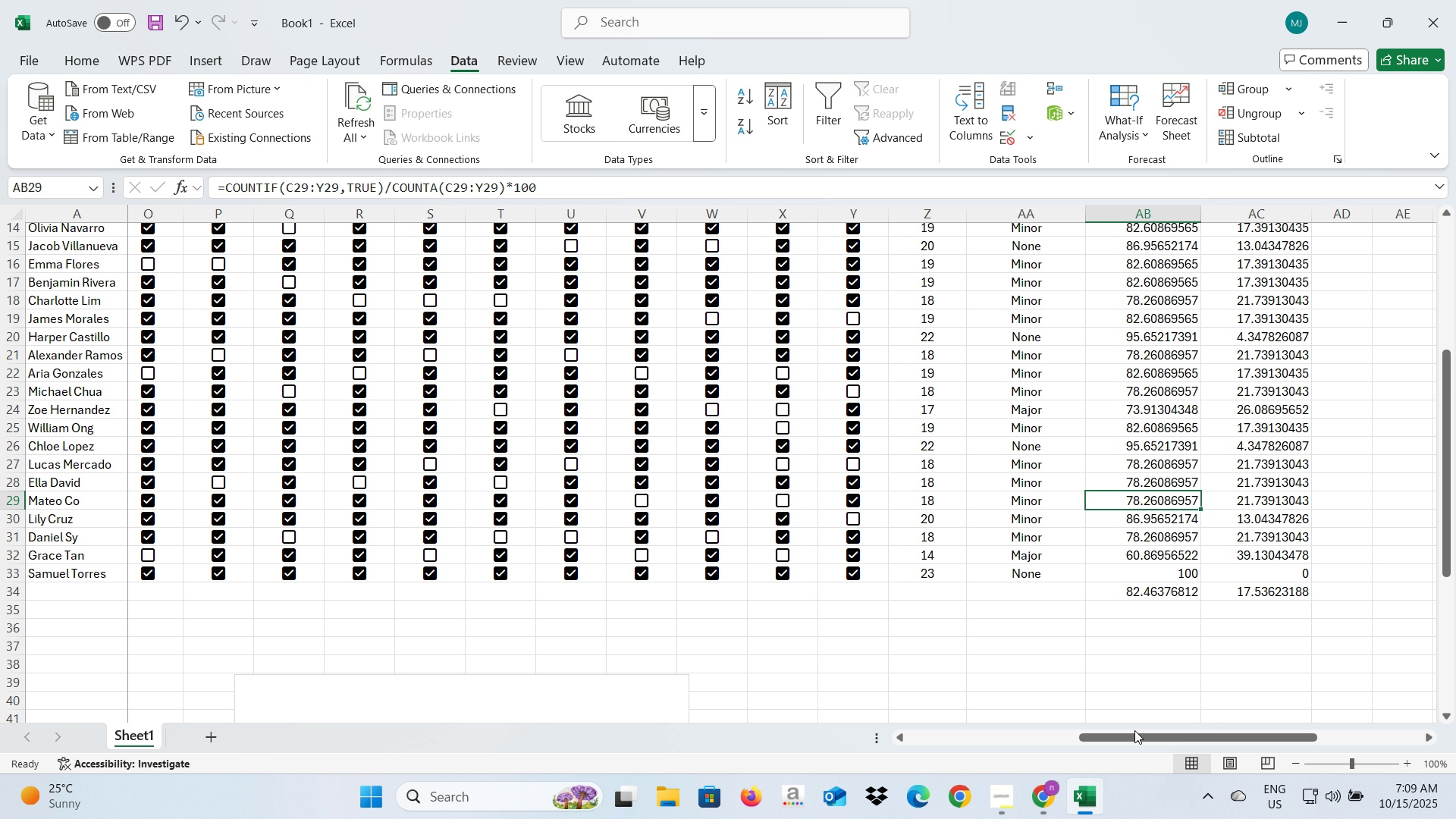 
left_click_drag(start_coordinate=[1134, 732], to_coordinate=[1113, 760])
 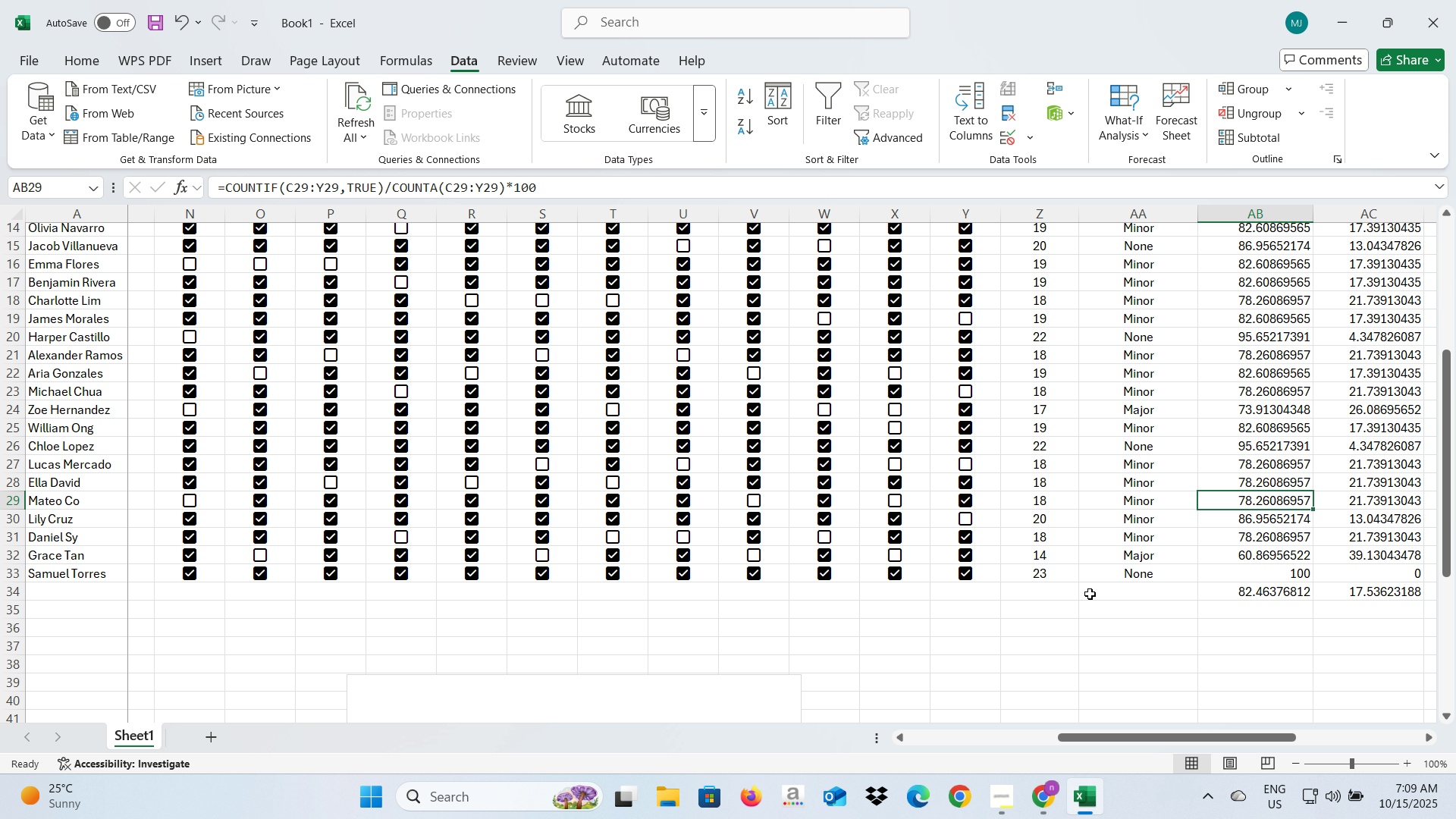 
scroll: coordinate [1090, 594], scroll_direction: up, amount: 8.0
 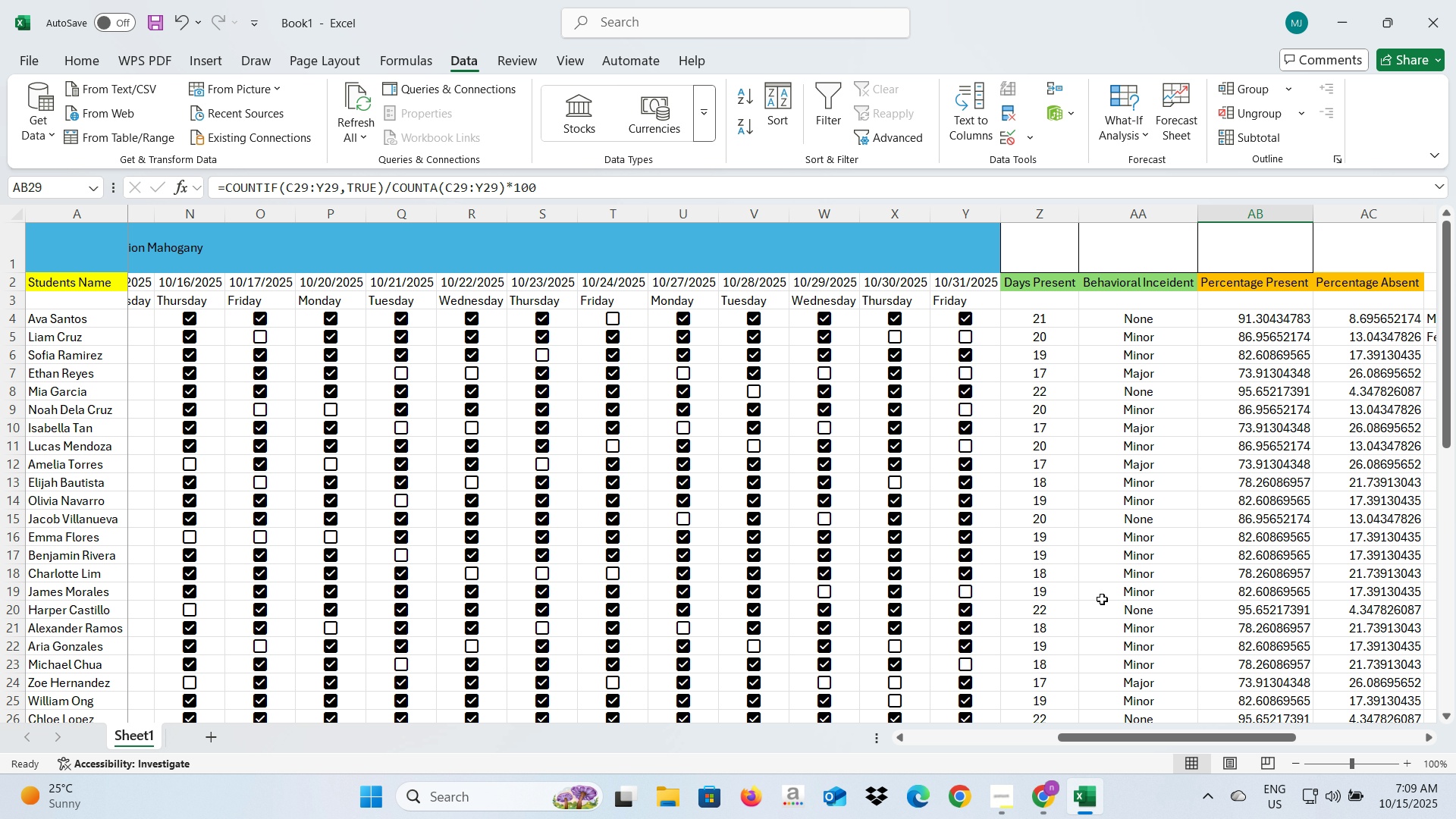 
left_click_drag(start_coordinate=[1117, 737], to_coordinate=[1050, 737])
 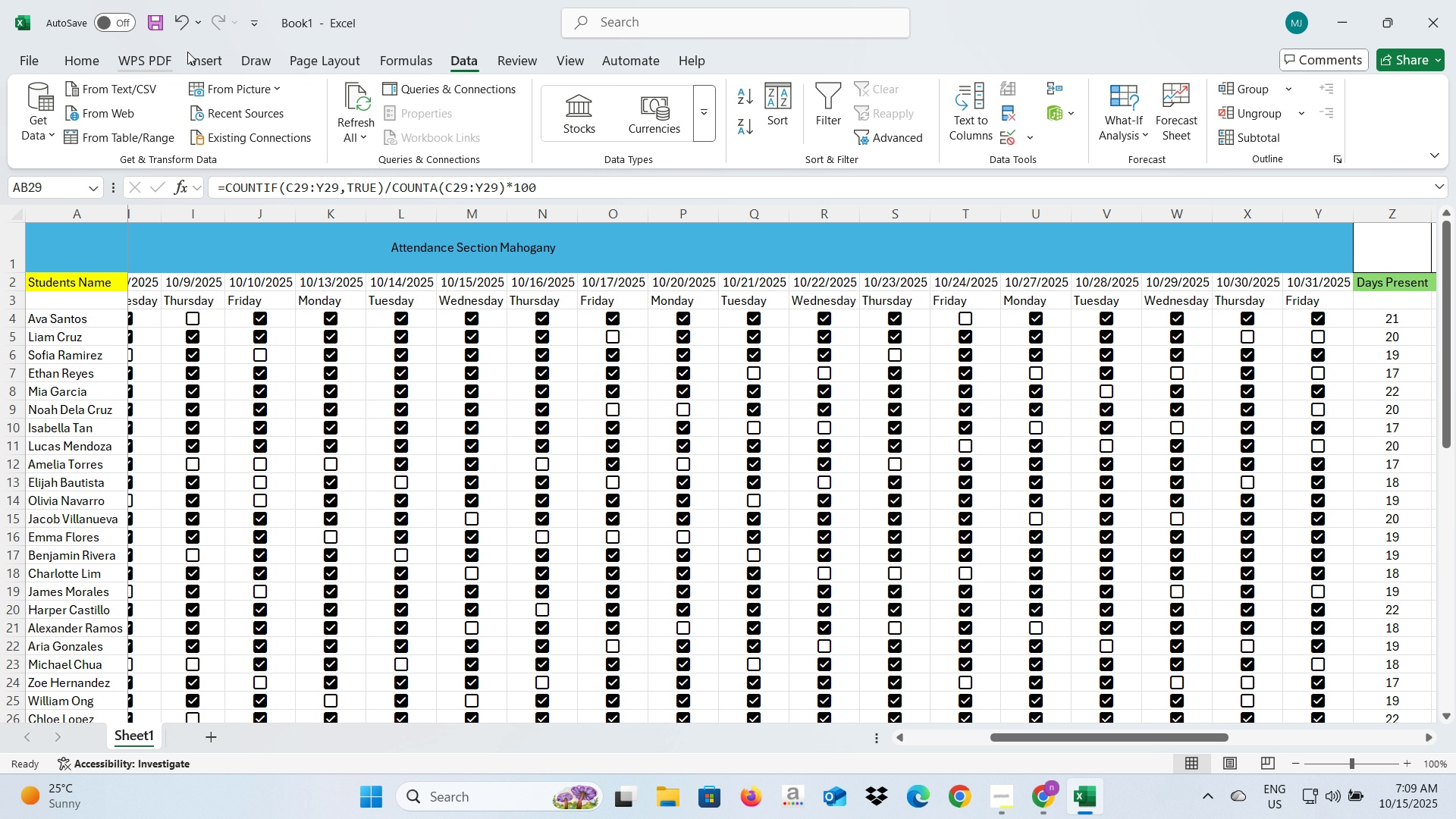 
left_click([191, 53])
 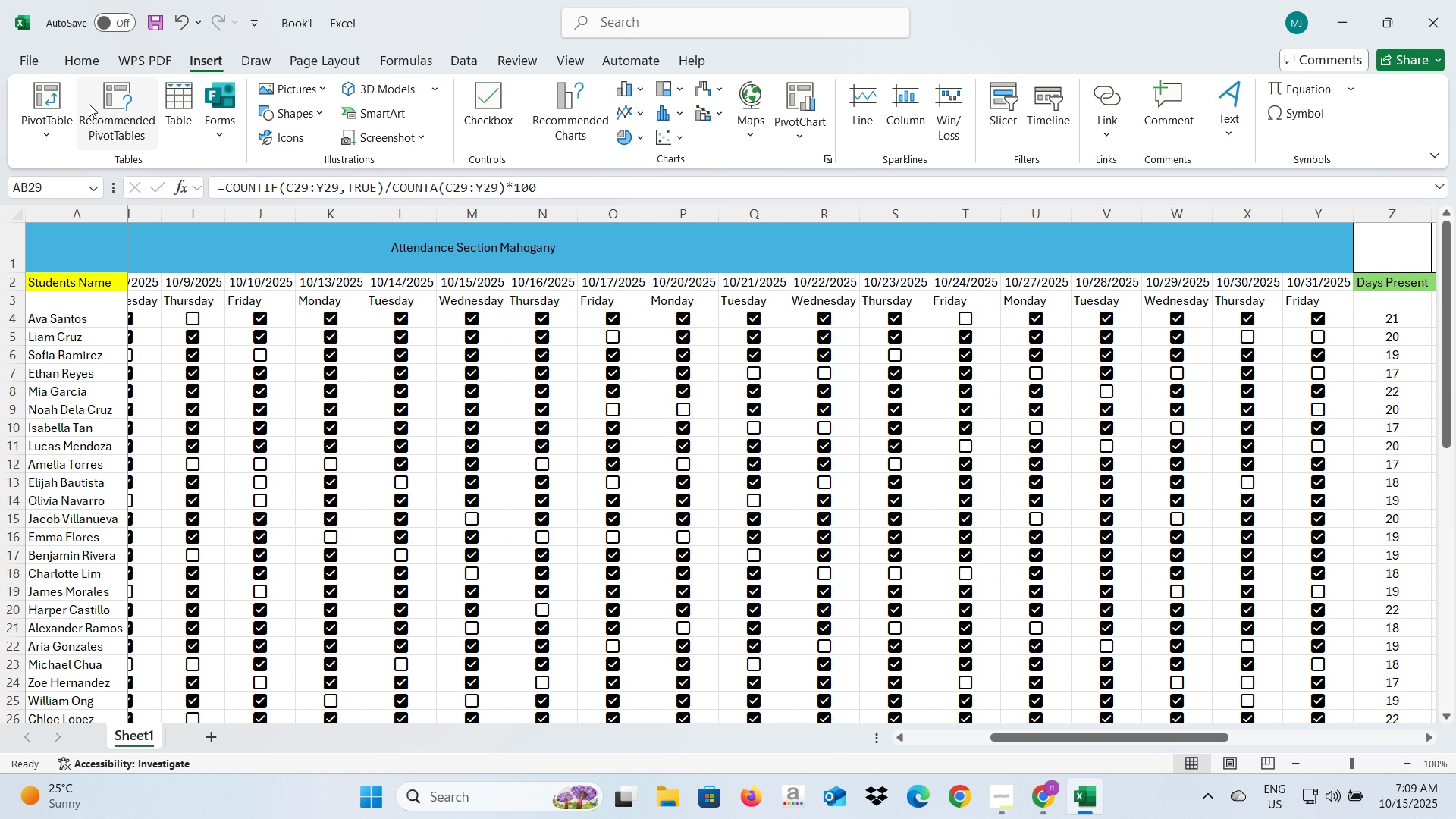 
left_click([56, 96])
 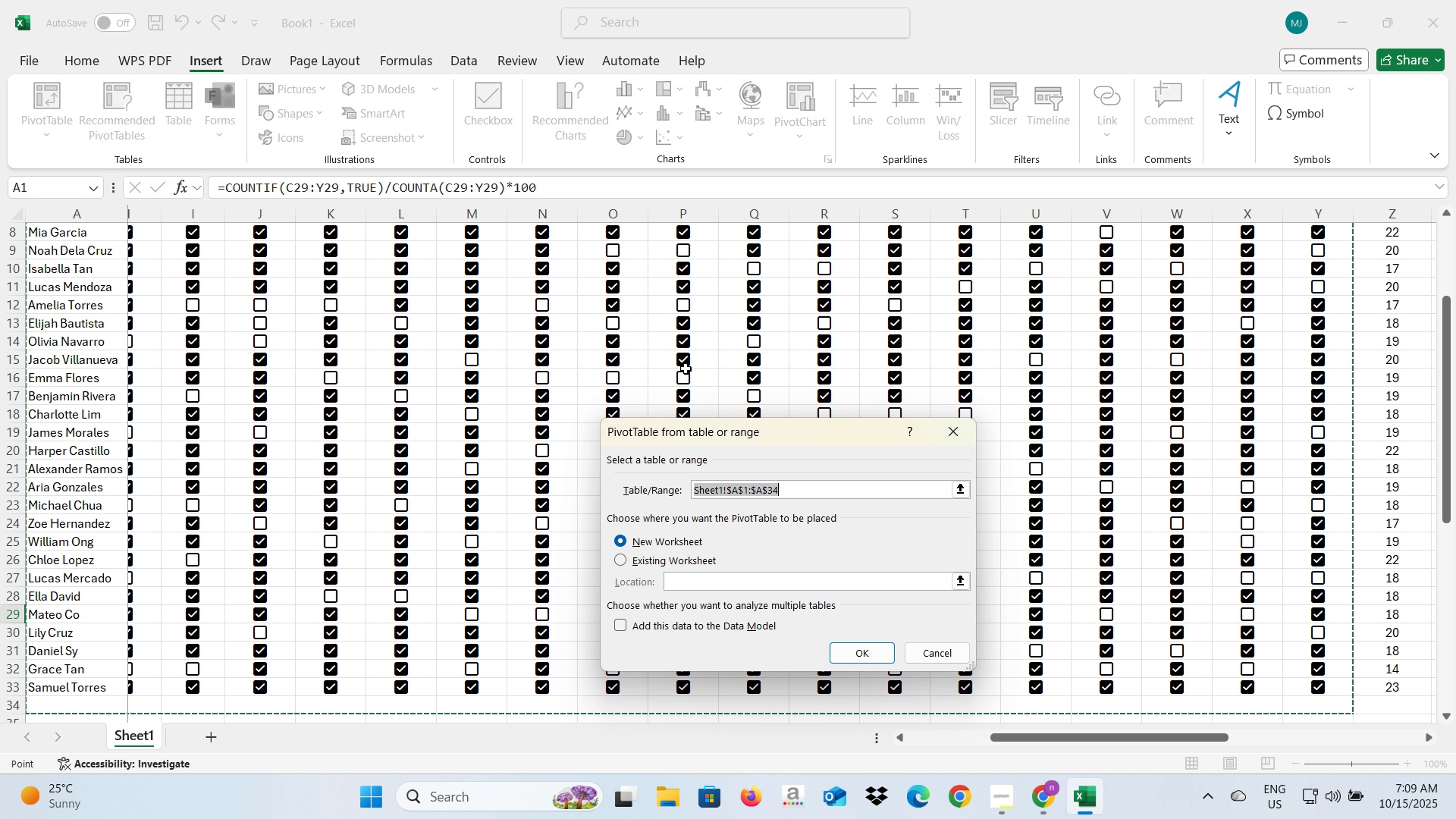 
mouse_move([799, 474])
 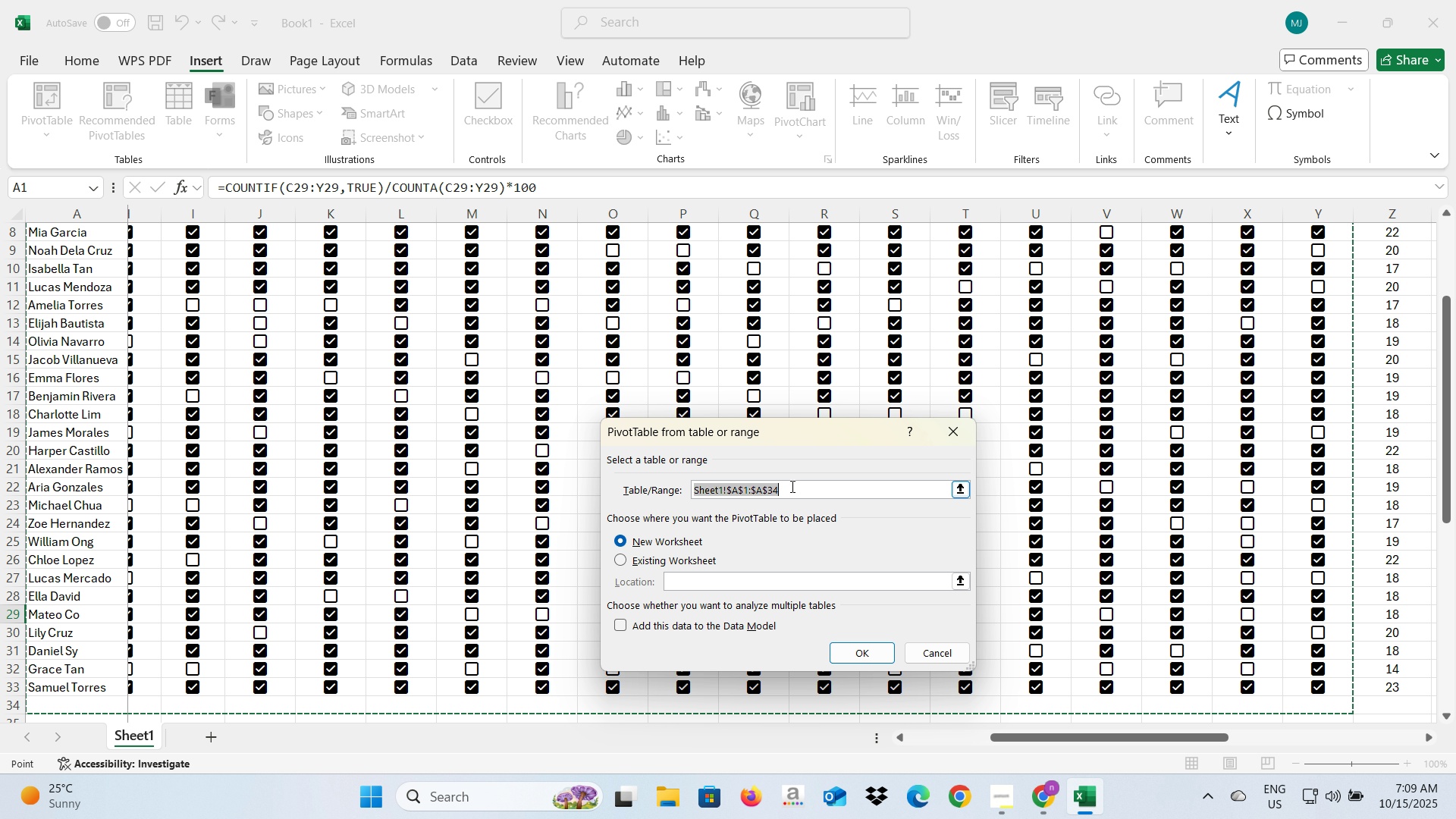 
left_click_drag(start_coordinate=[791, 485], to_coordinate=[786, 485])
 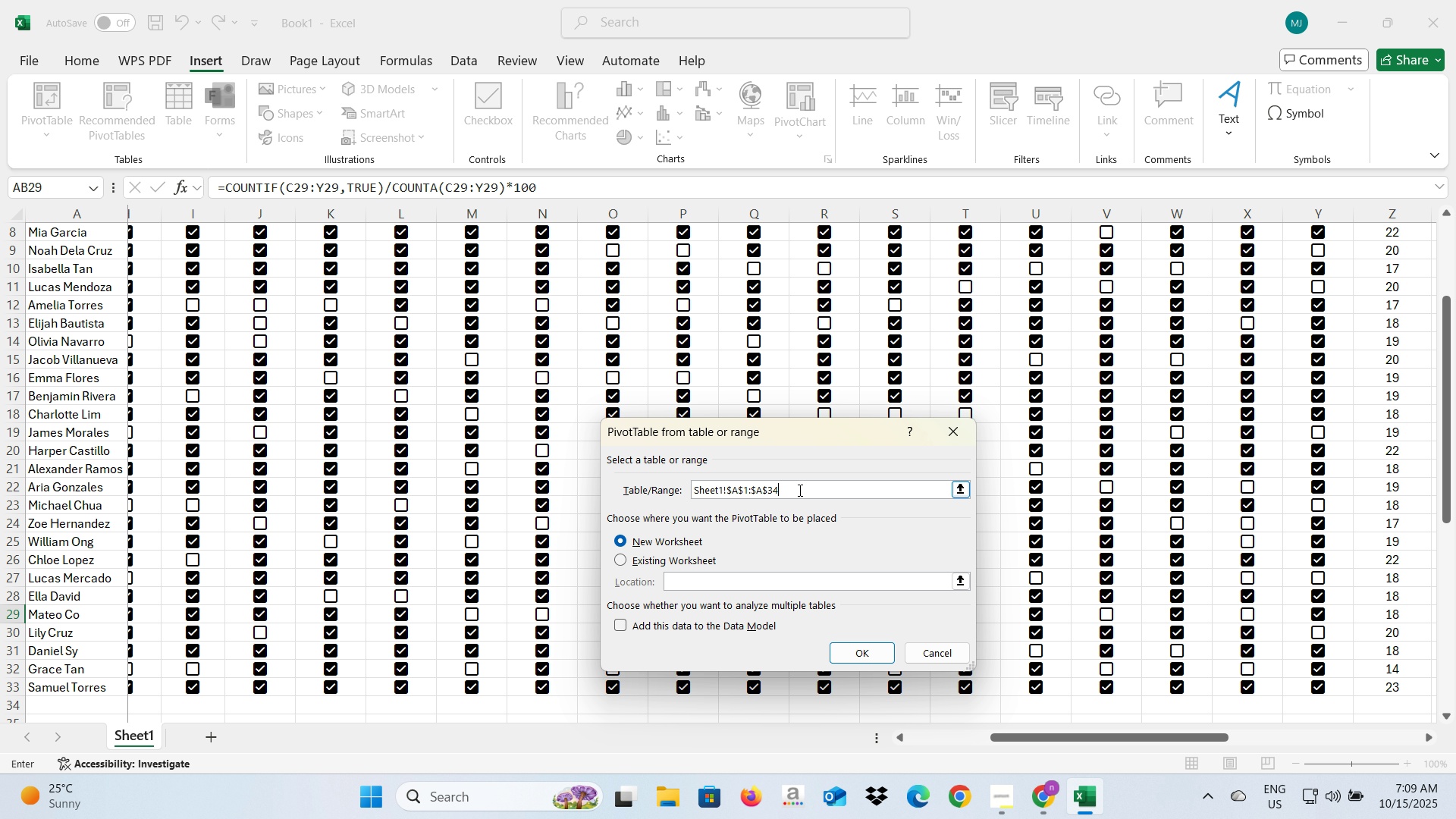 
left_click_drag(start_coordinate=[799, 486], to_coordinate=[672, 475])
 